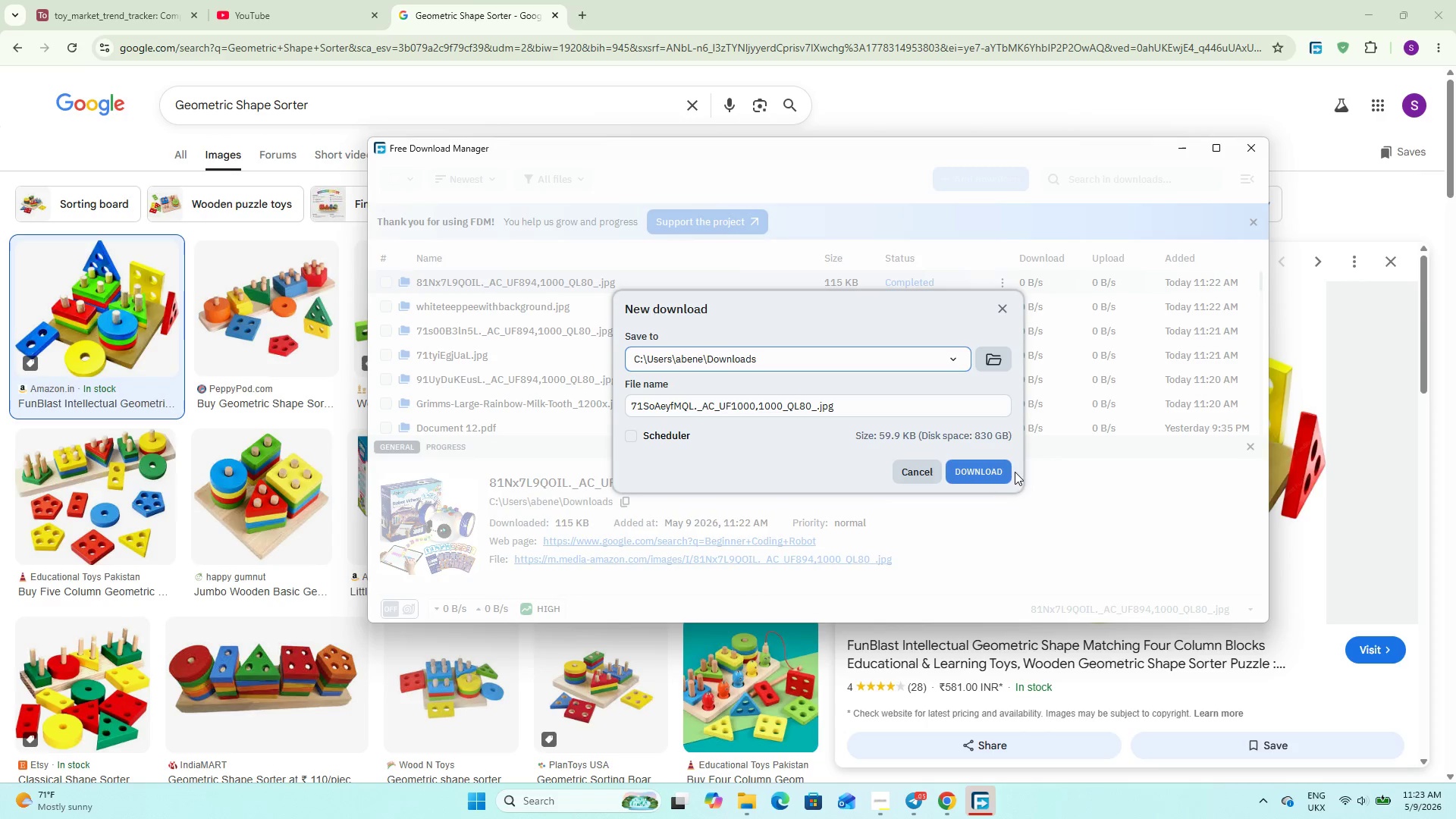 
left_click([996, 472])
 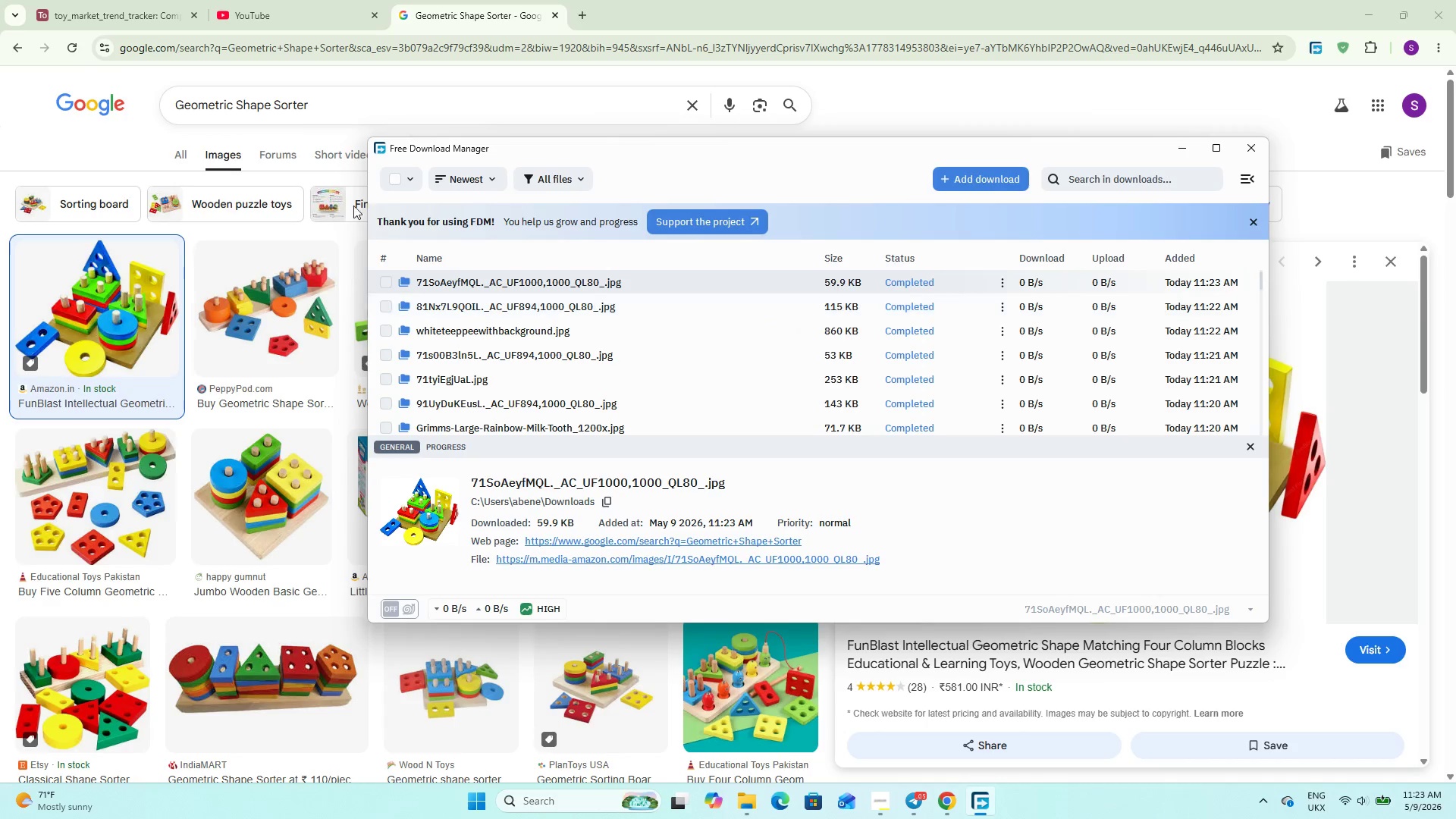 
left_click([60, 0])
 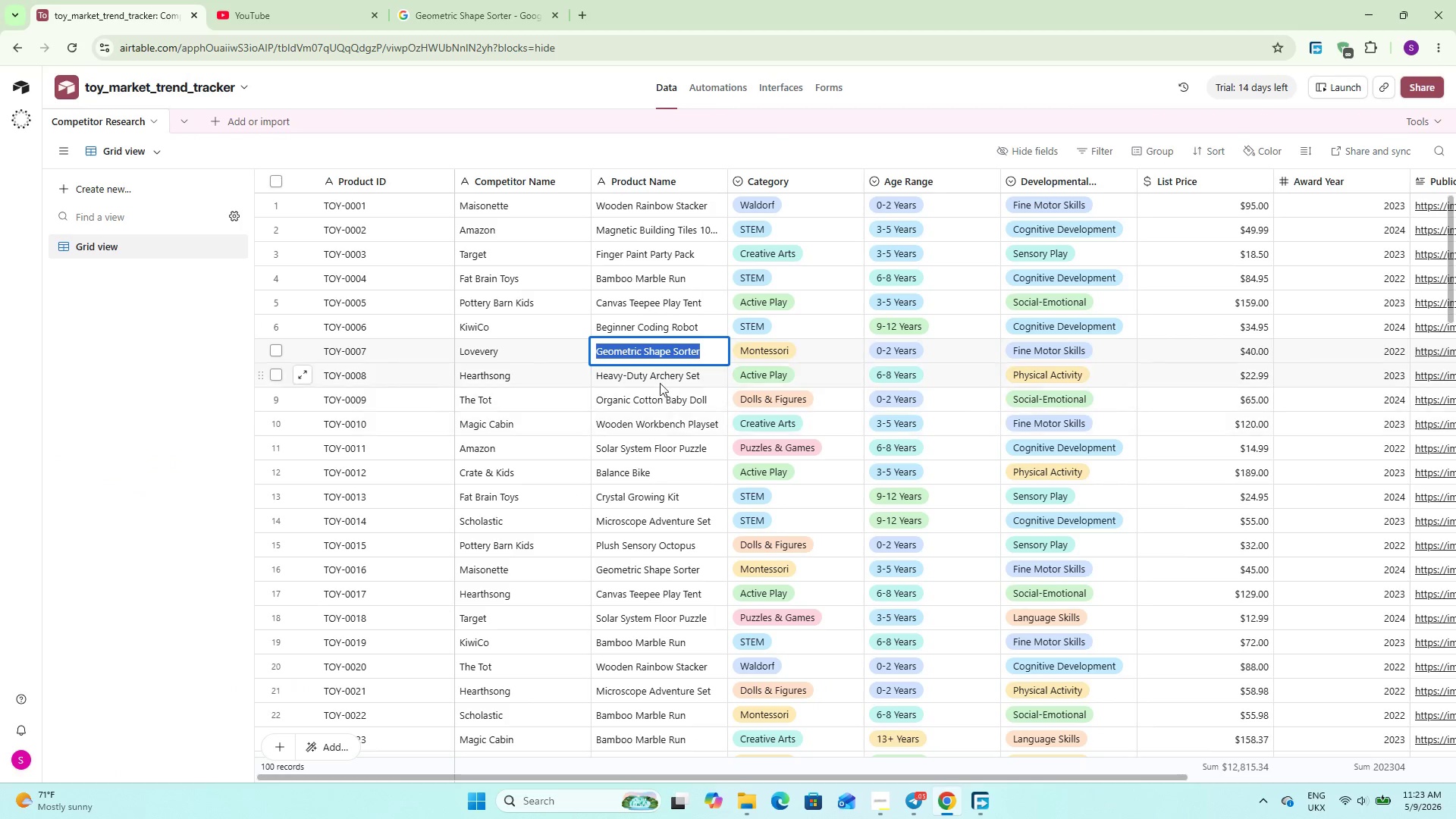 
double_click([657, 371])
 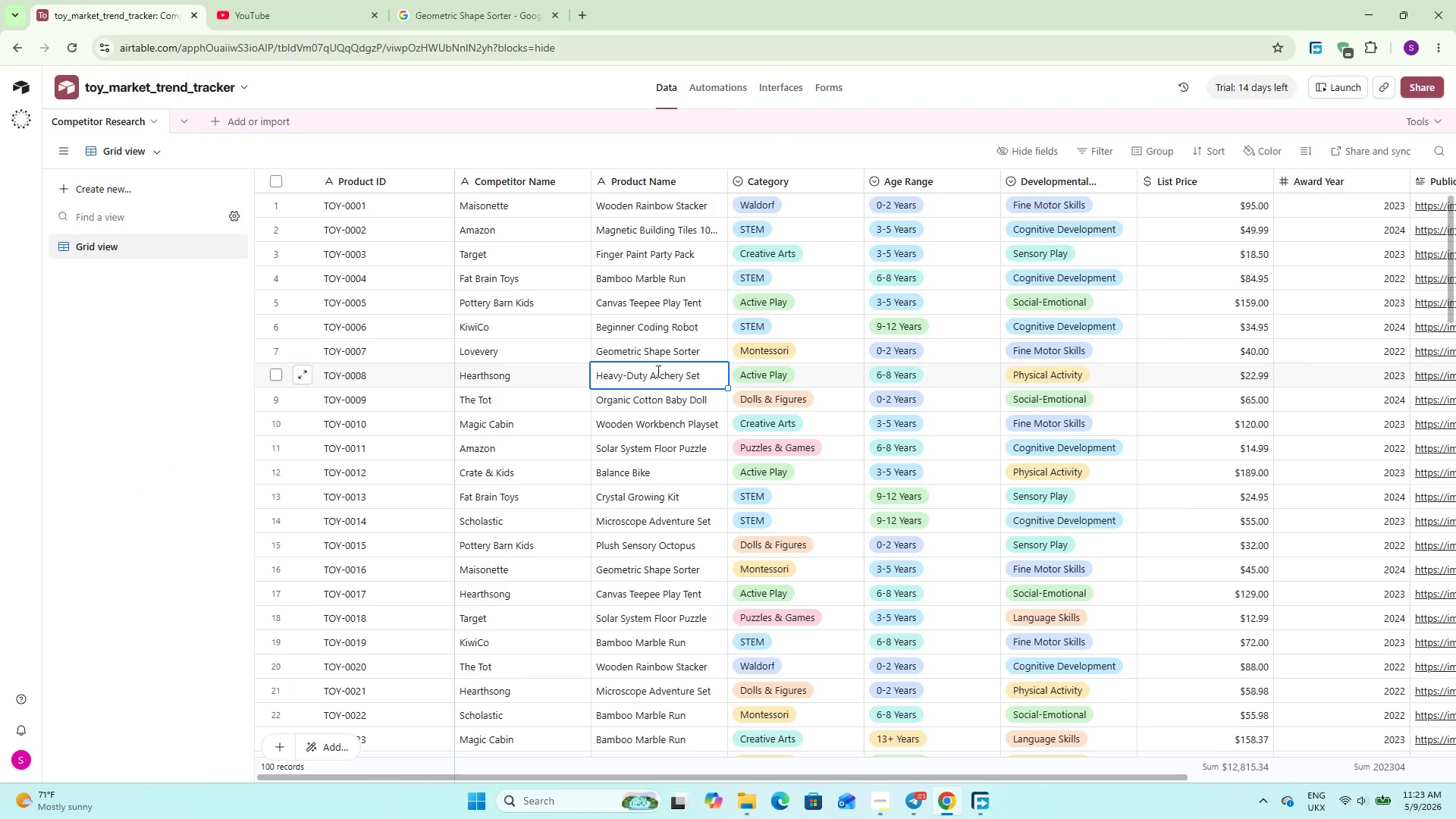 
triple_click([657, 371])
 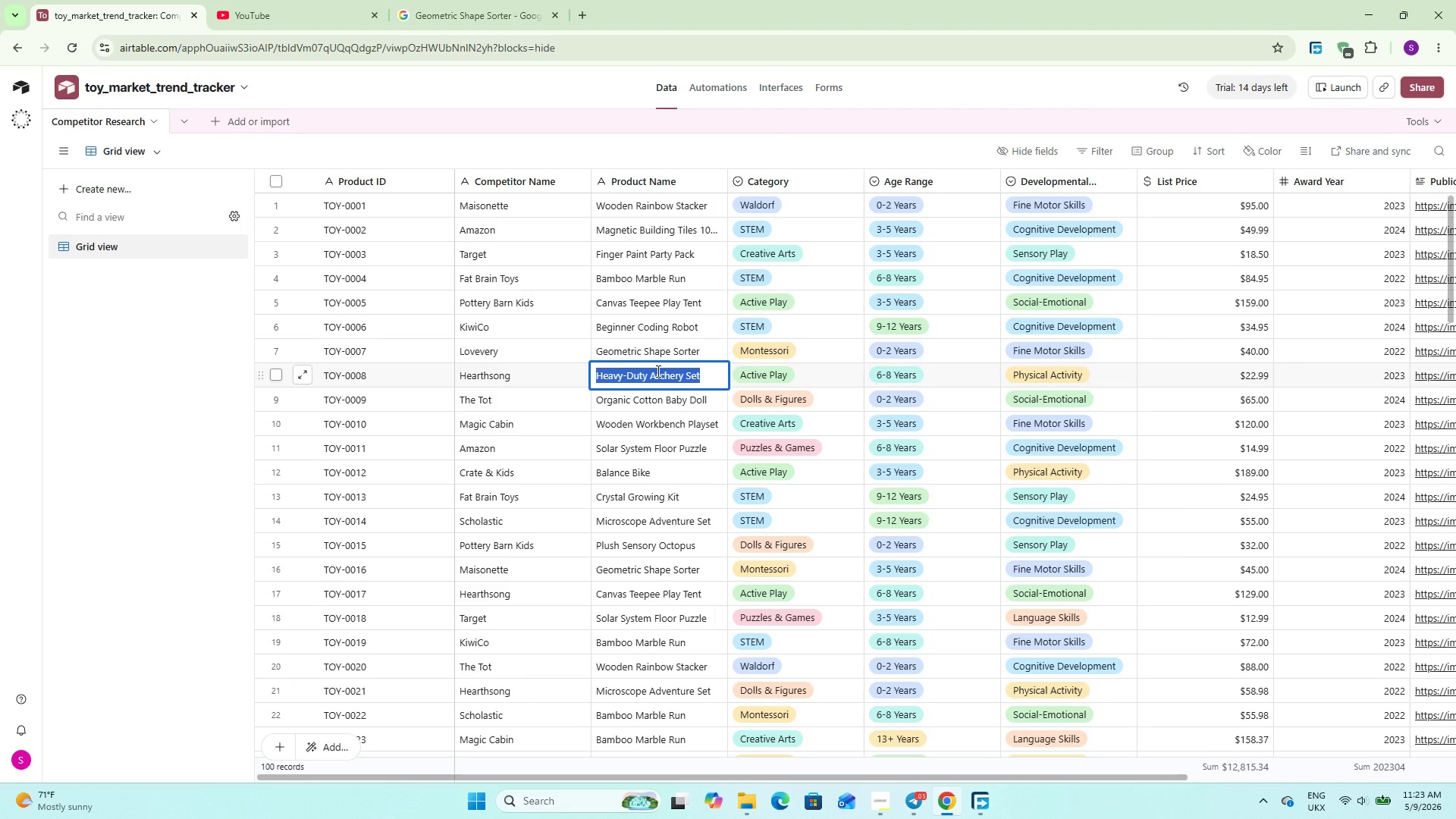 
key(Control+C)
 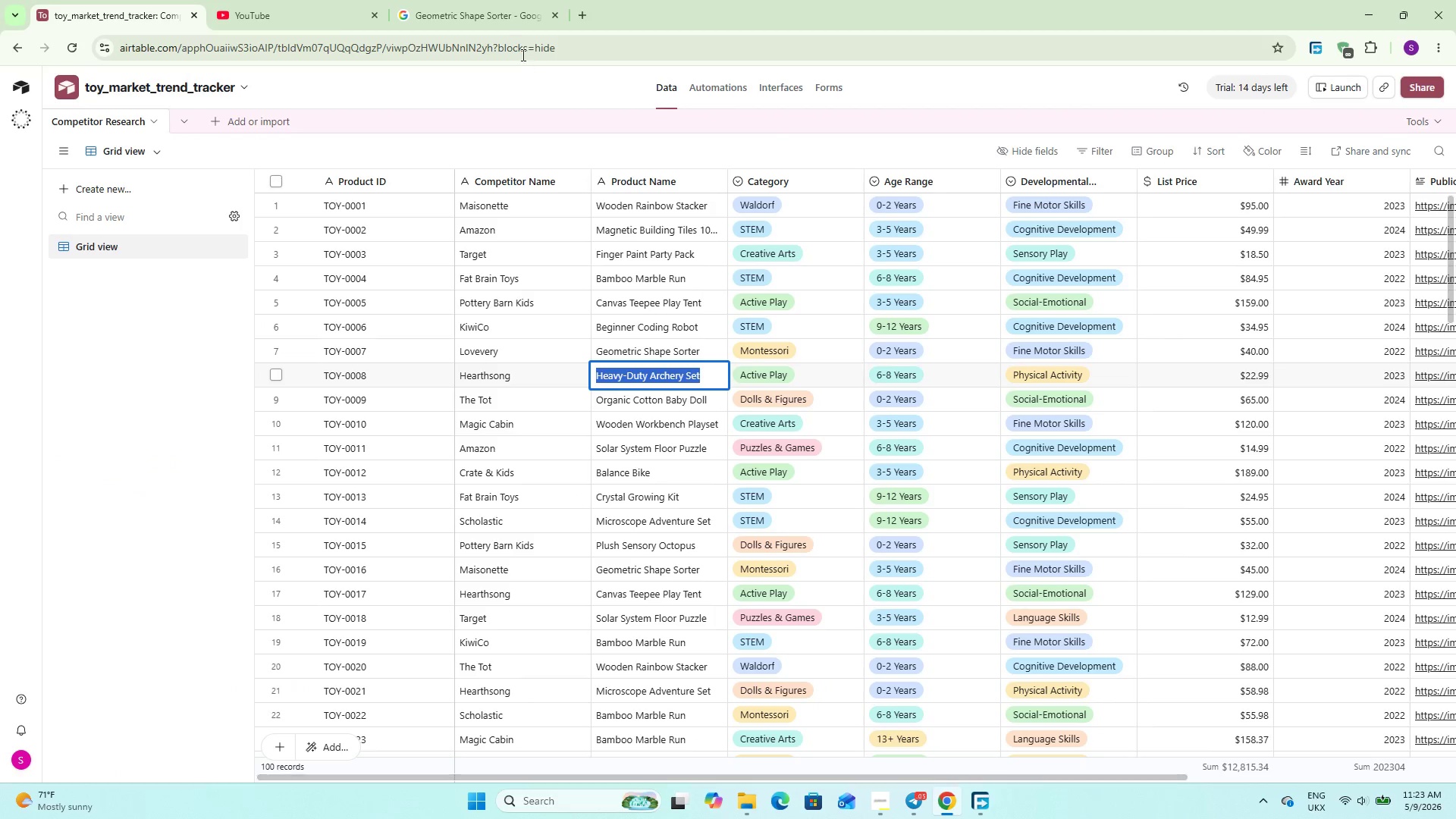 
left_click([464, 4])
 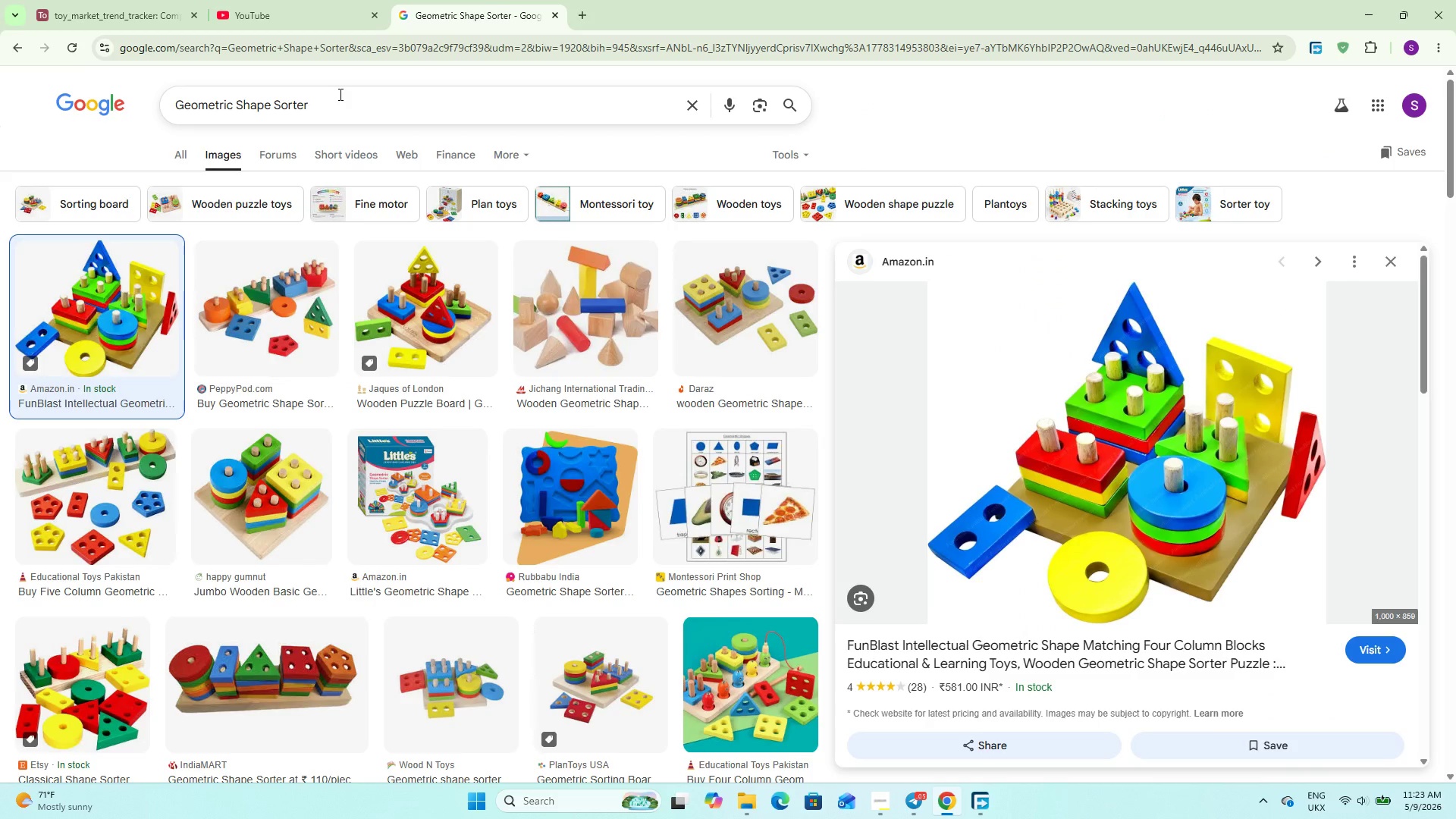 
double_click([334, 100])
 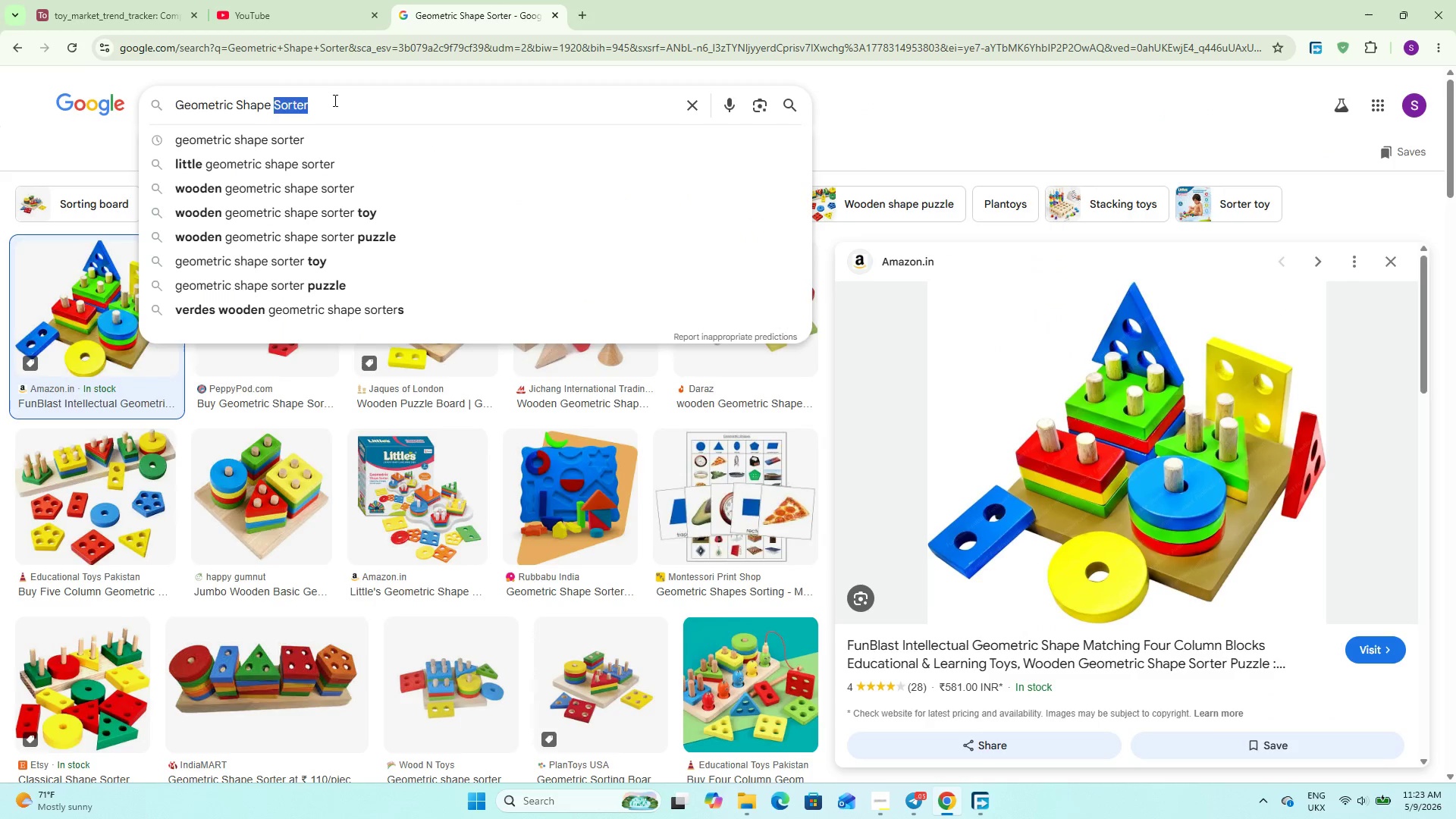 
triple_click([334, 100])
 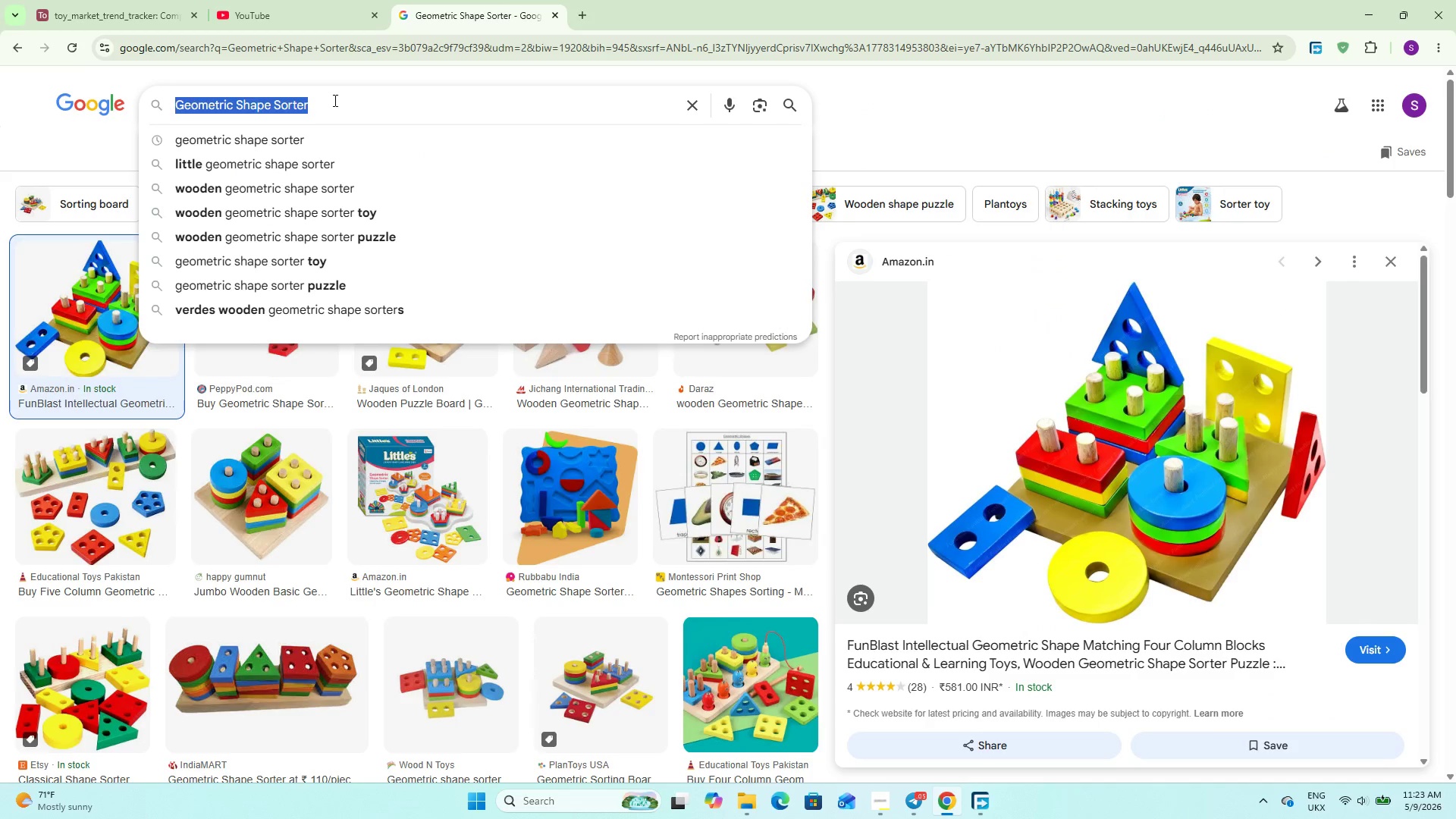 
key(Control+V)
 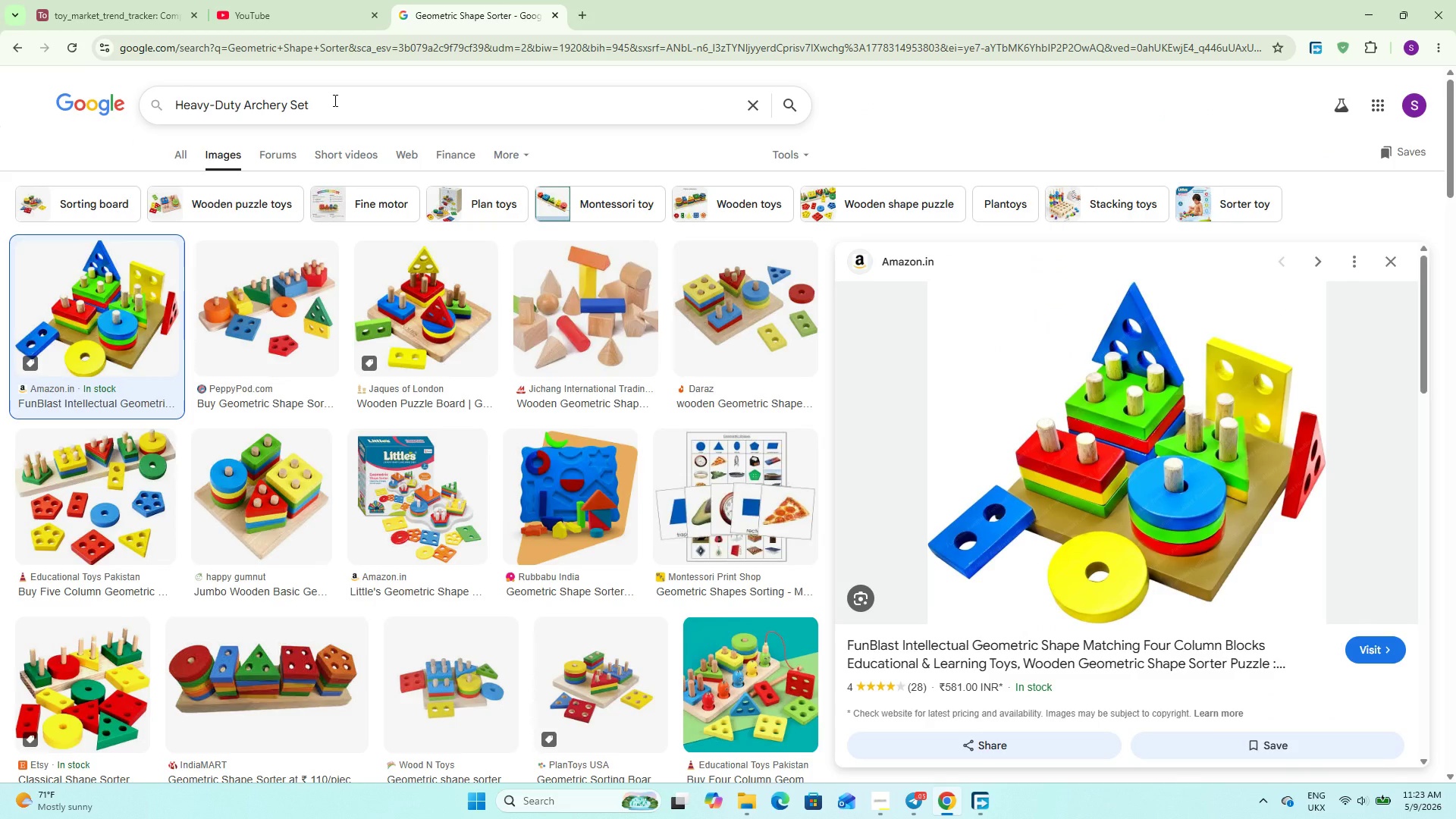 
key(Enter)
 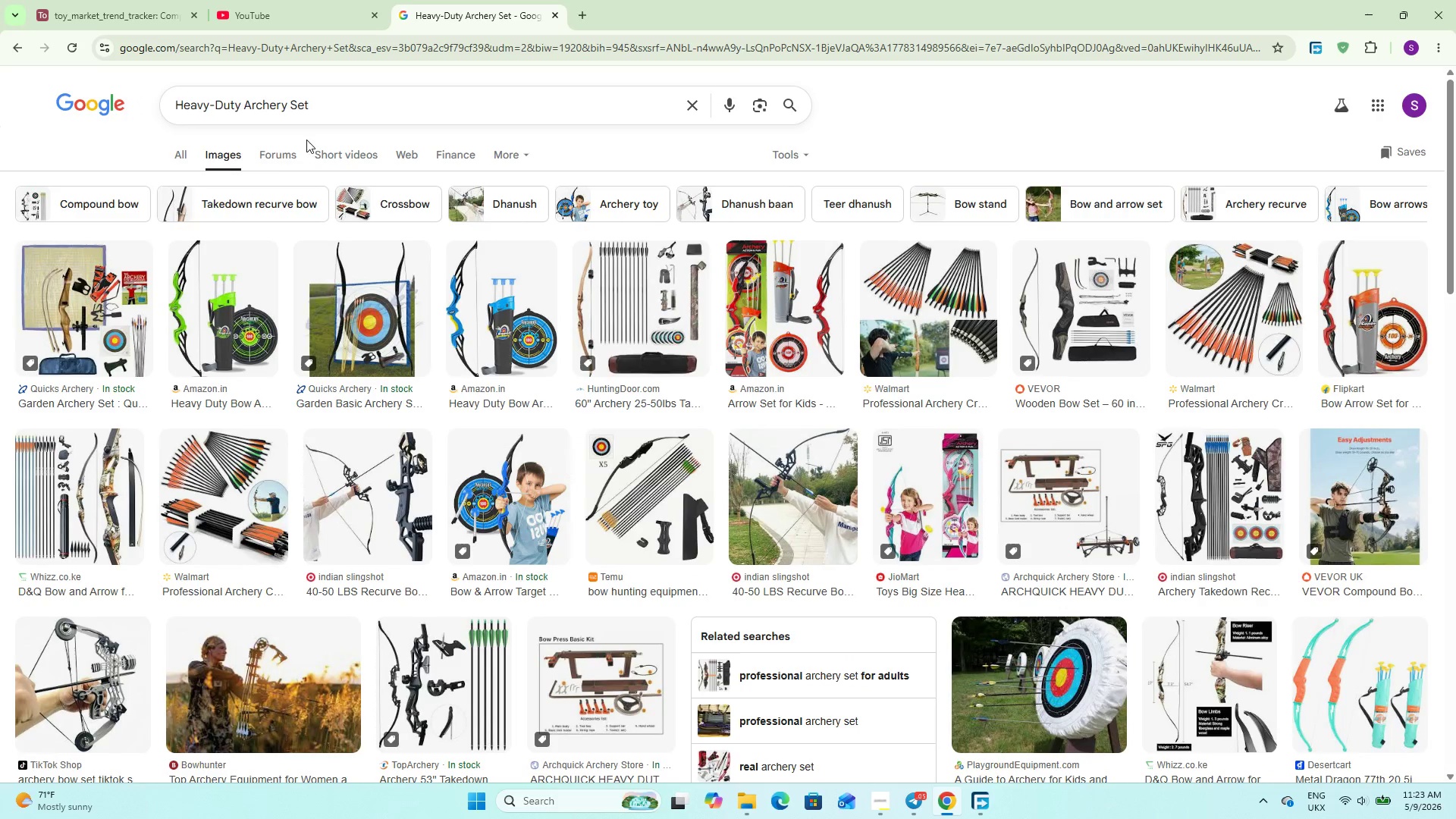 
wait(5.3)
 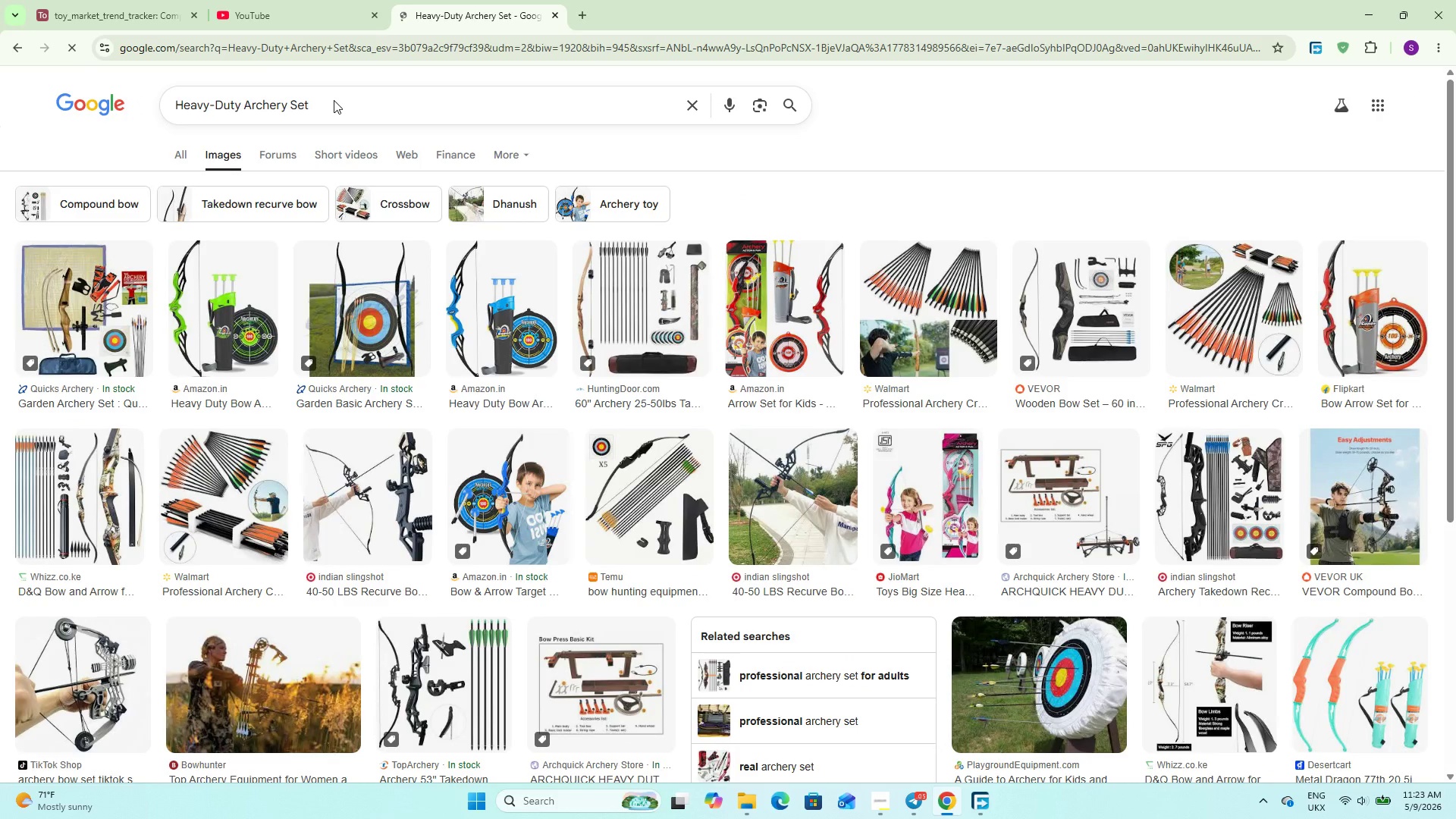 
left_click([256, 290])
 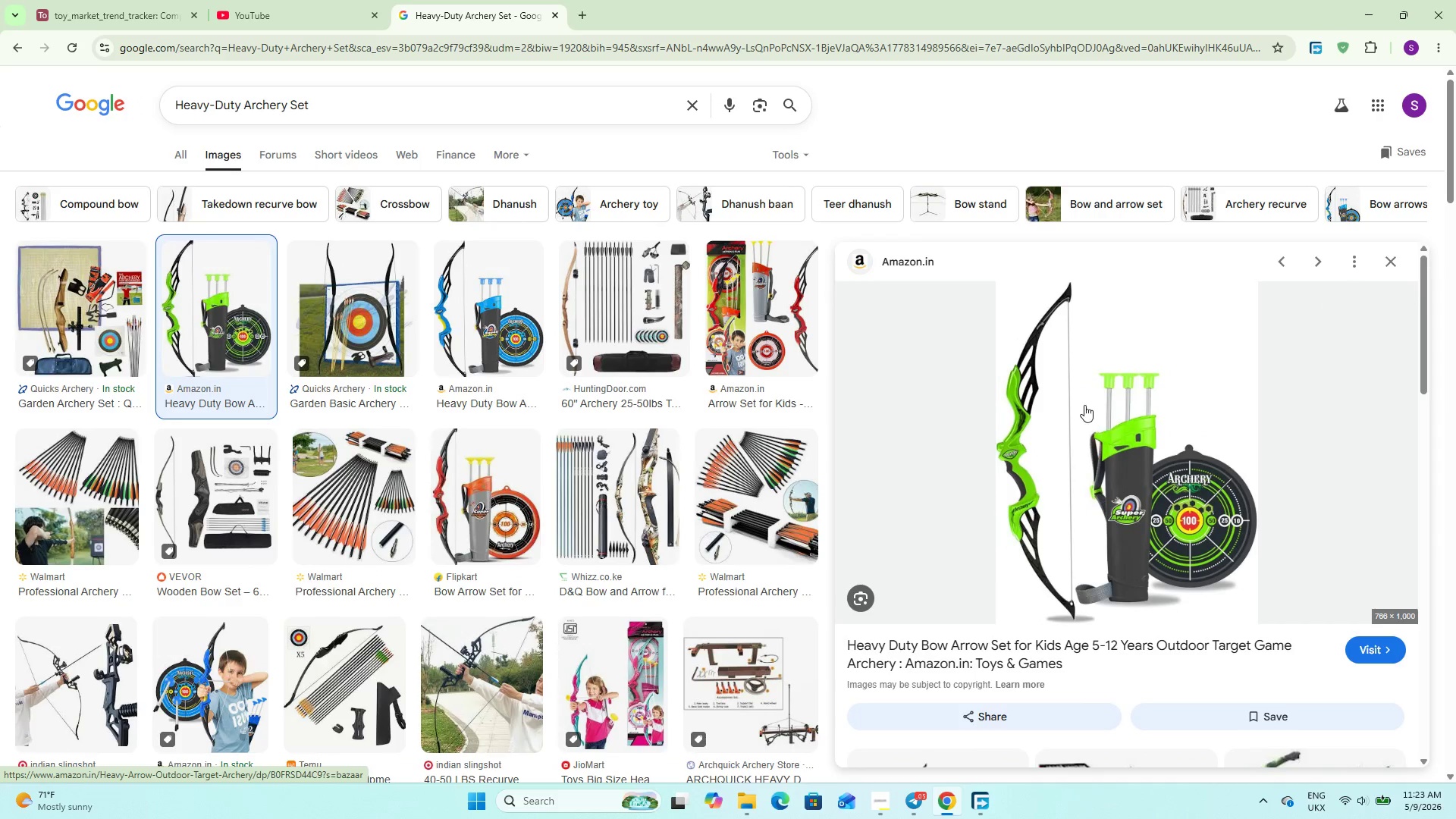 
right_click([1084, 404])
 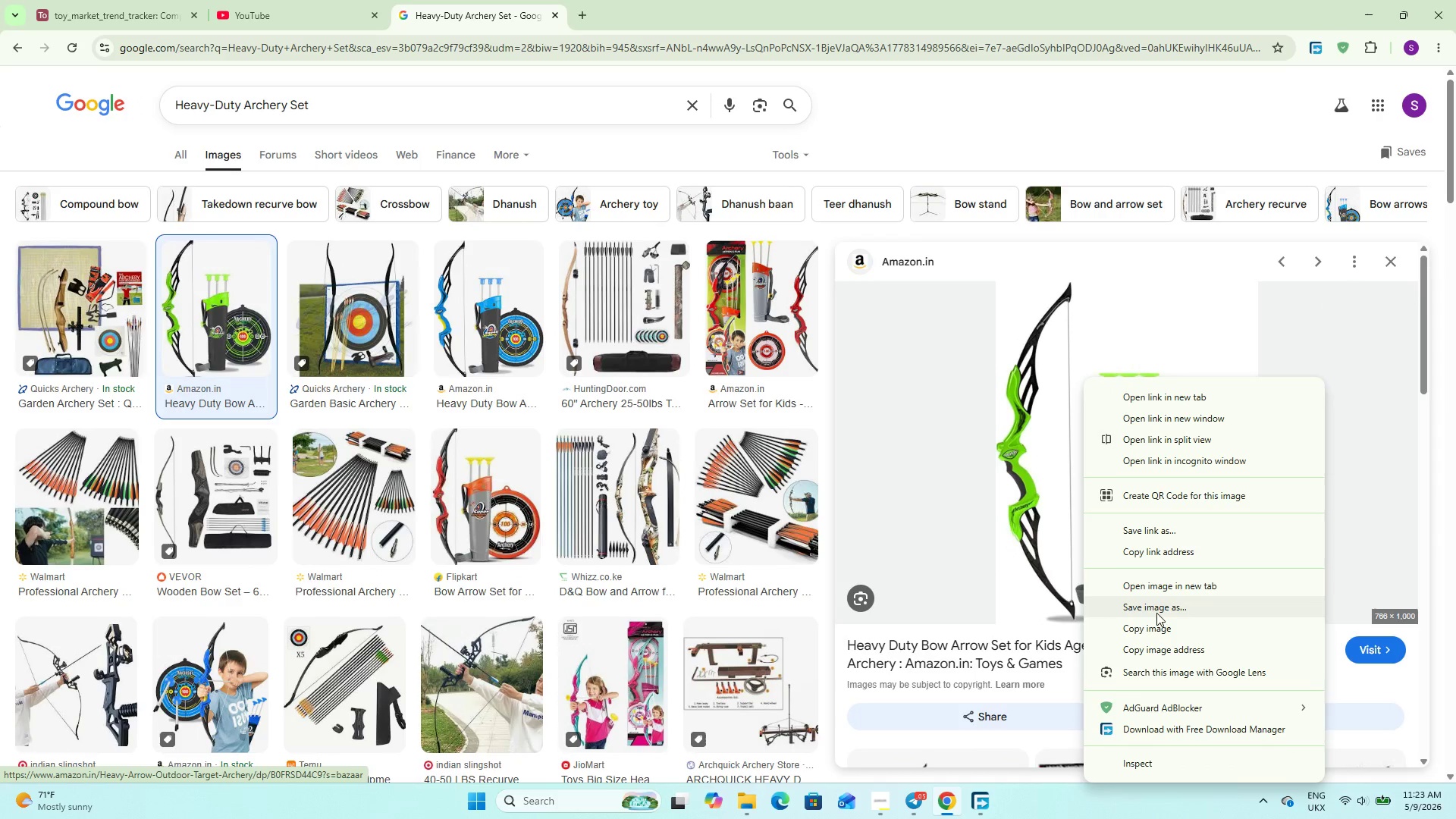 
left_click([1156, 607])
 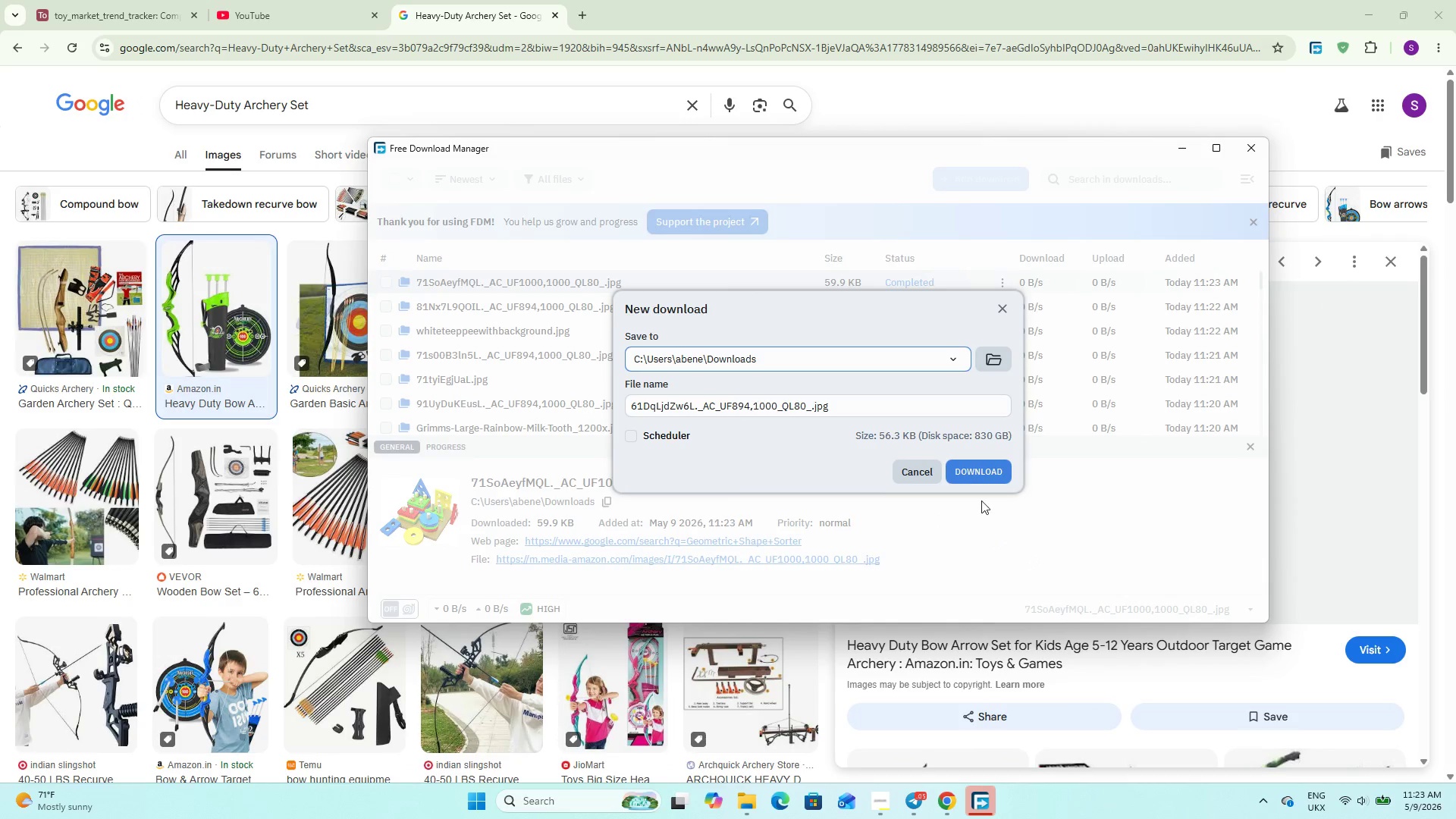 
left_click([985, 466])
 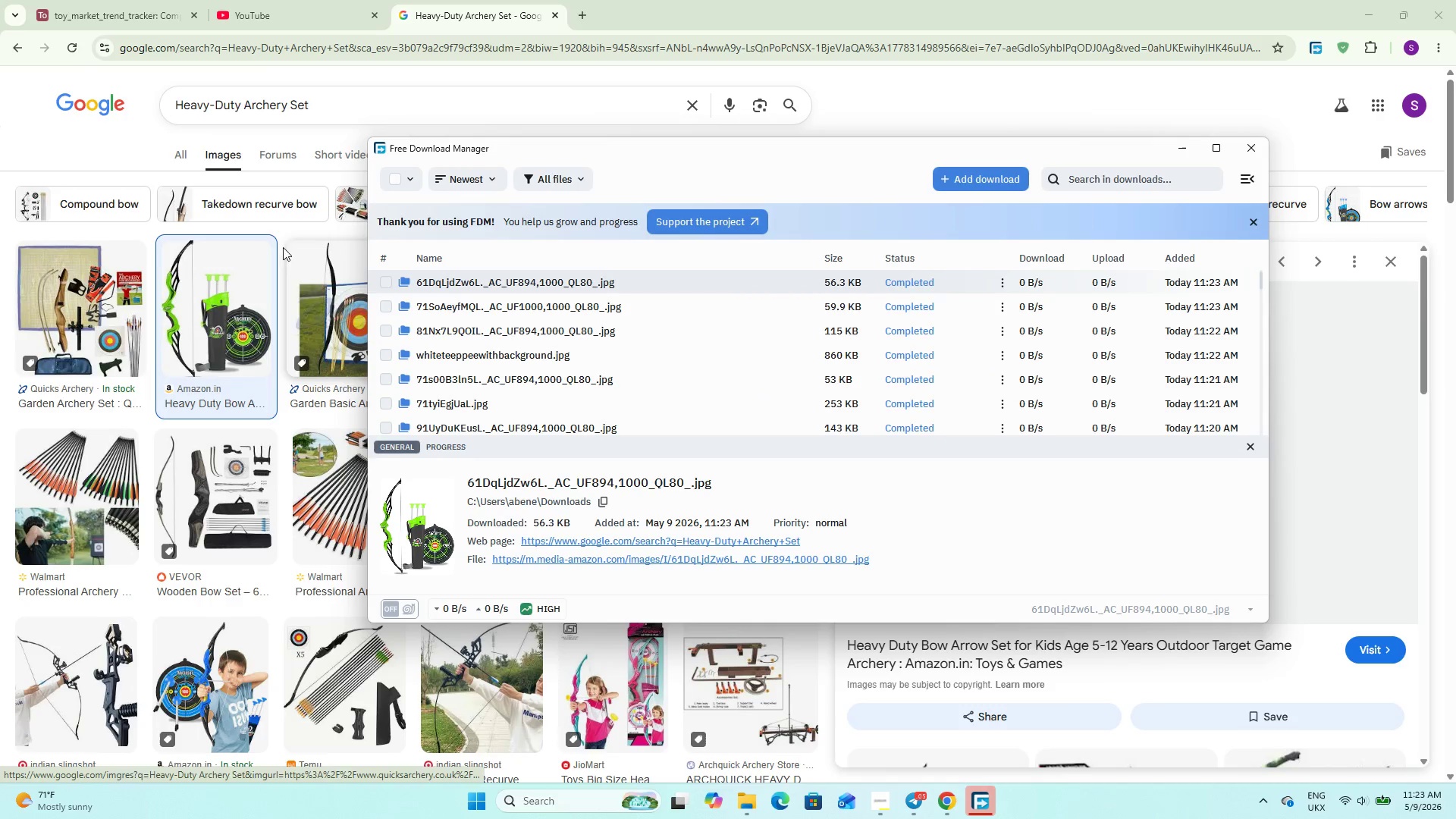 
left_click([95, 0])
 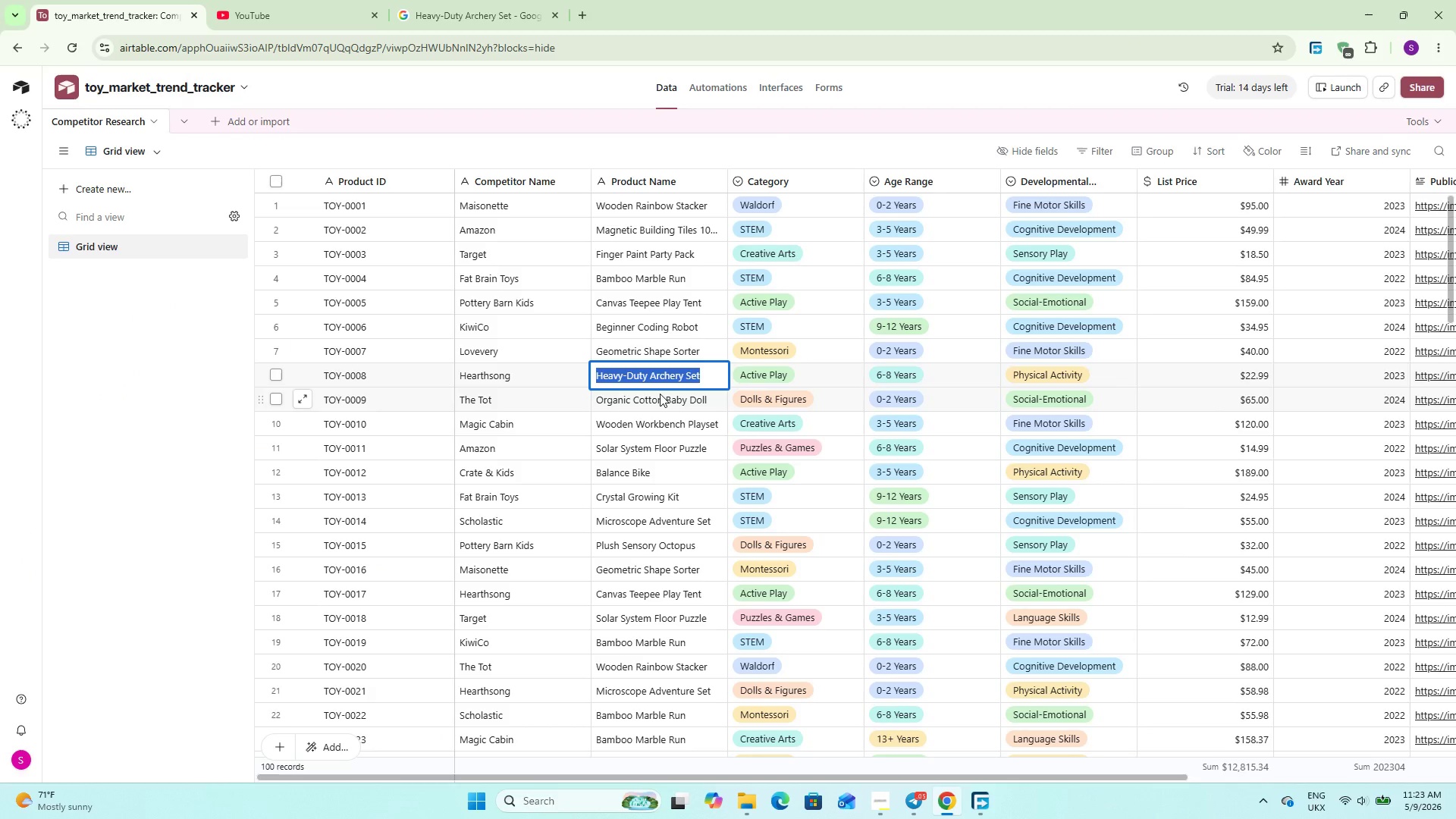 
double_click([660, 394])
 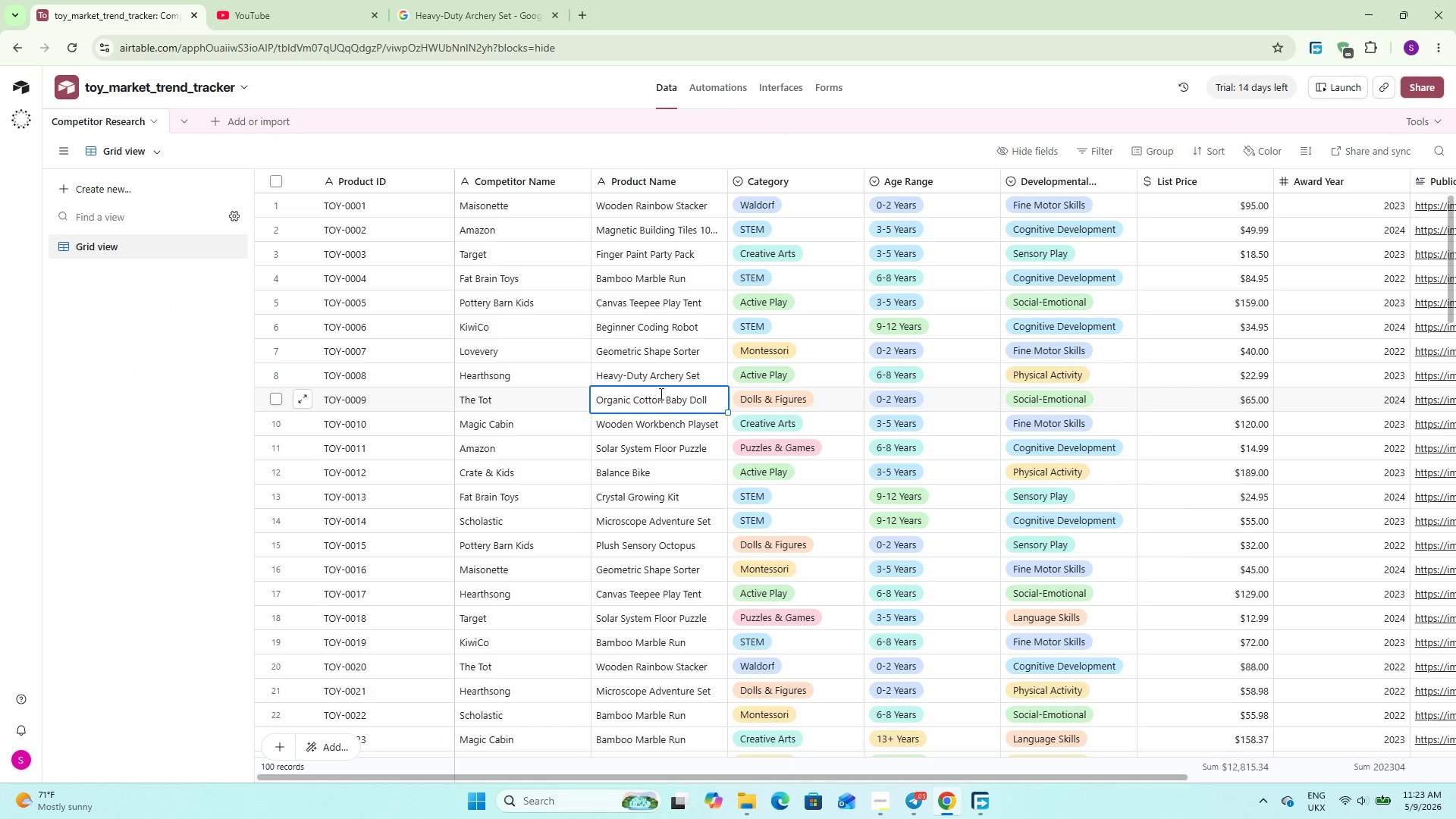 
triple_click([660, 394])
 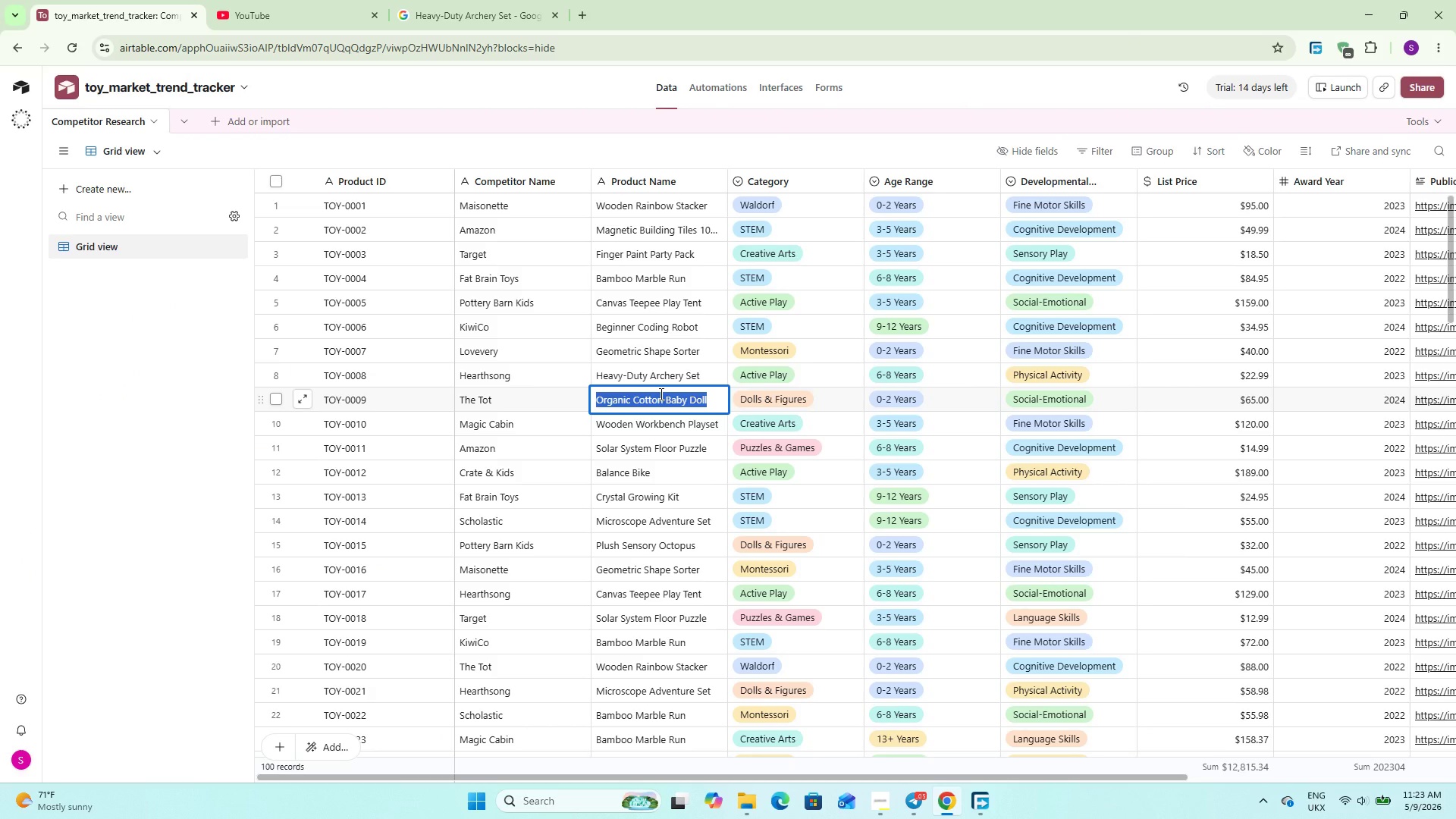 
key(Control+C)
 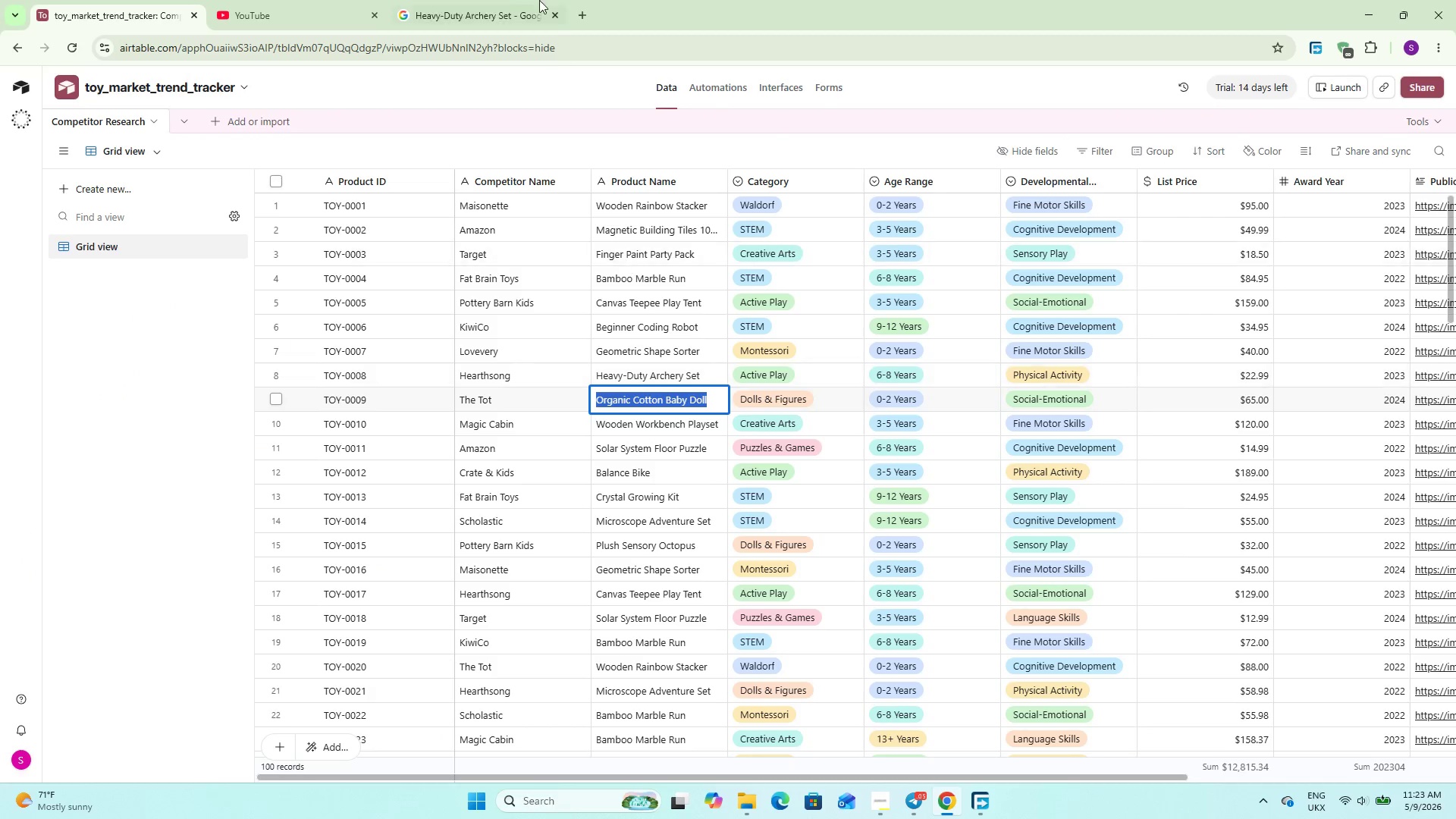 
left_click([518, 0])
 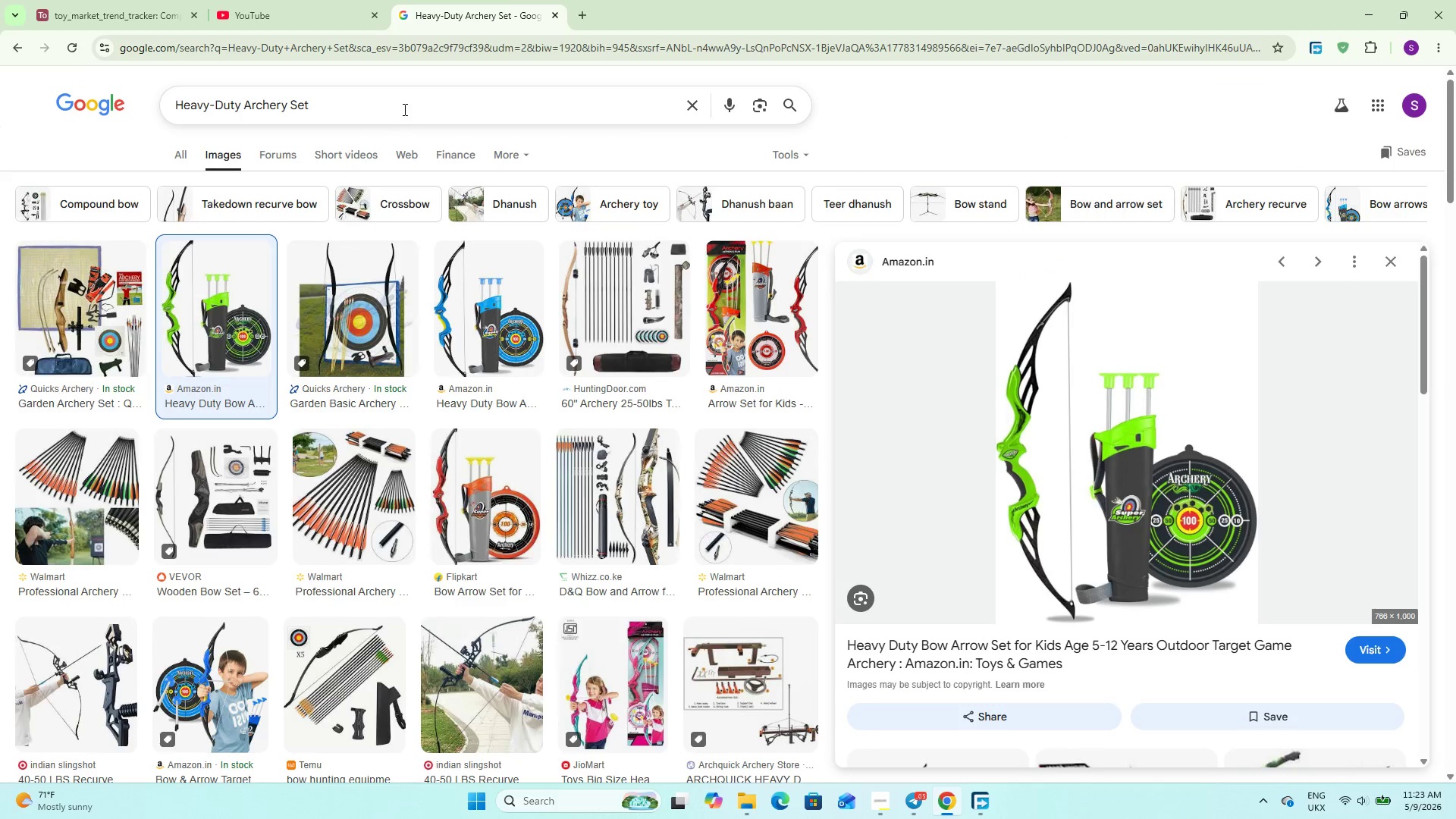 
double_click([403, 108])
 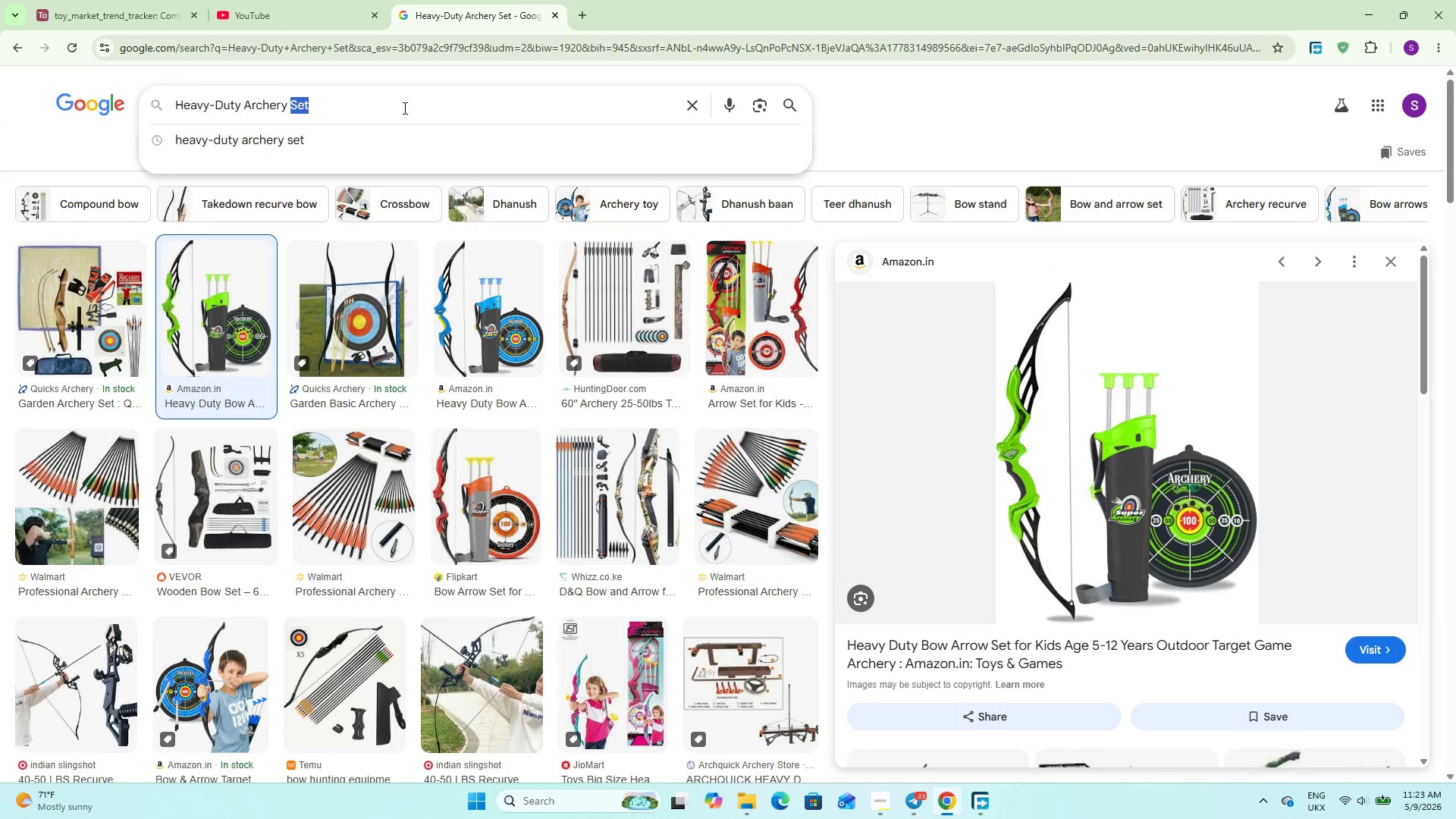 
triple_click([403, 108])
 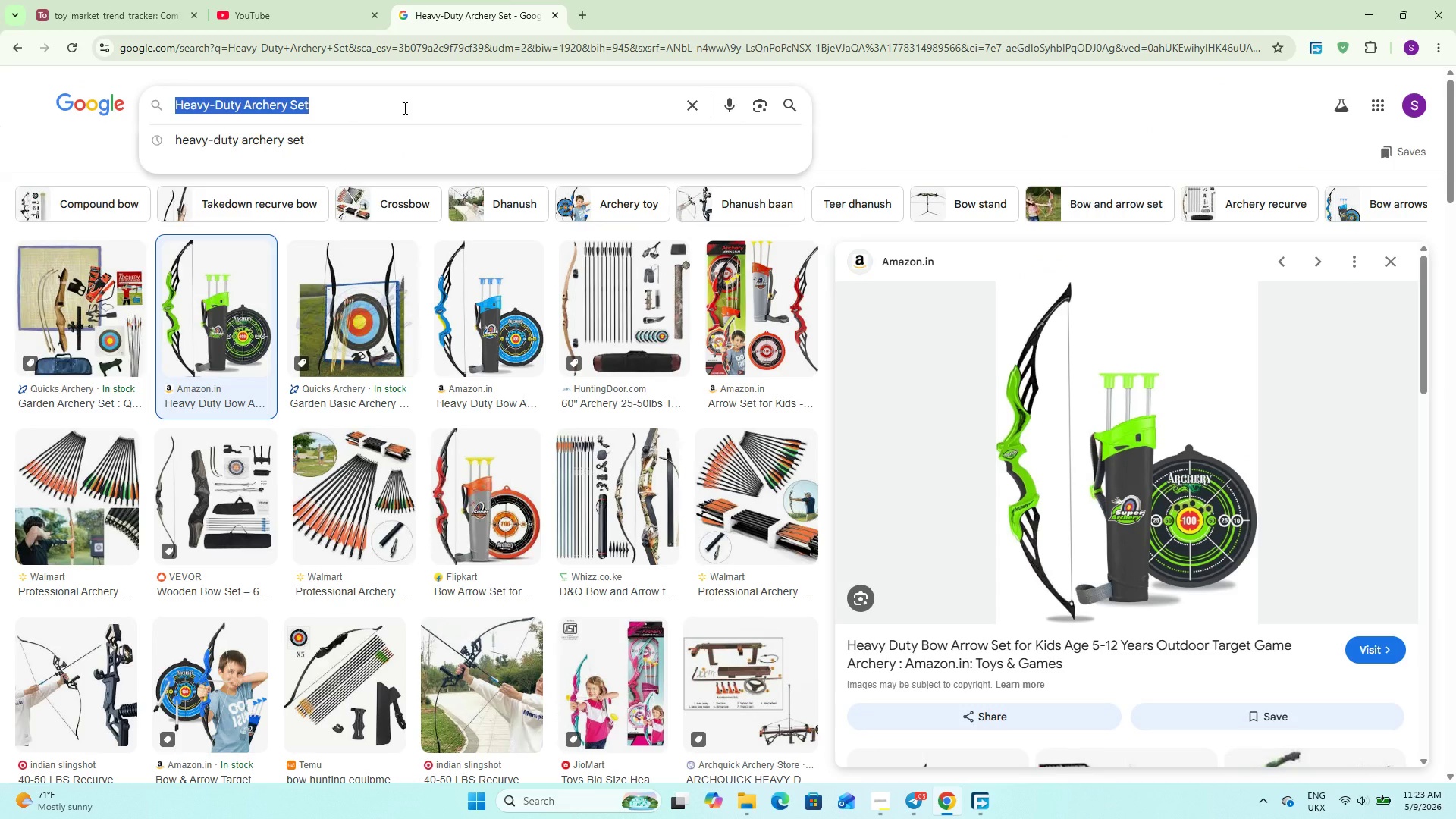 
key(Control+V)
 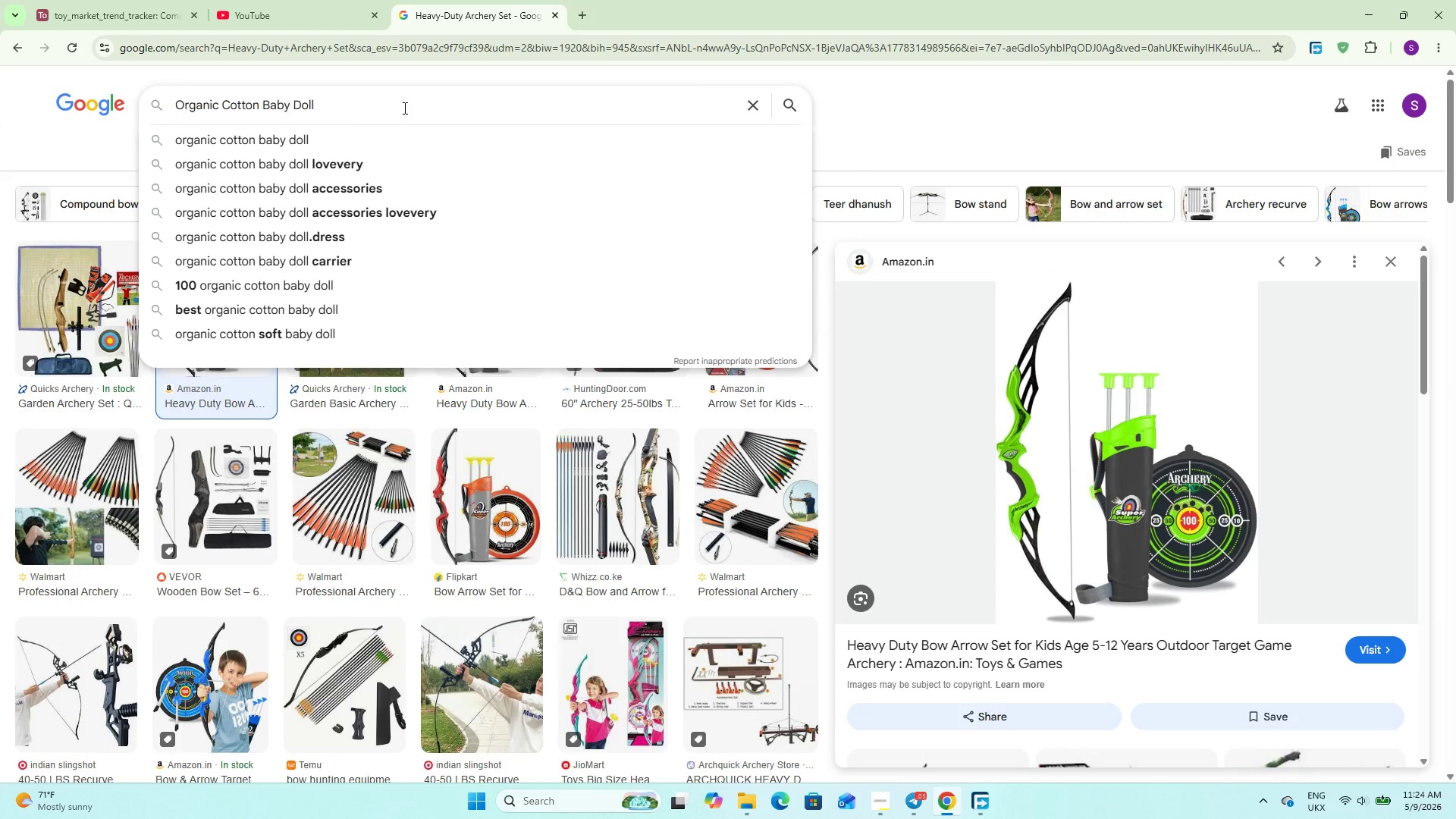 
key(Enter)
 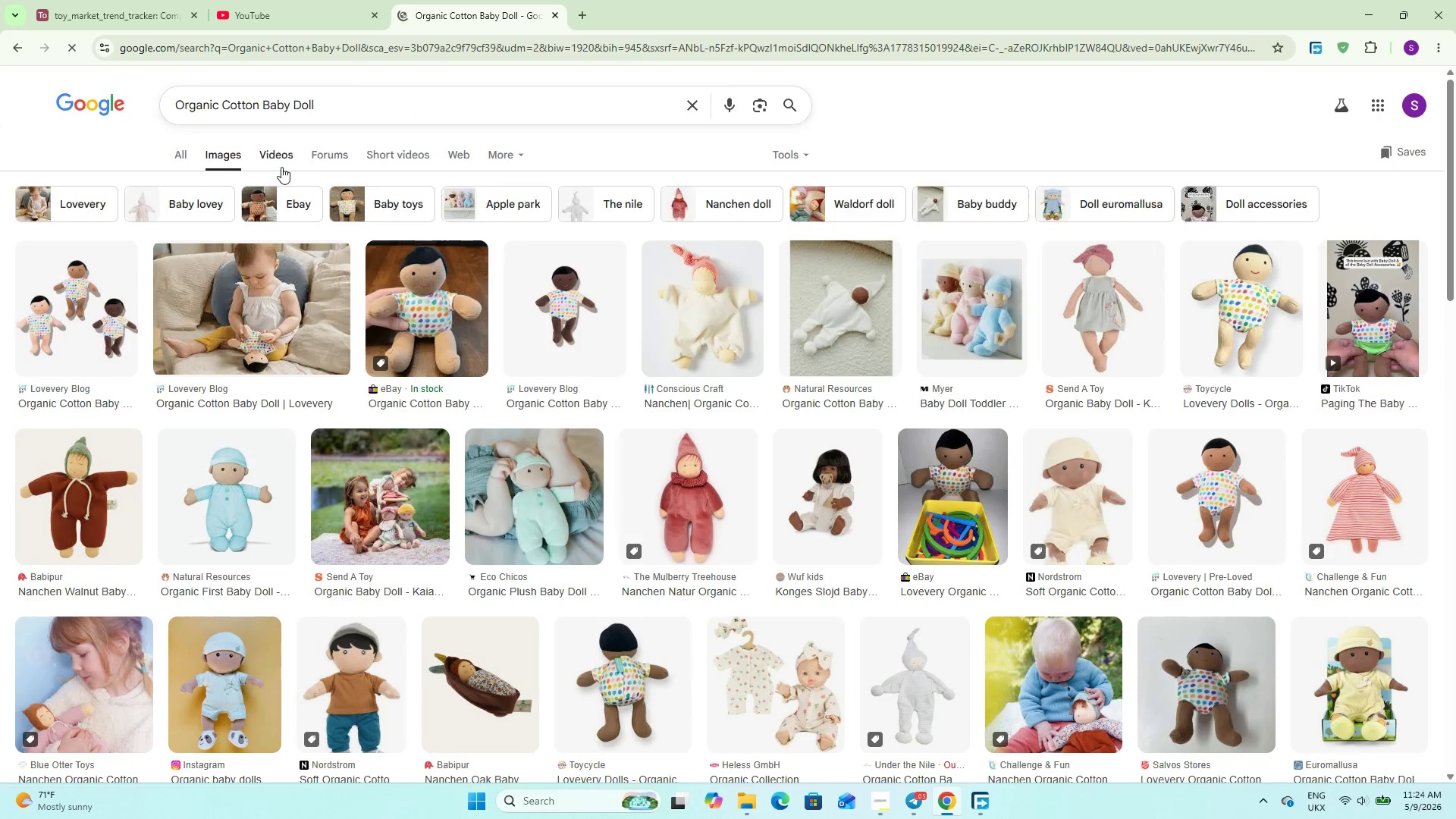 
left_click([122, 287])
 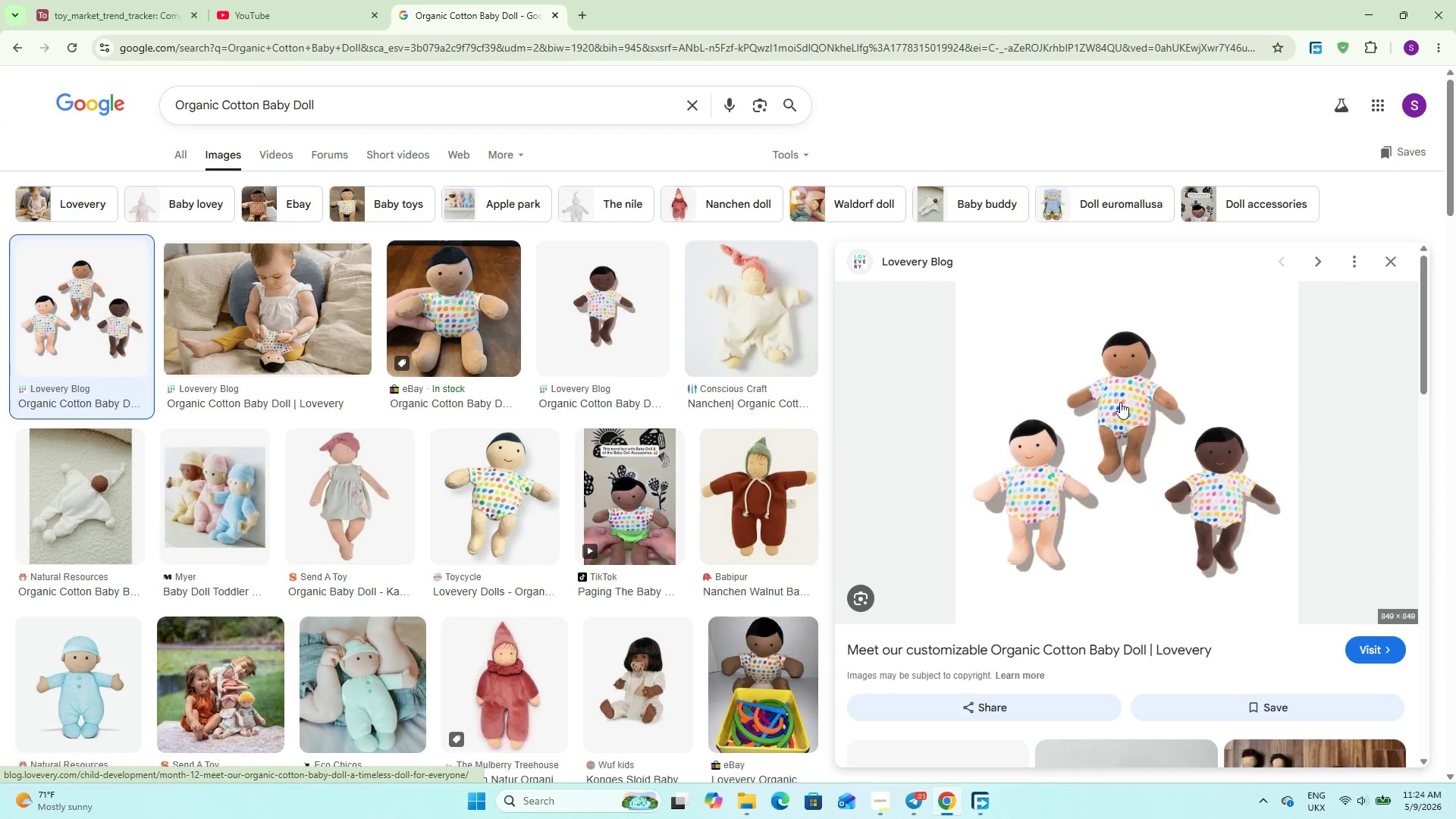 
right_click([1120, 402])
 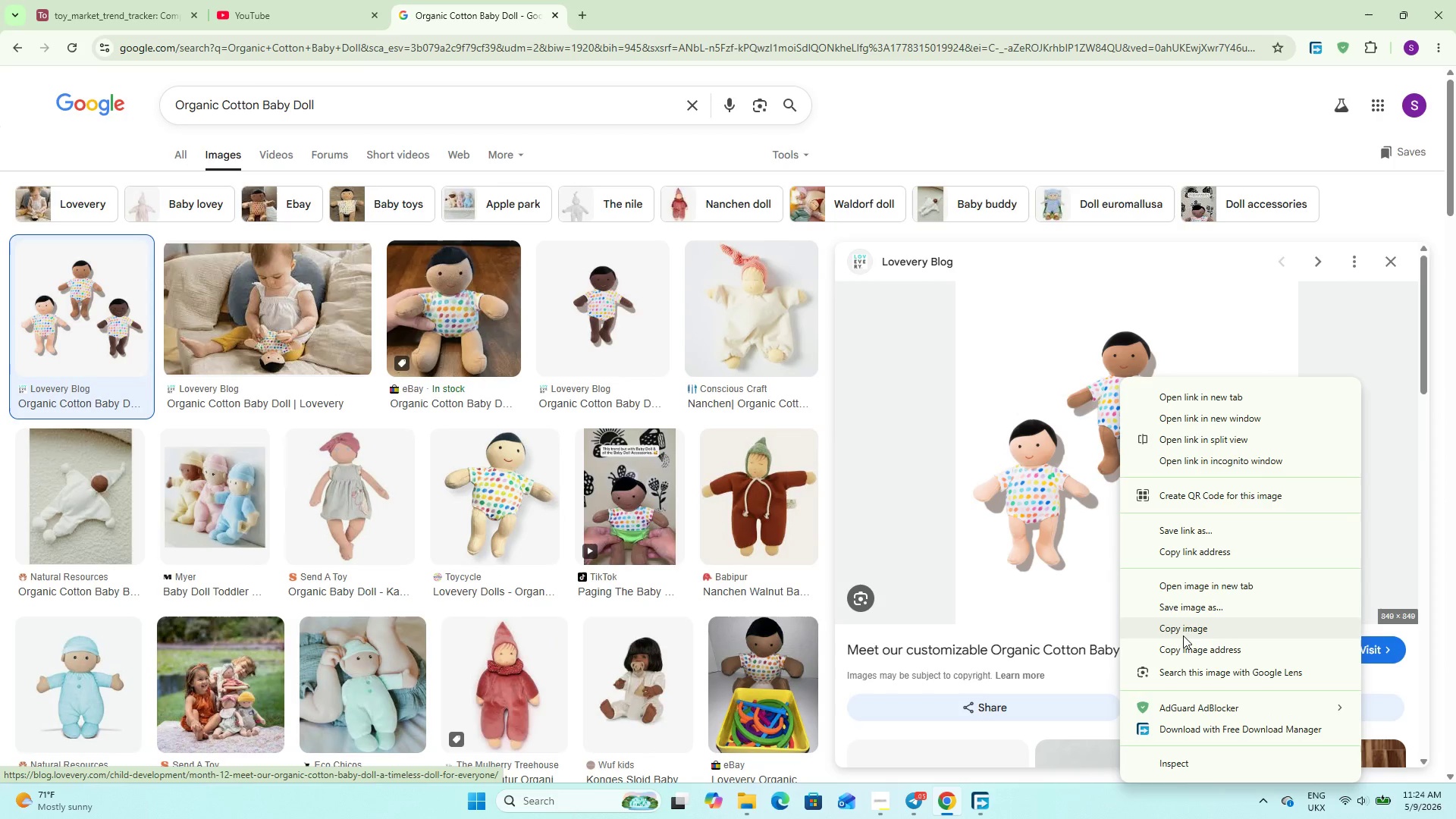 
left_click([1185, 614])
 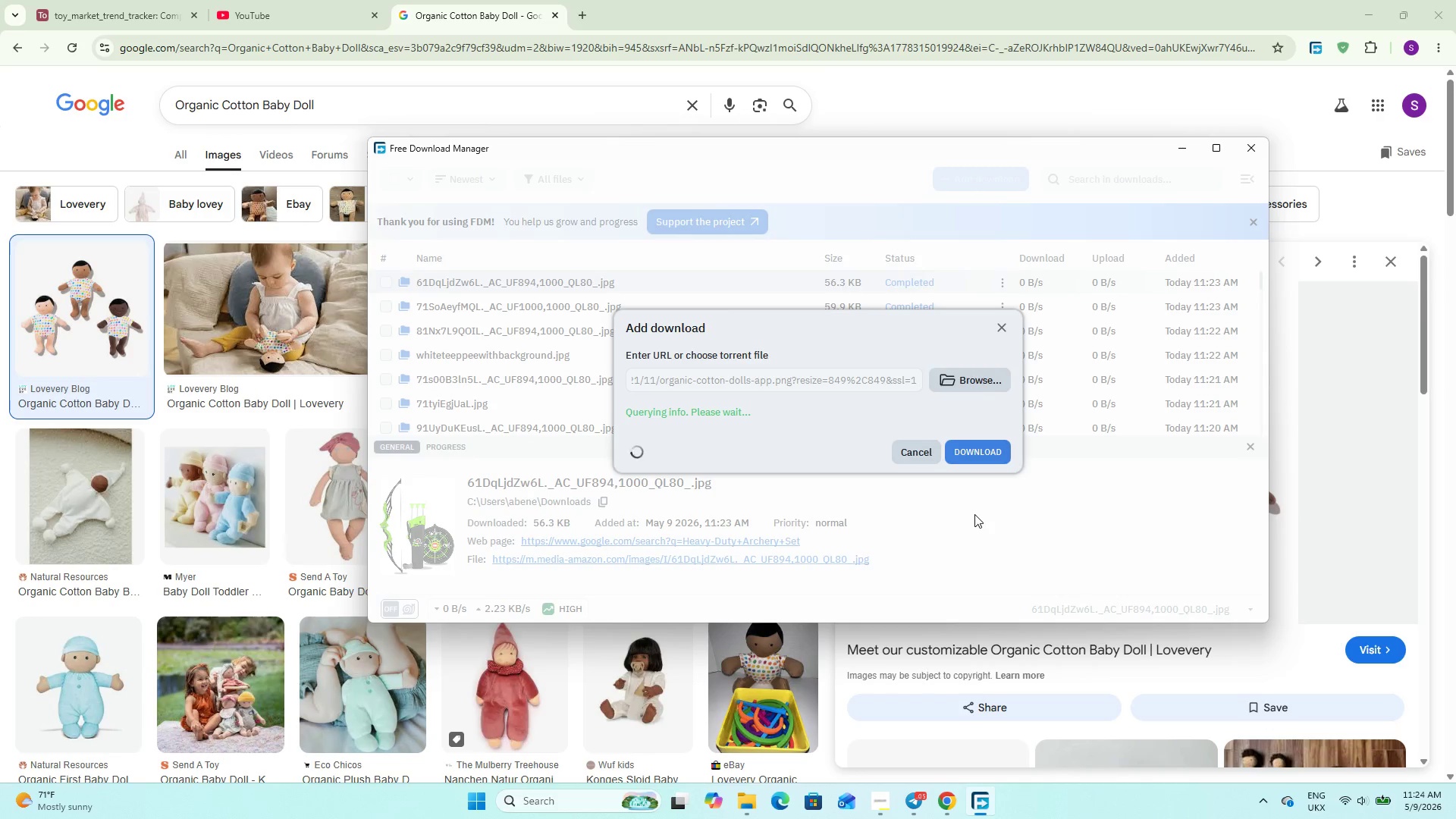 
wait(14.02)
 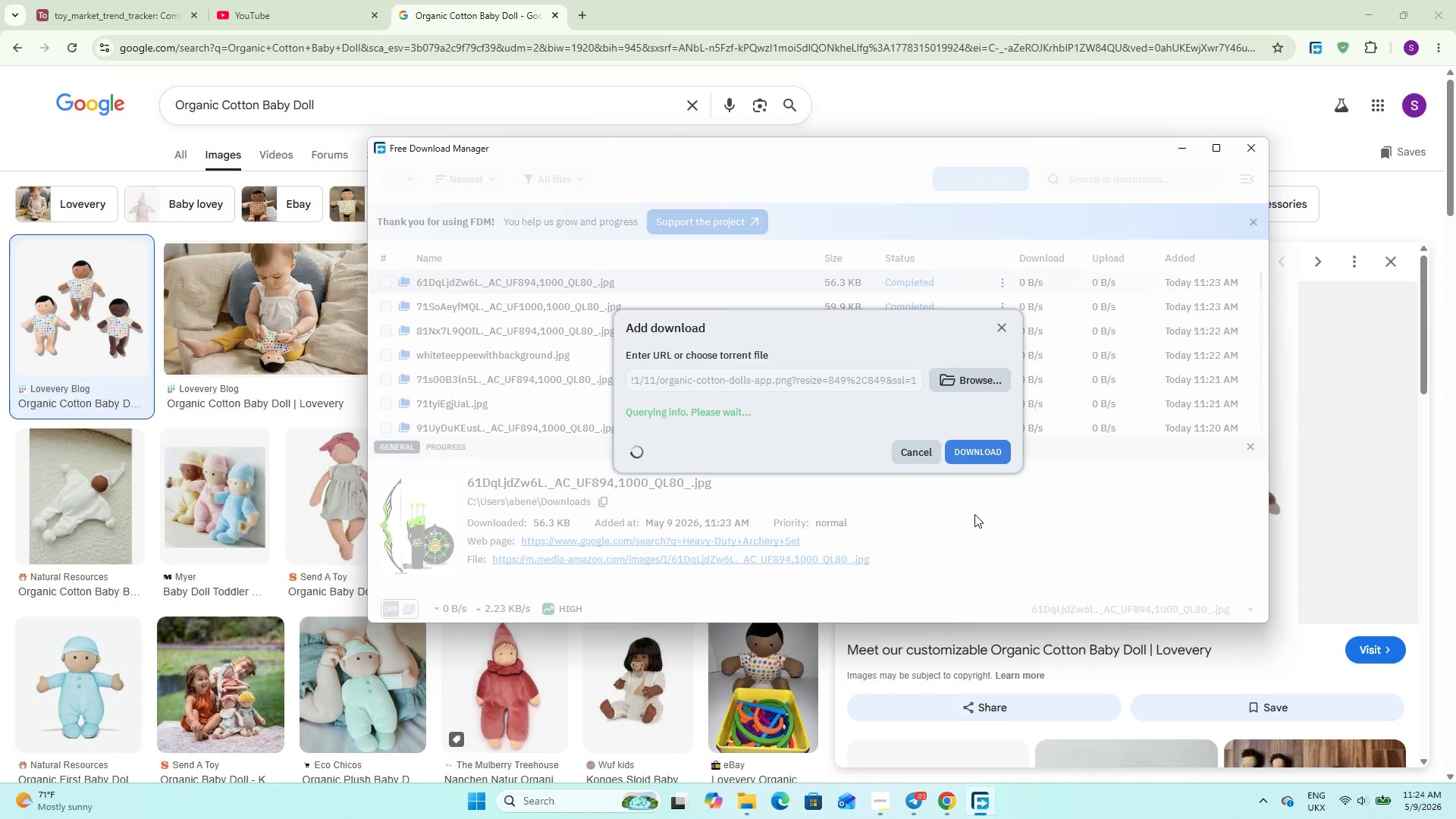 
left_click([982, 471])
 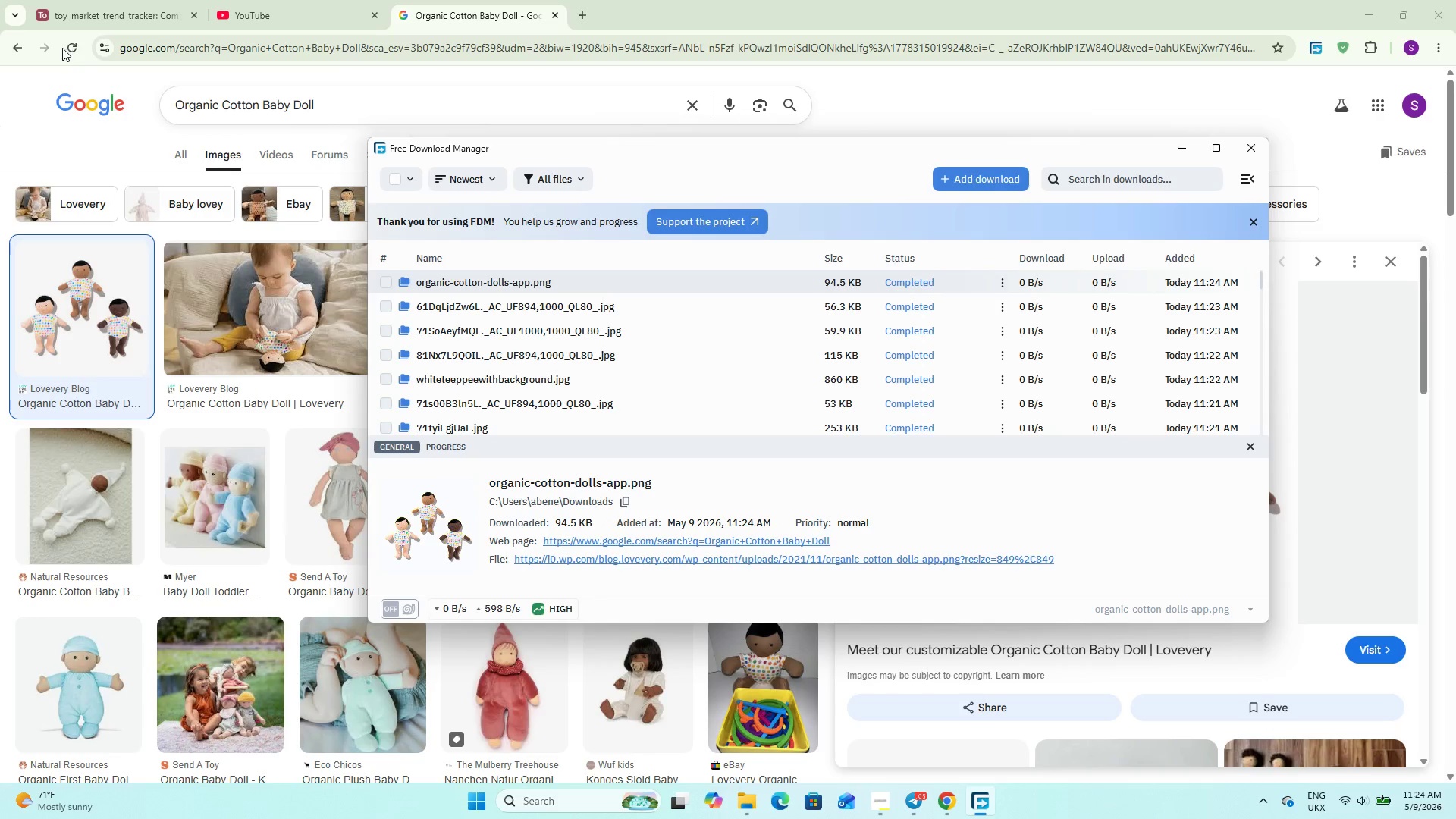 
left_click([99, 19])
 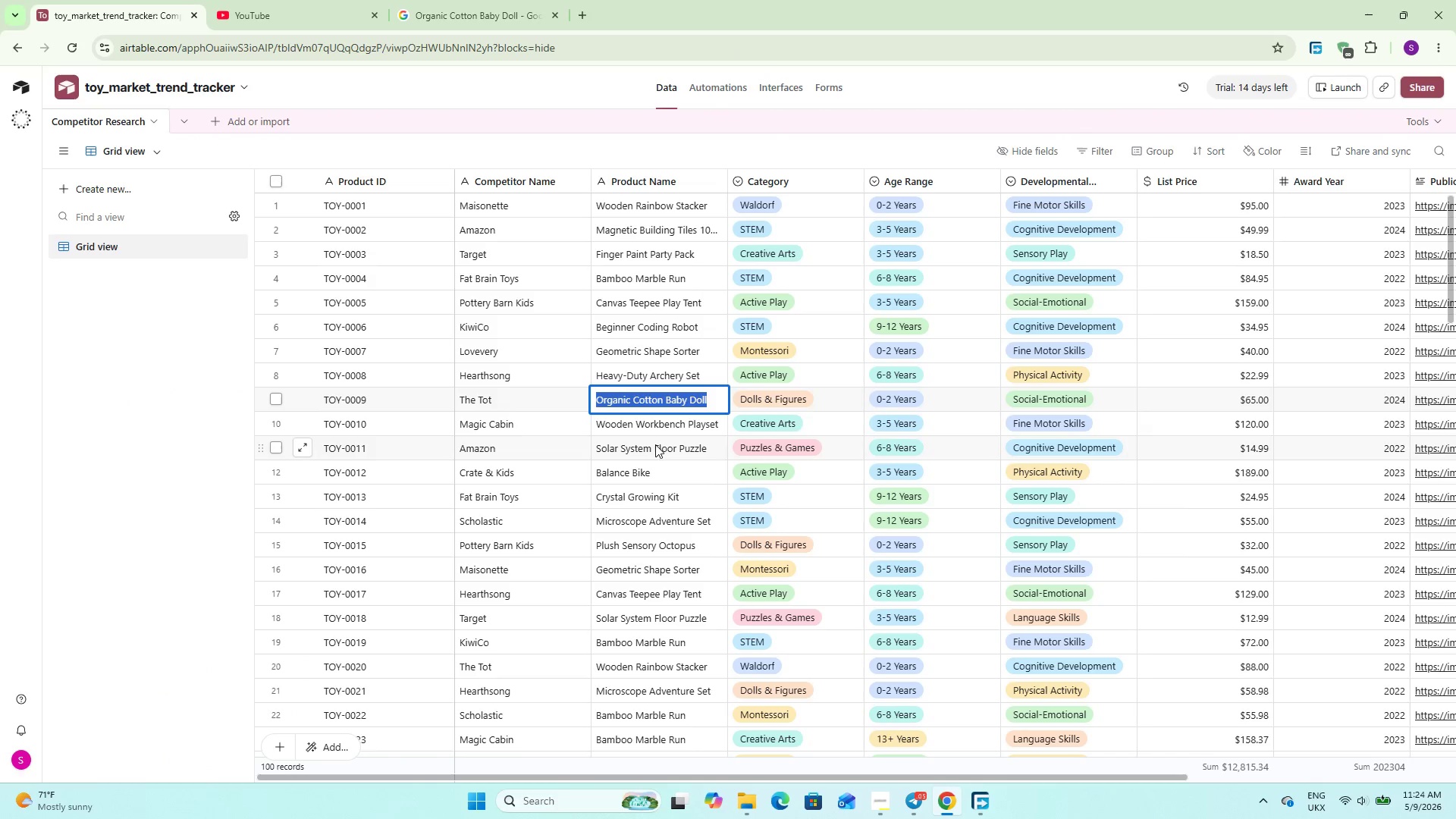 
double_click([649, 428])
 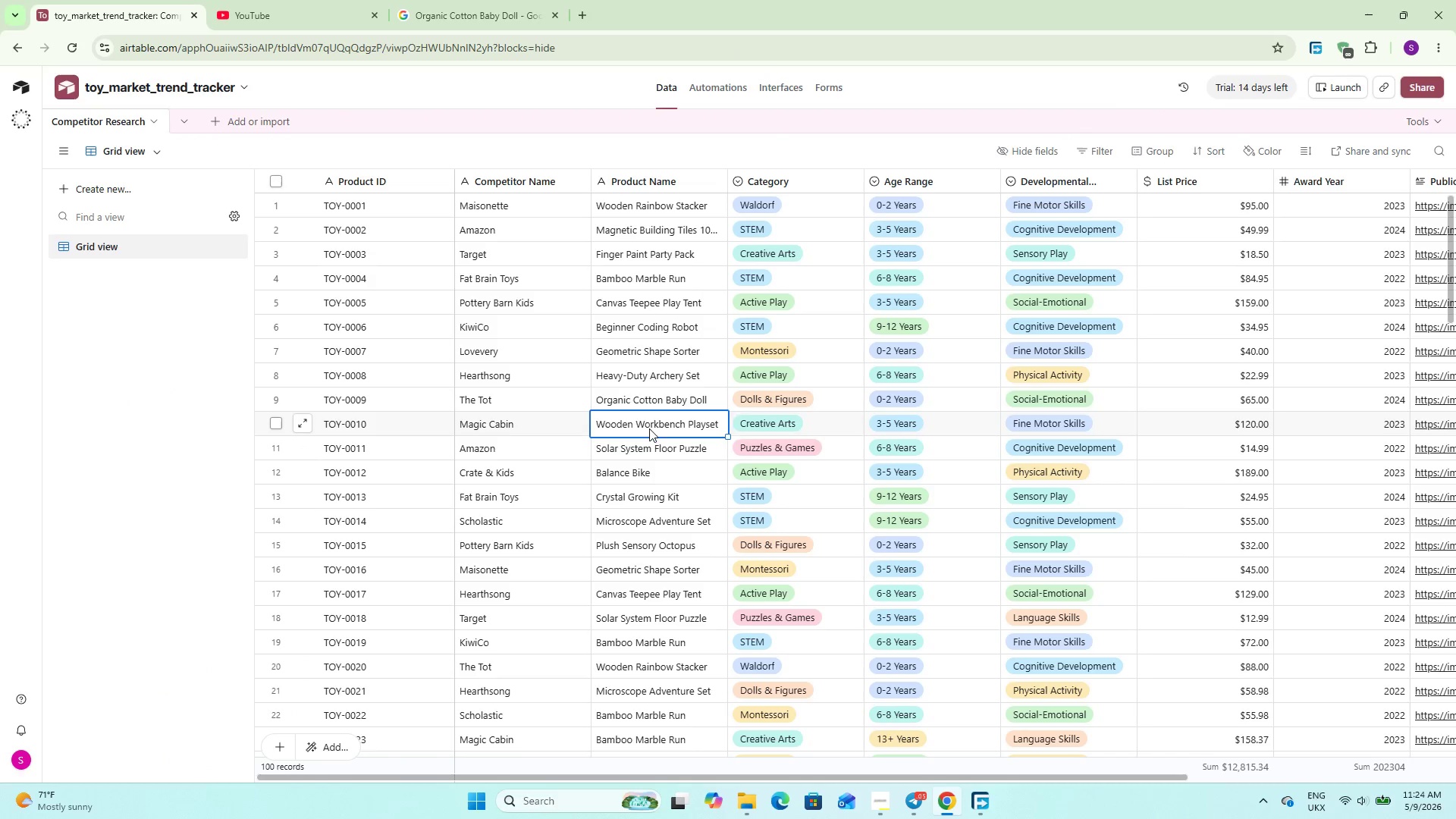 
triple_click([649, 428])
 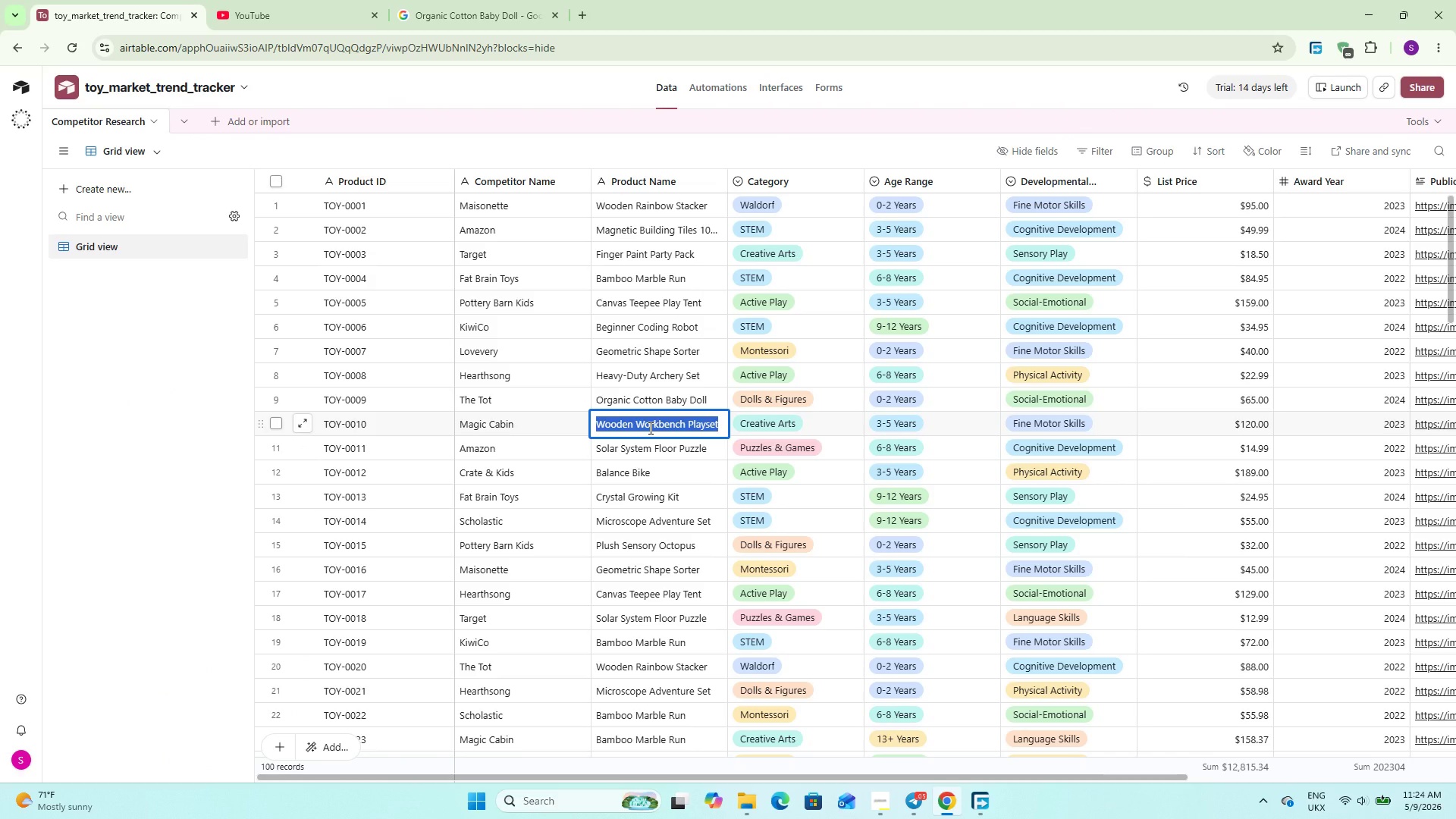 
key(Control+C)
 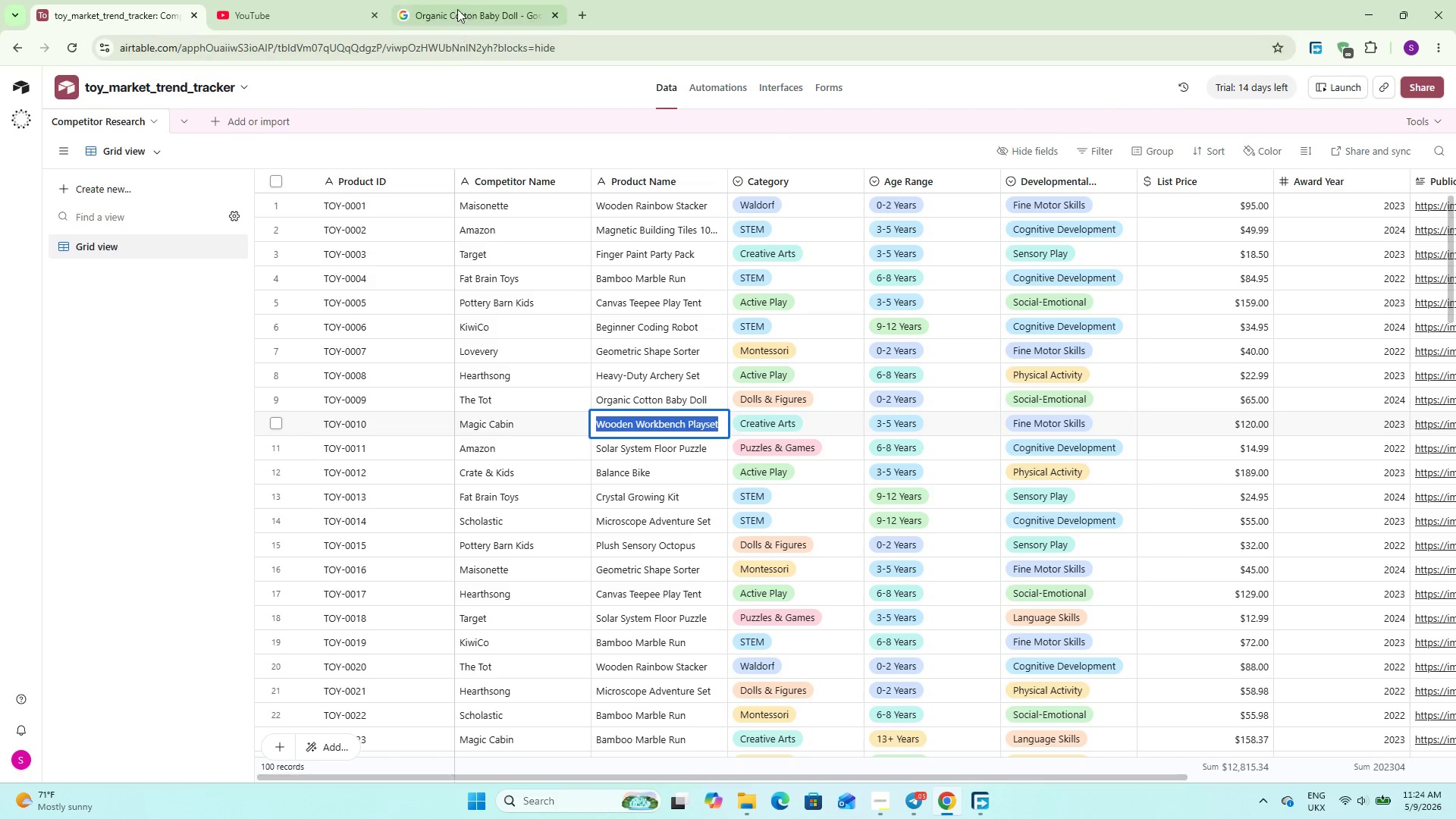 
left_click([454, 0])
 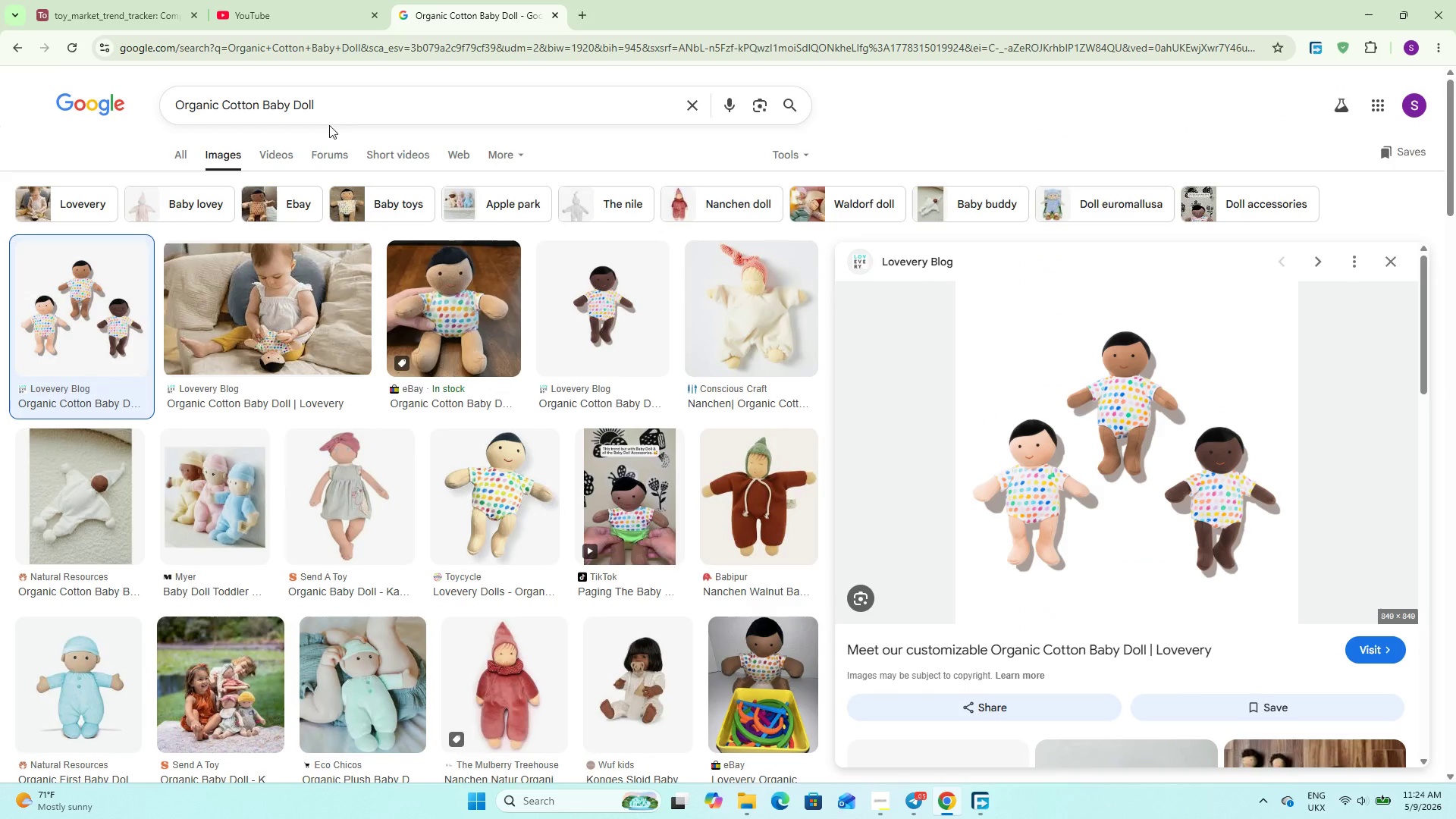 
double_click([341, 118])
 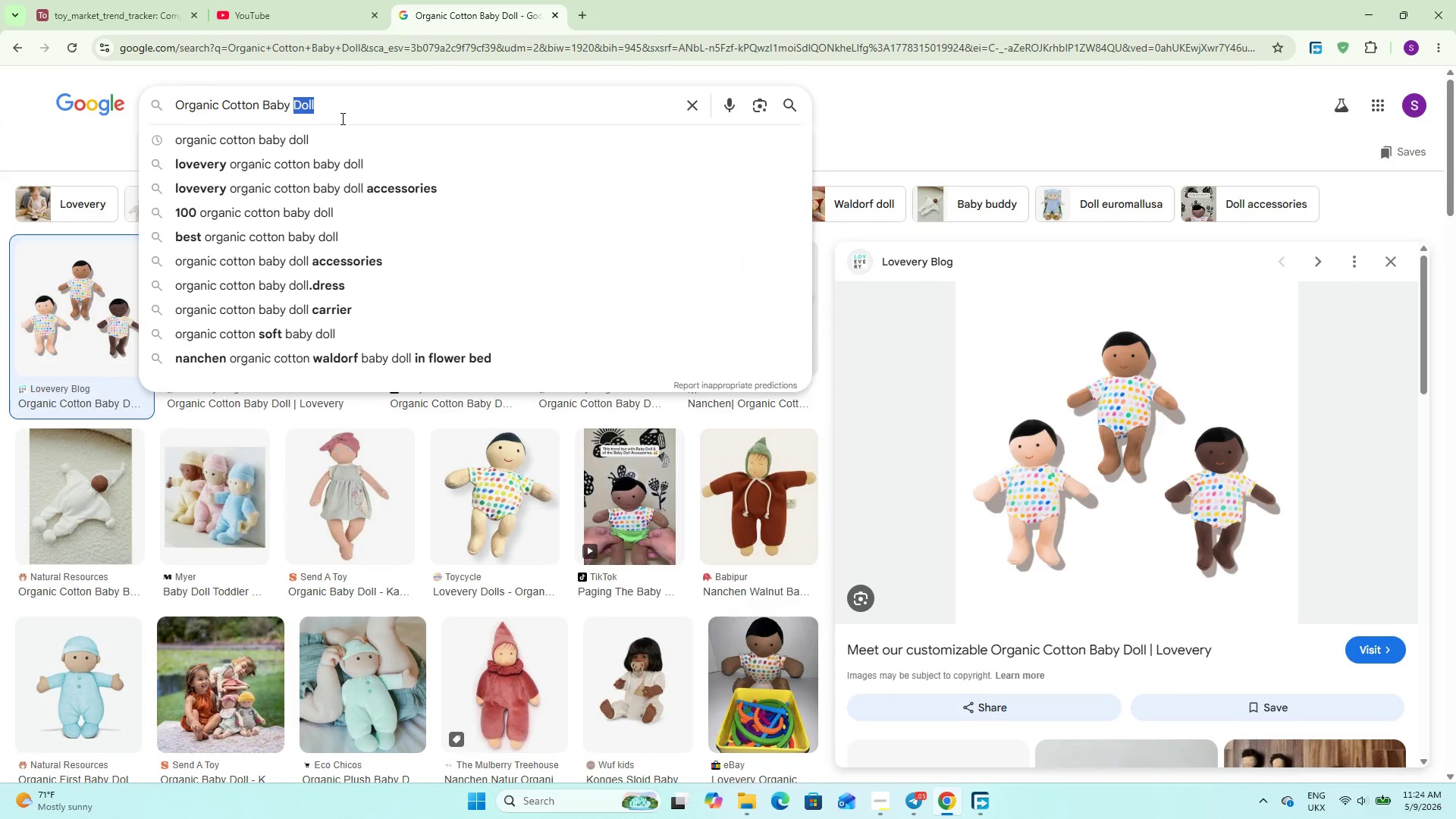 
triple_click([341, 118])
 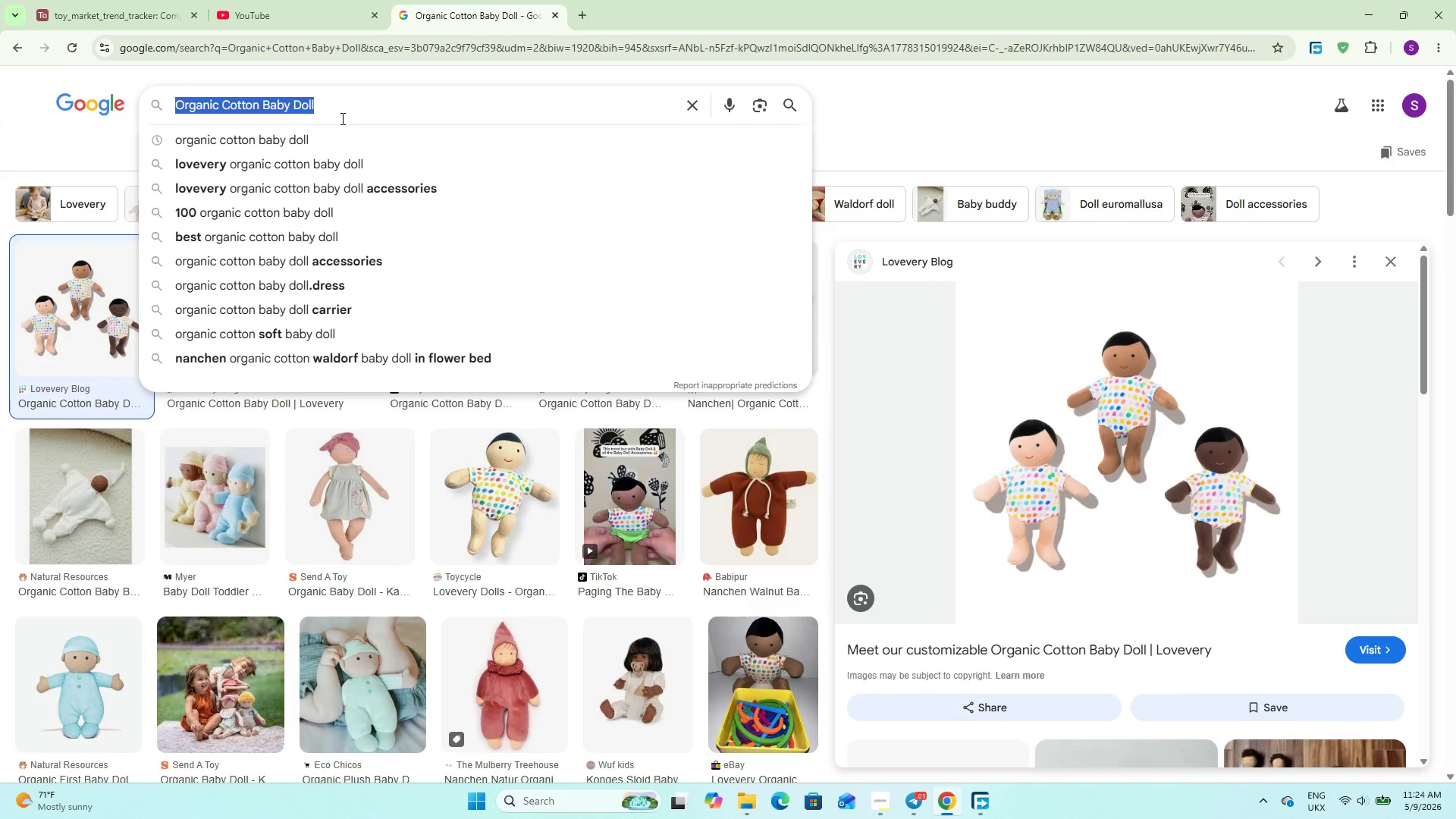 
key(Control+V)
 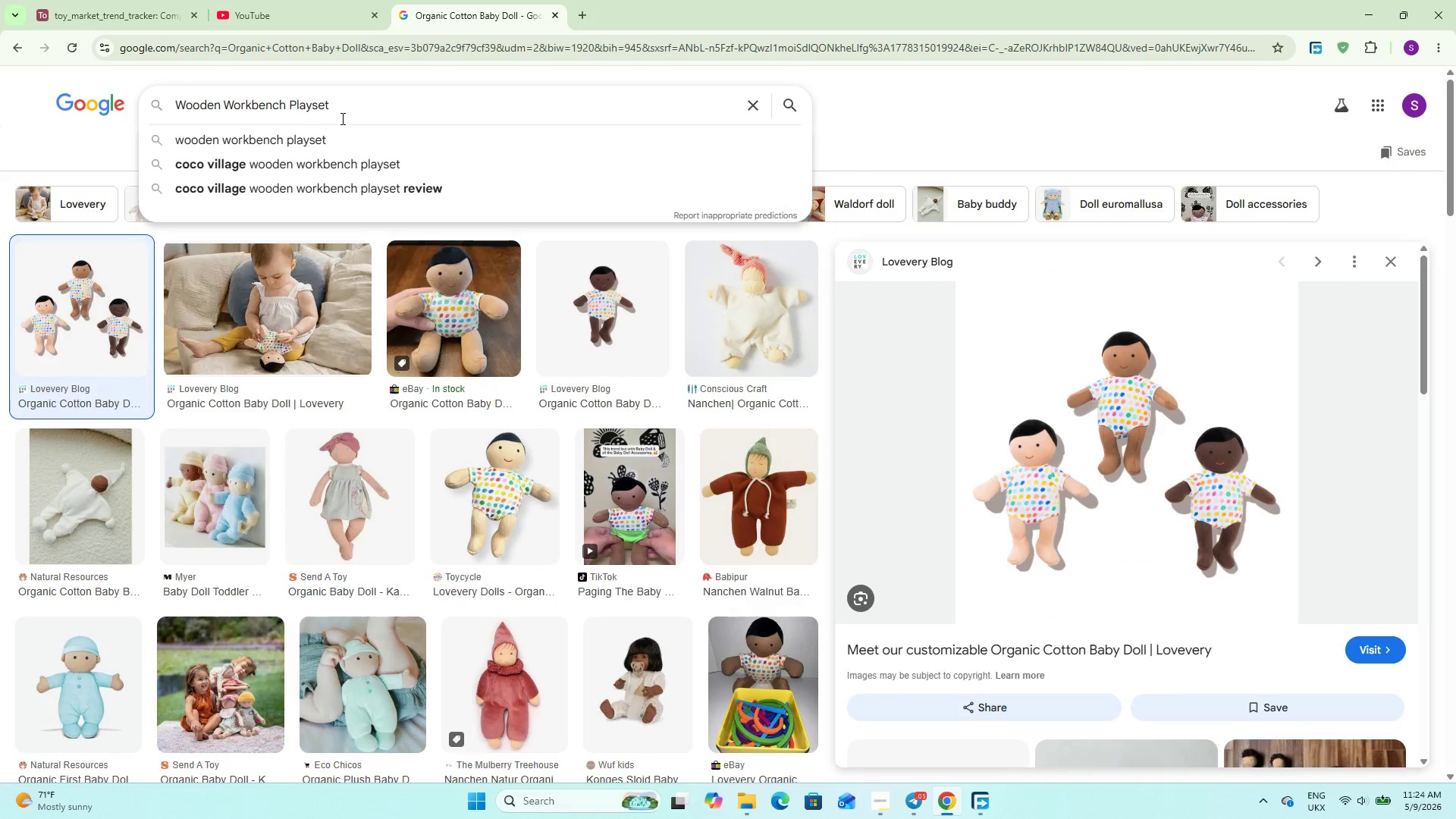 
key(Control+Enter)
 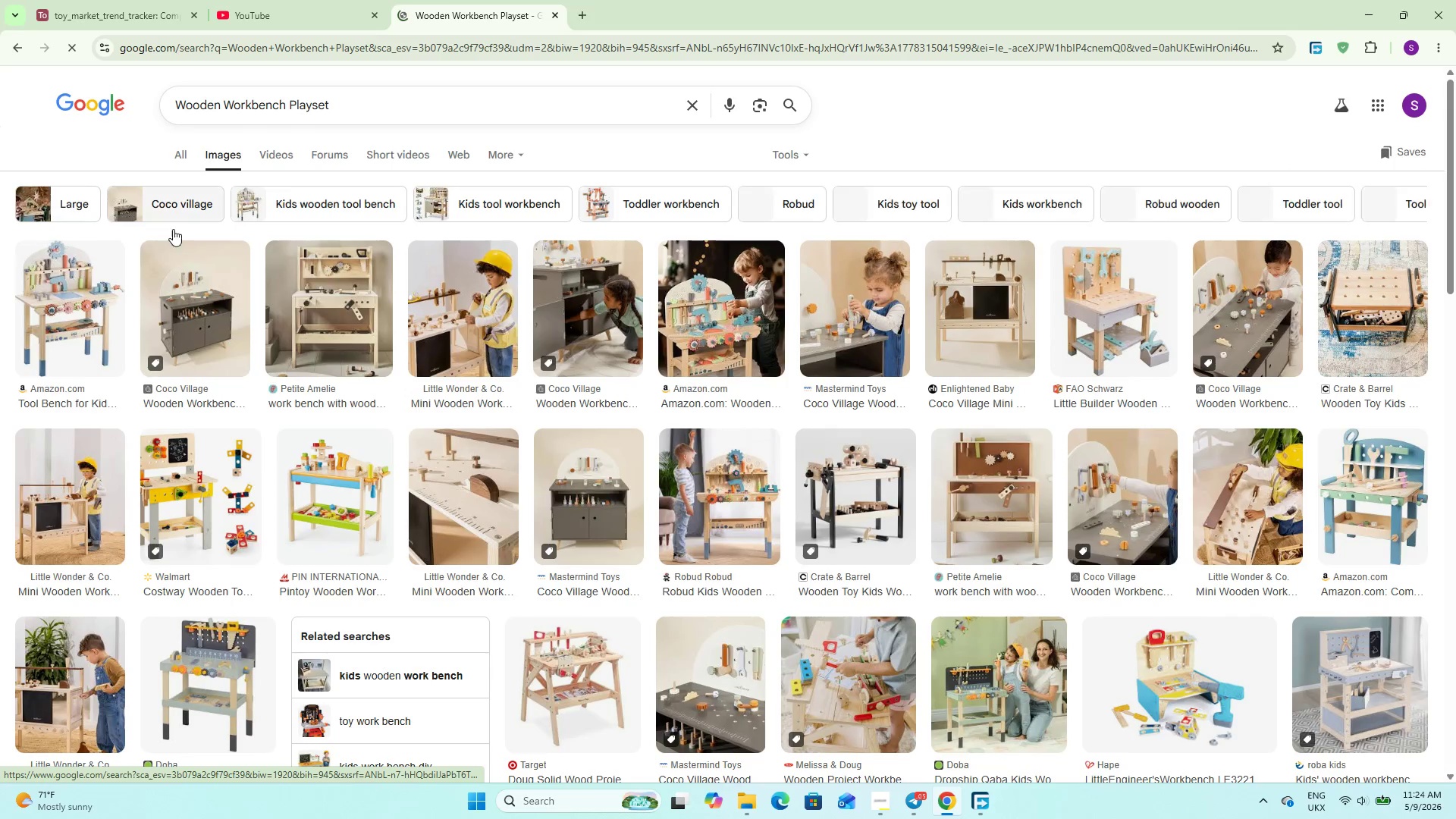 
left_click([100, 287])
 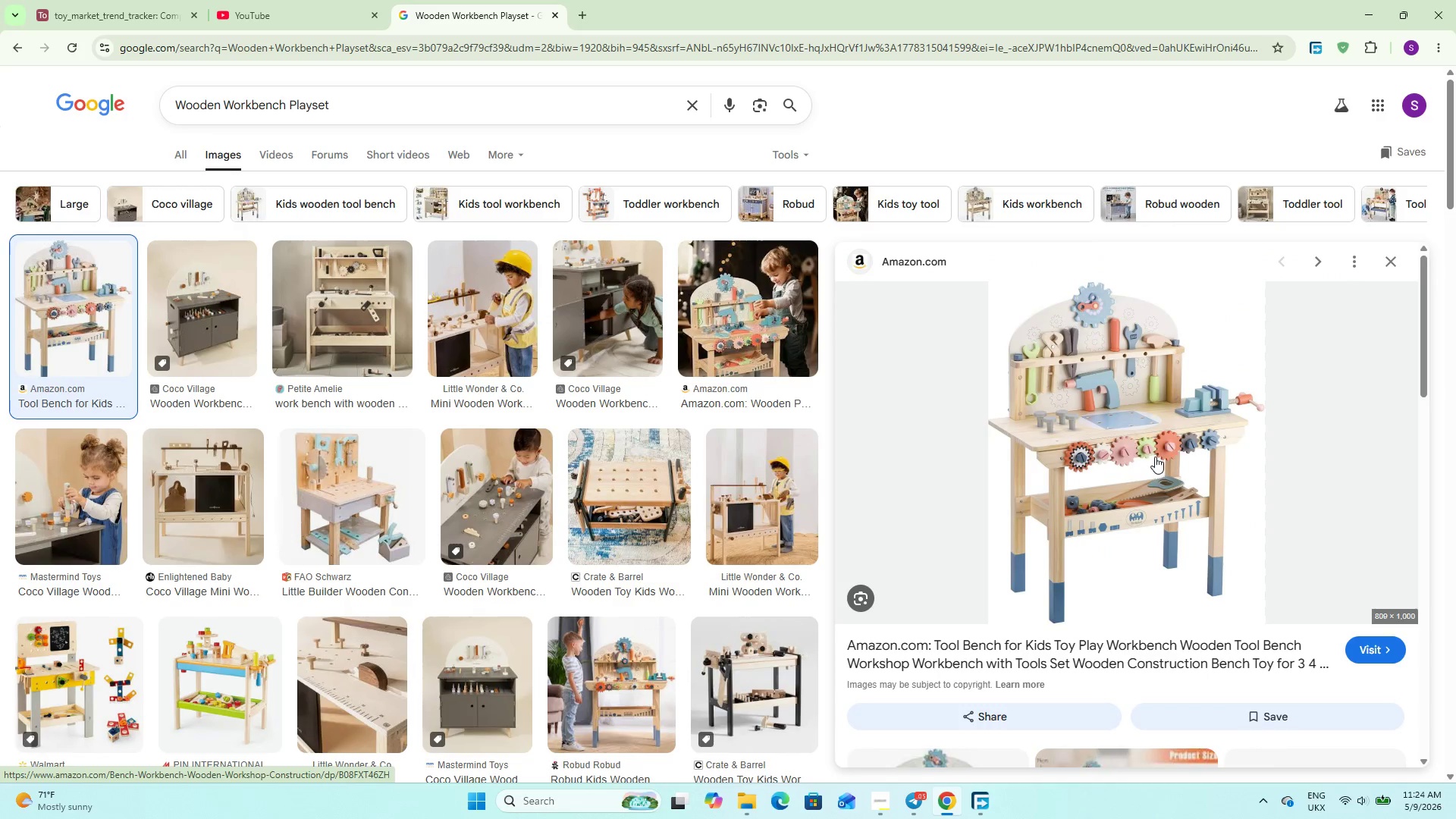 
right_click([1150, 453])
 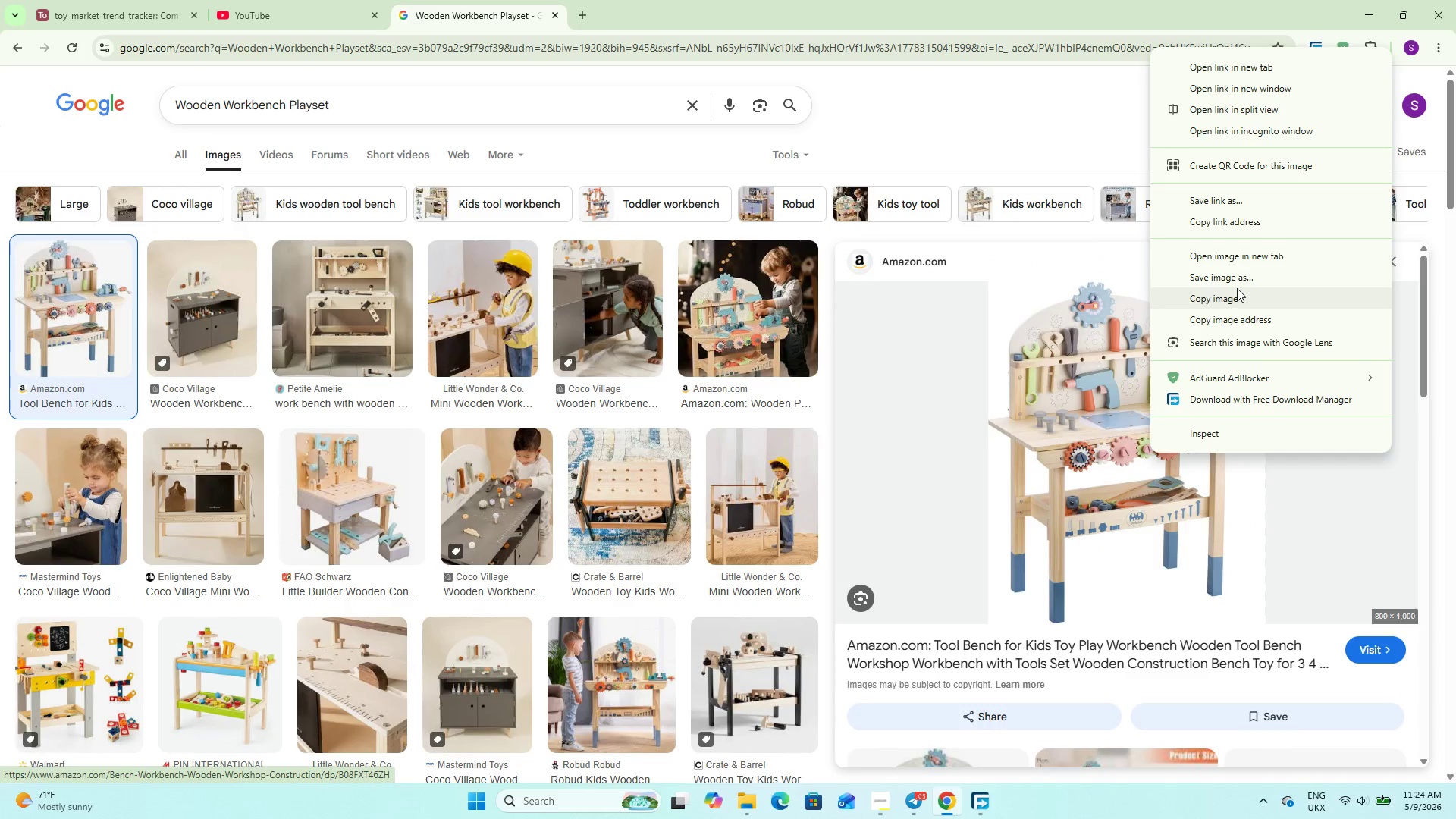 
left_click([1237, 284])
 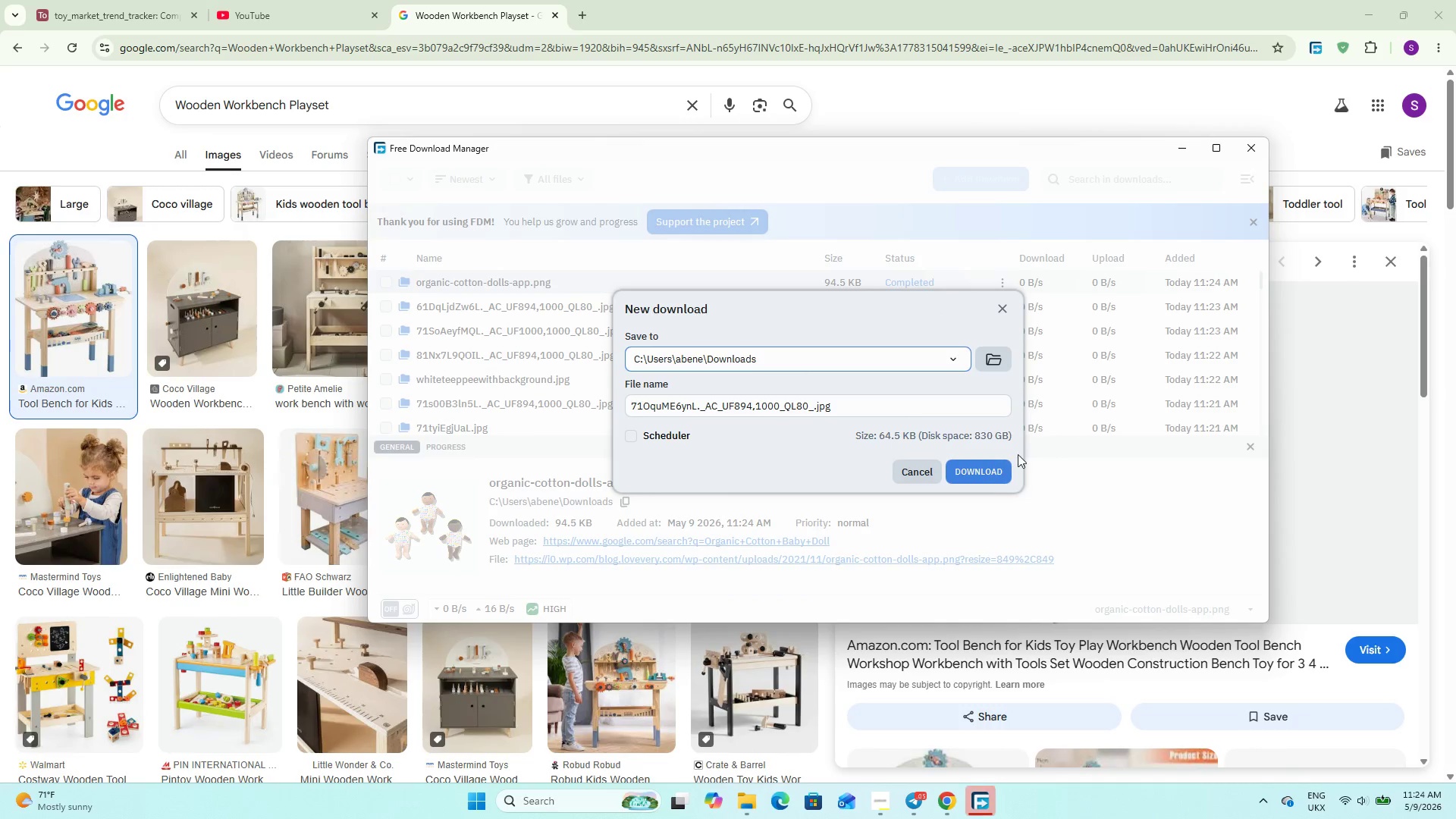 
left_click([982, 473])
 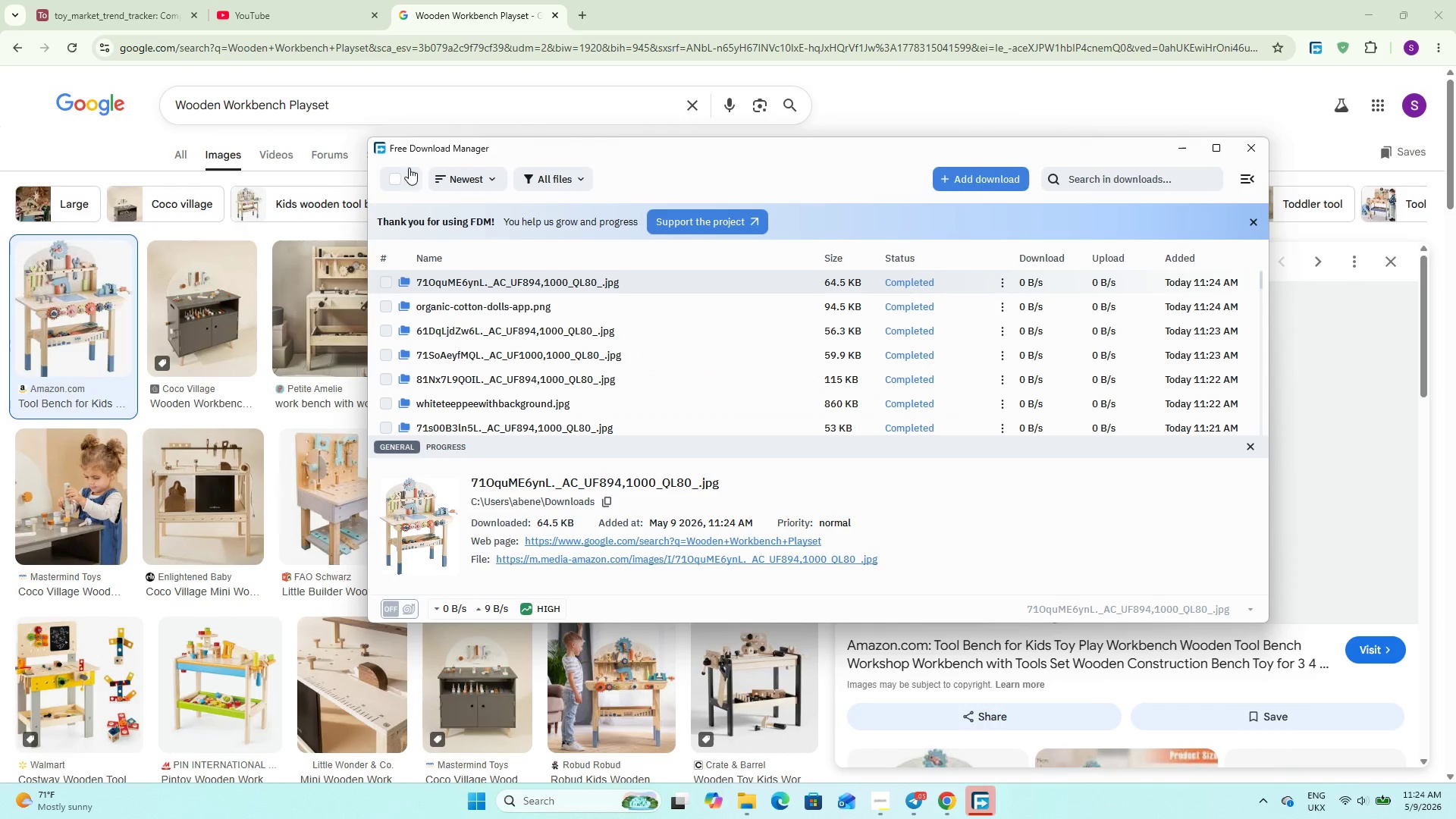 
left_click([84, 0])
 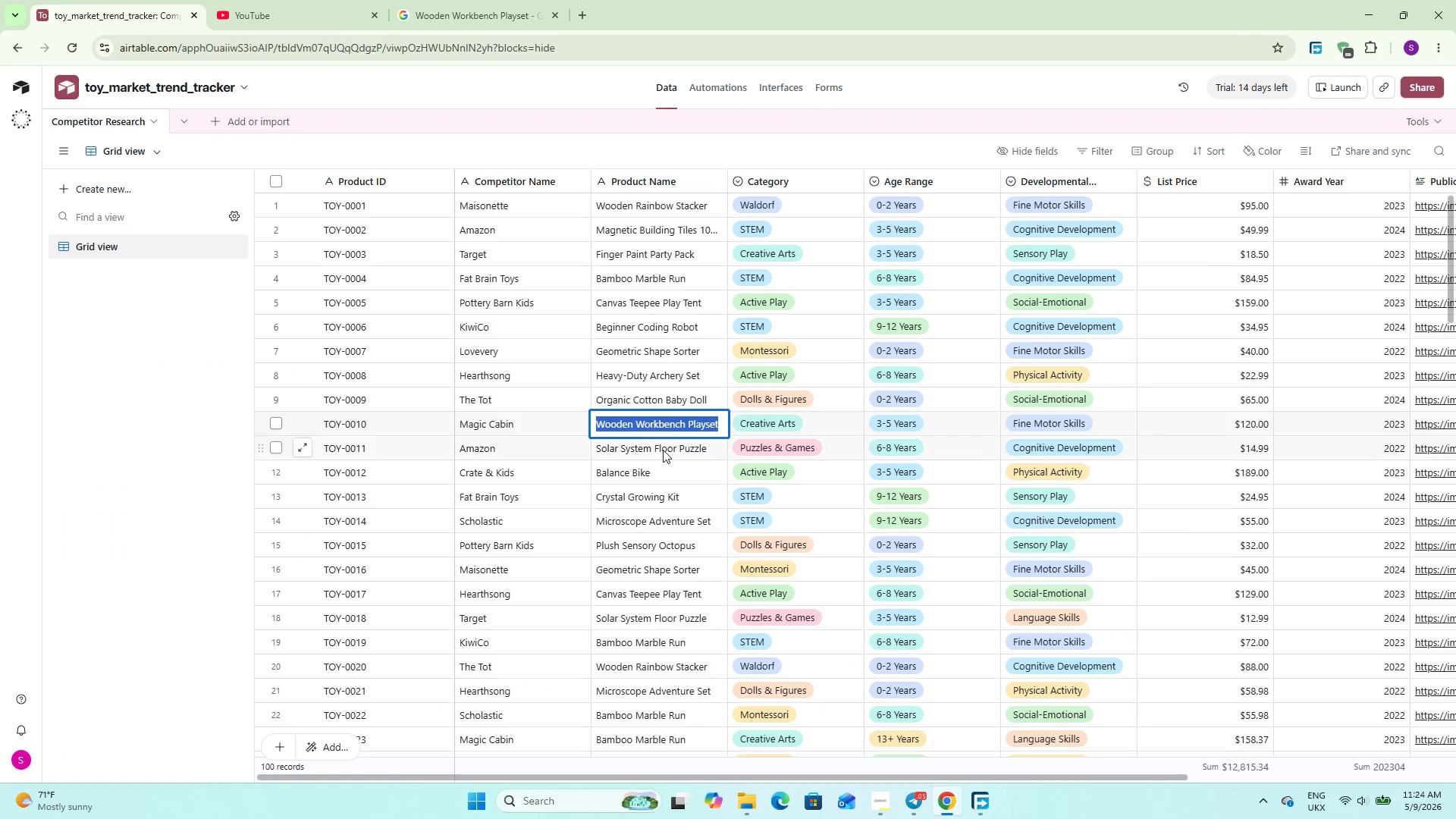 
double_click([657, 441])
 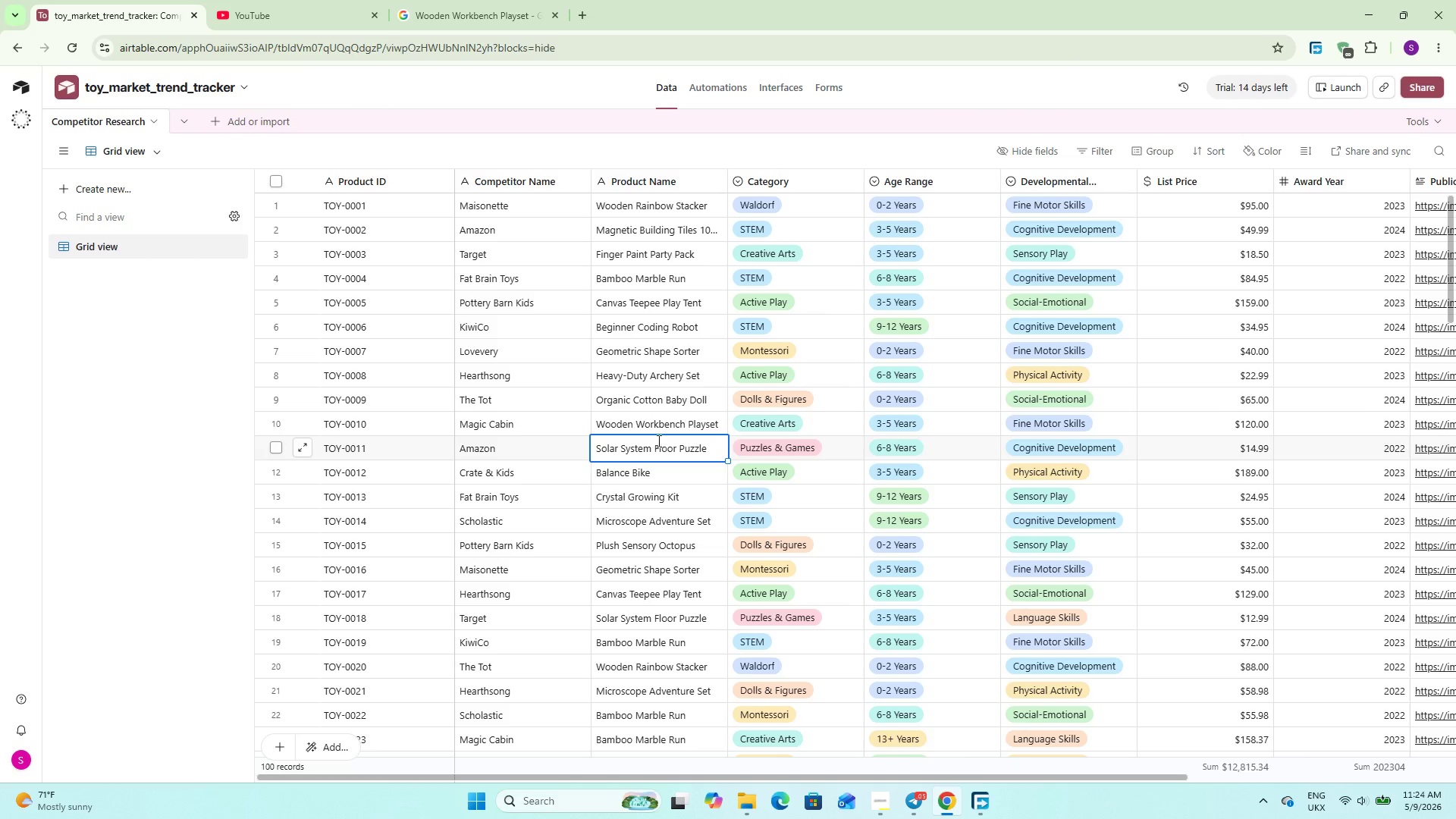 
triple_click([657, 441])
 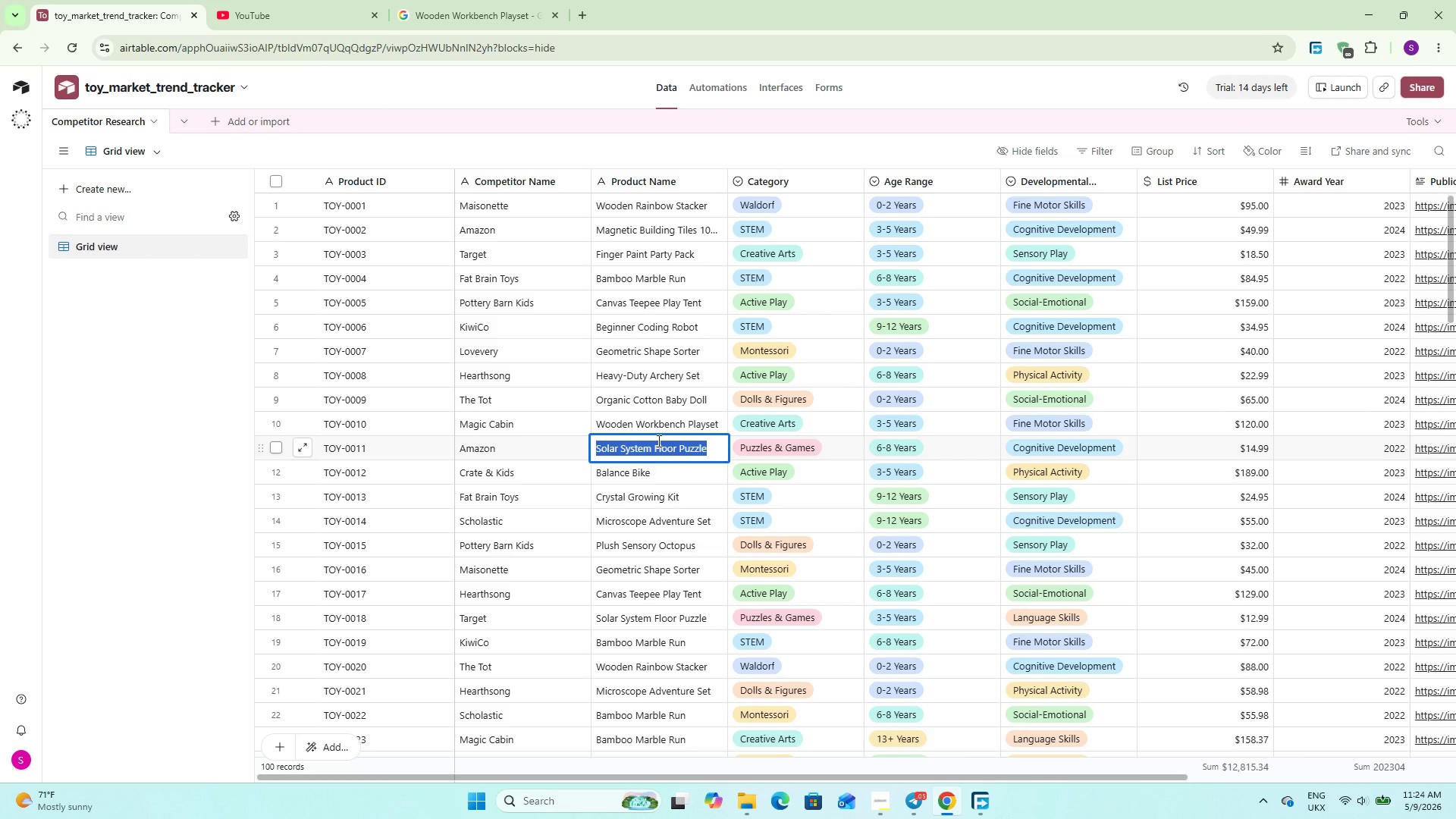 
key(Control+C)
 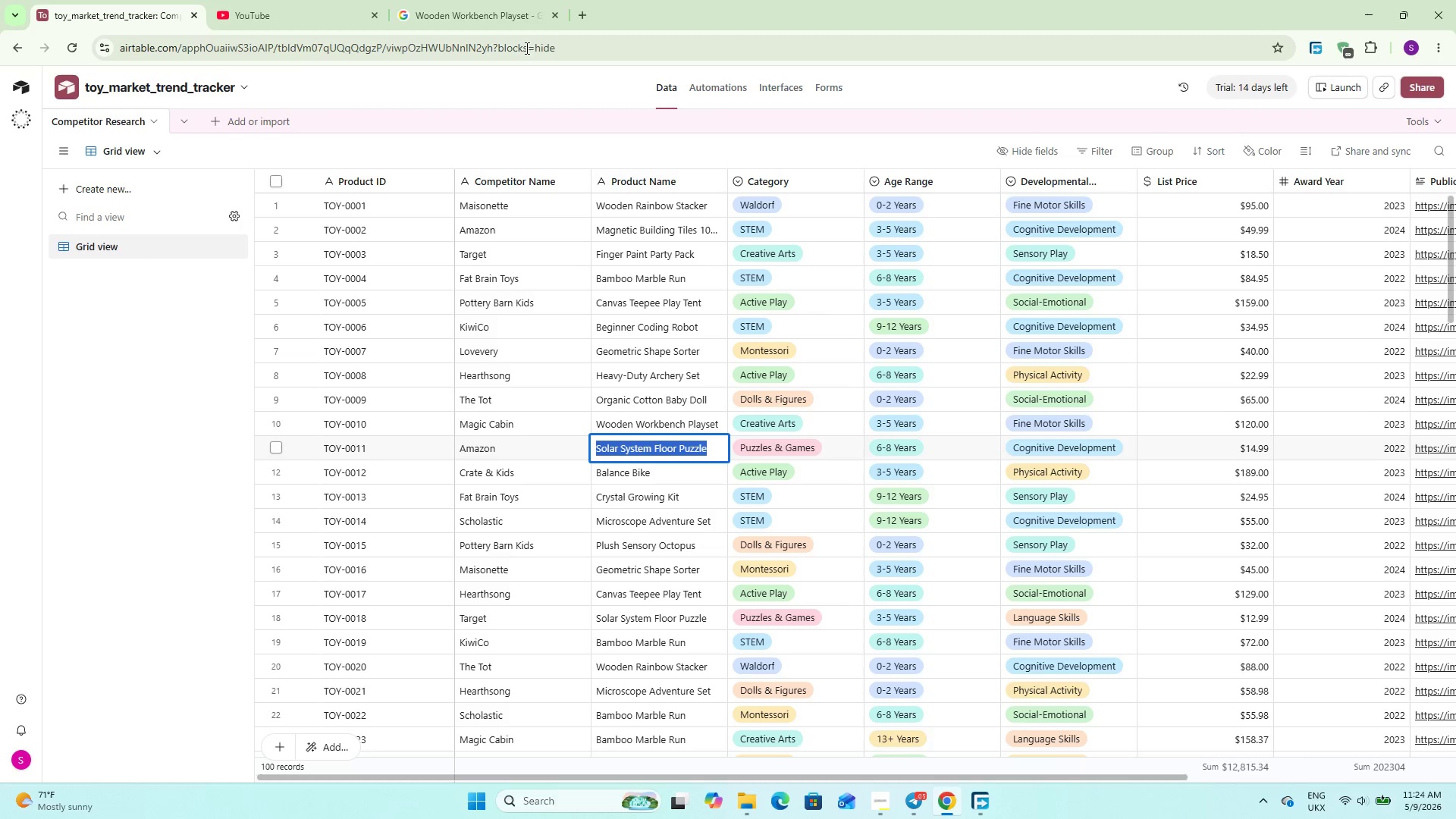 
left_click([485, 0])
 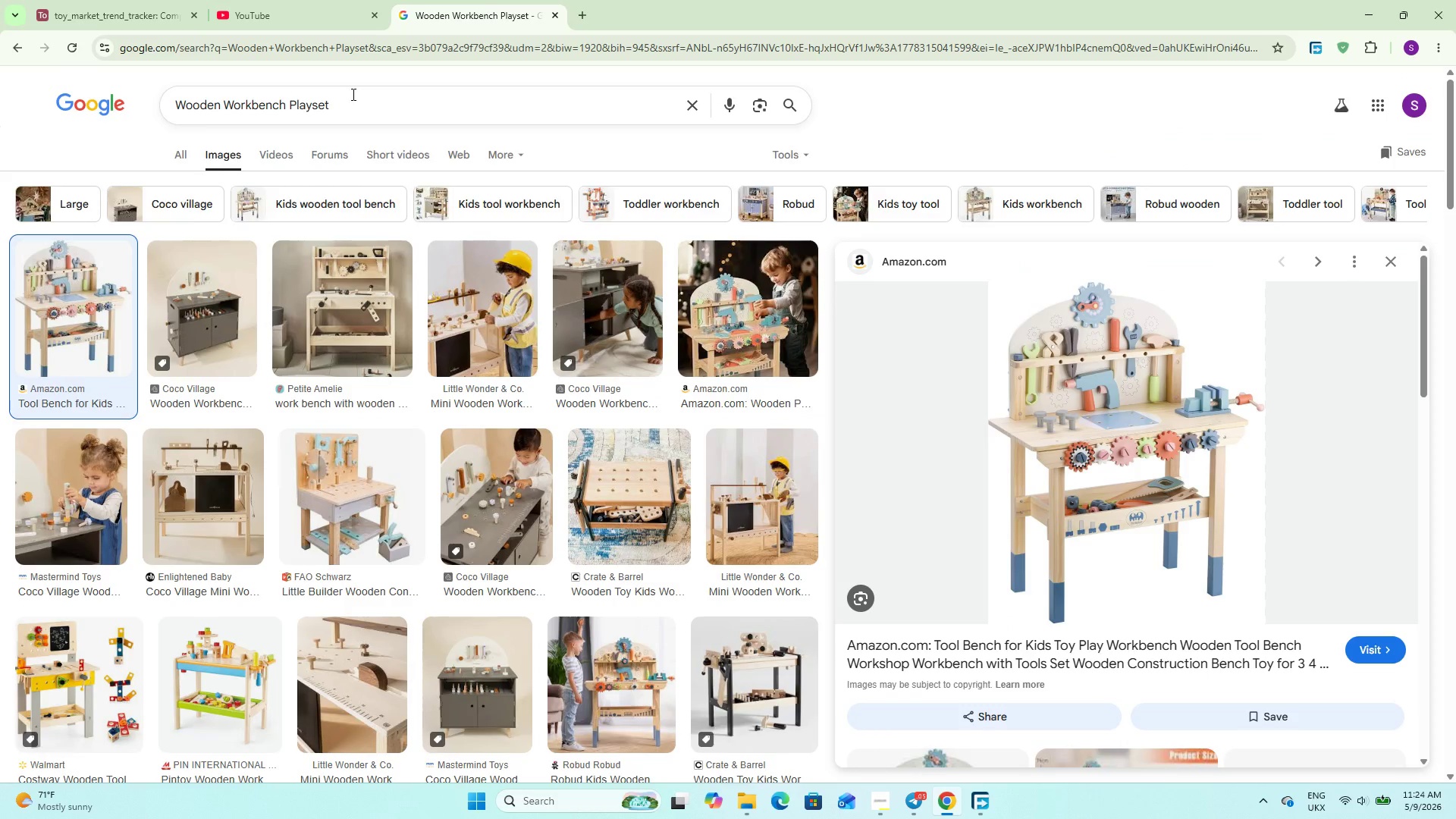 
double_click([352, 94])
 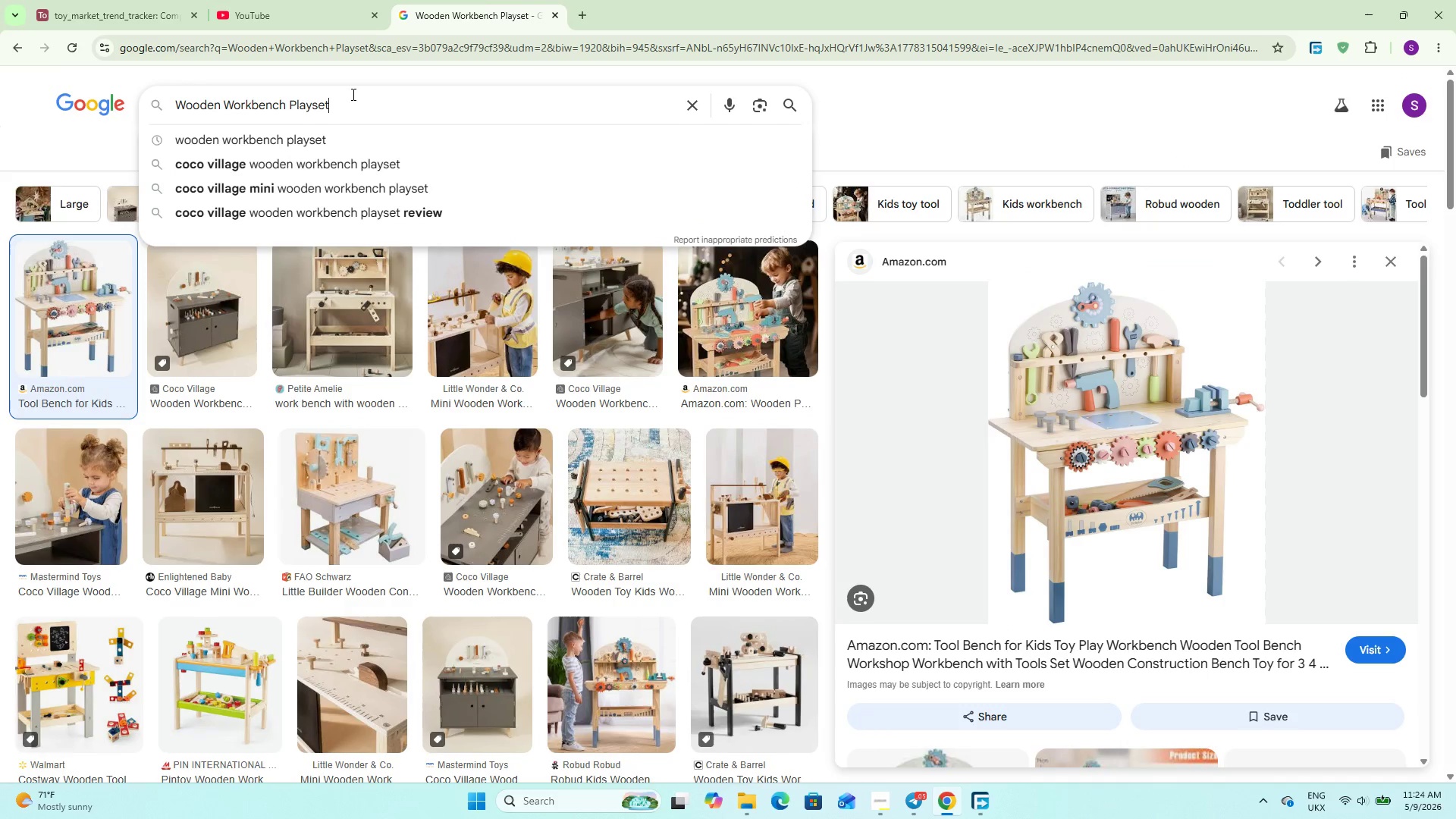 
triple_click([352, 94])
 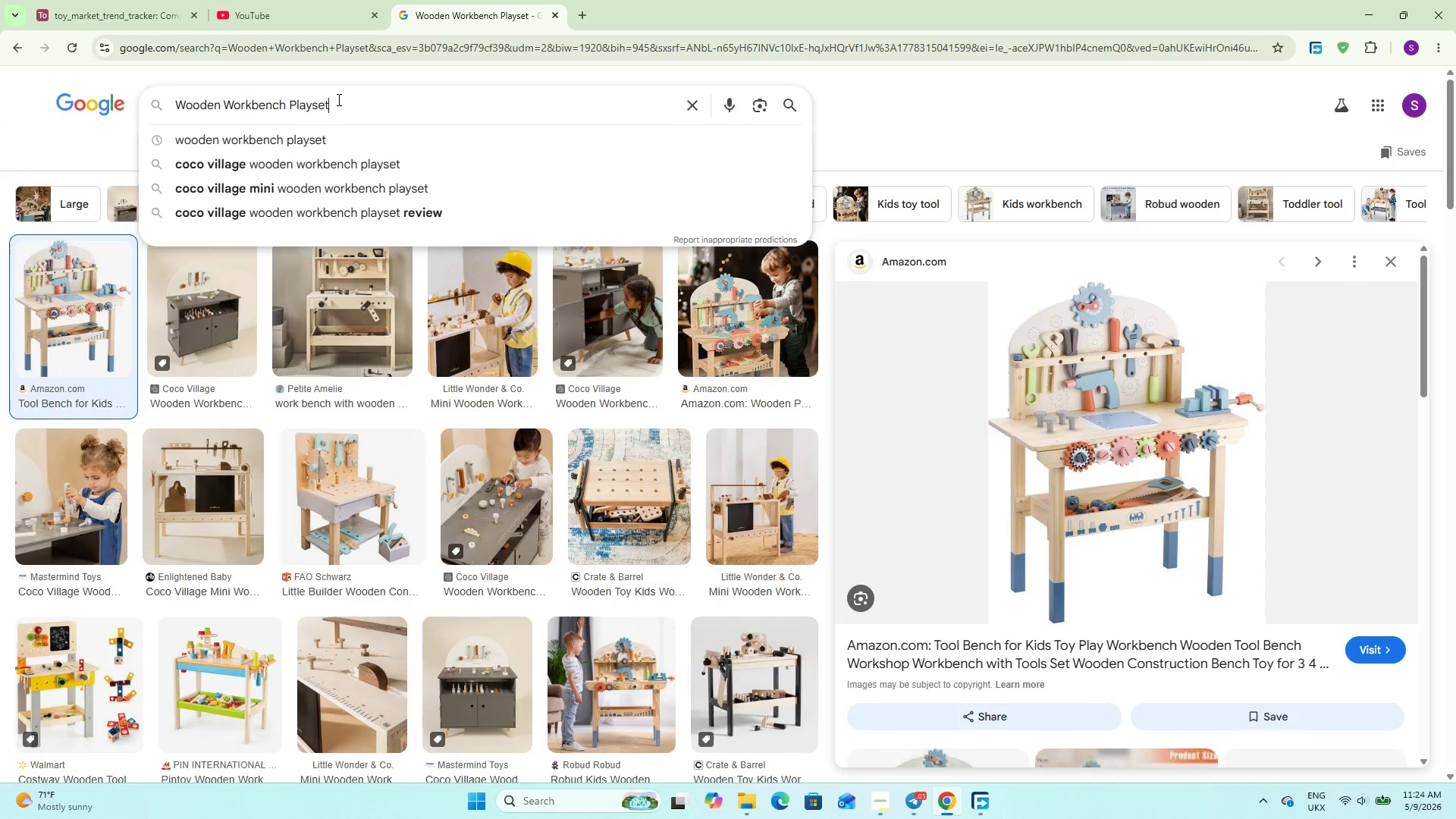 
double_click([337, 99])
 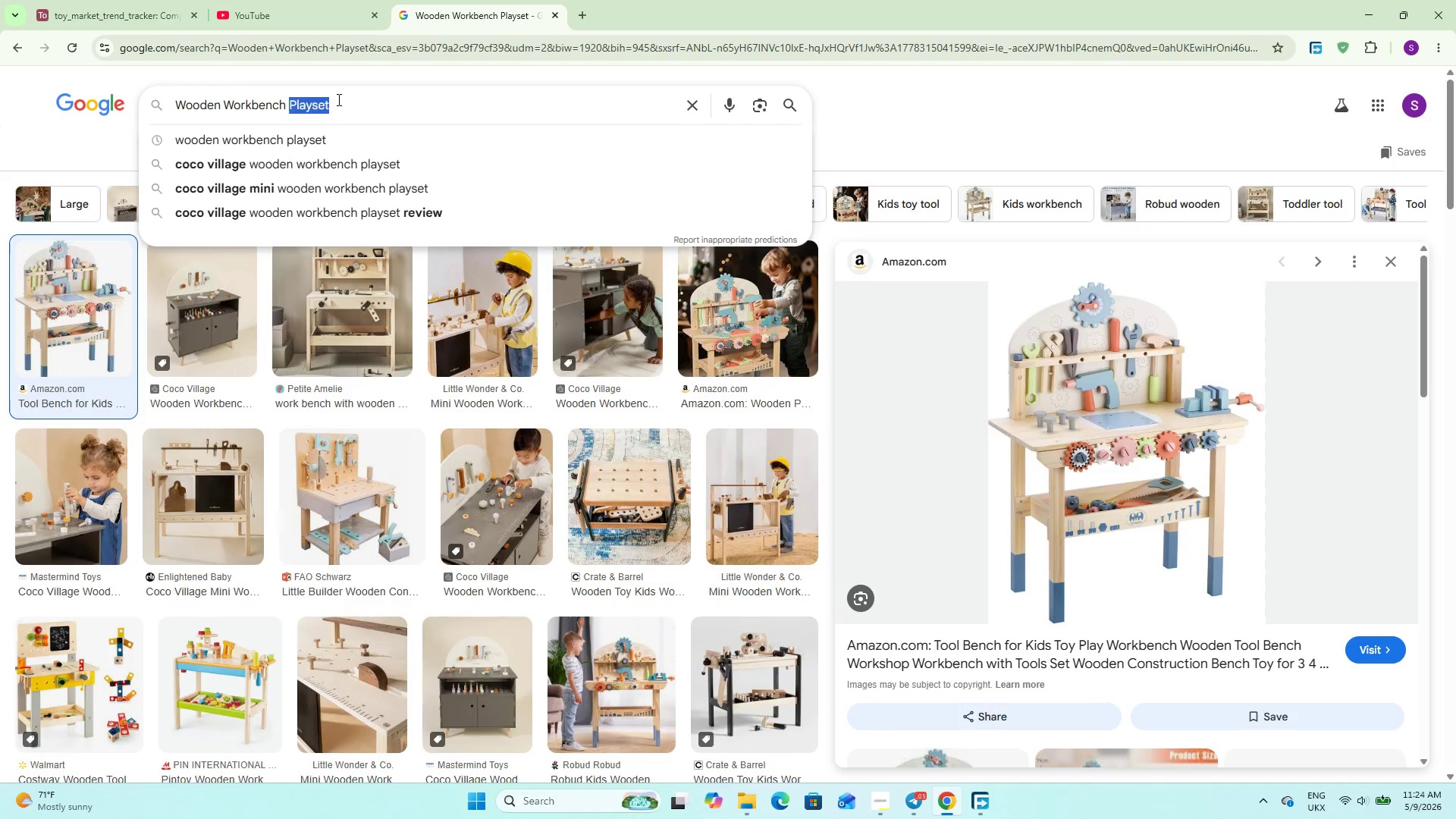 
triple_click([337, 99])
 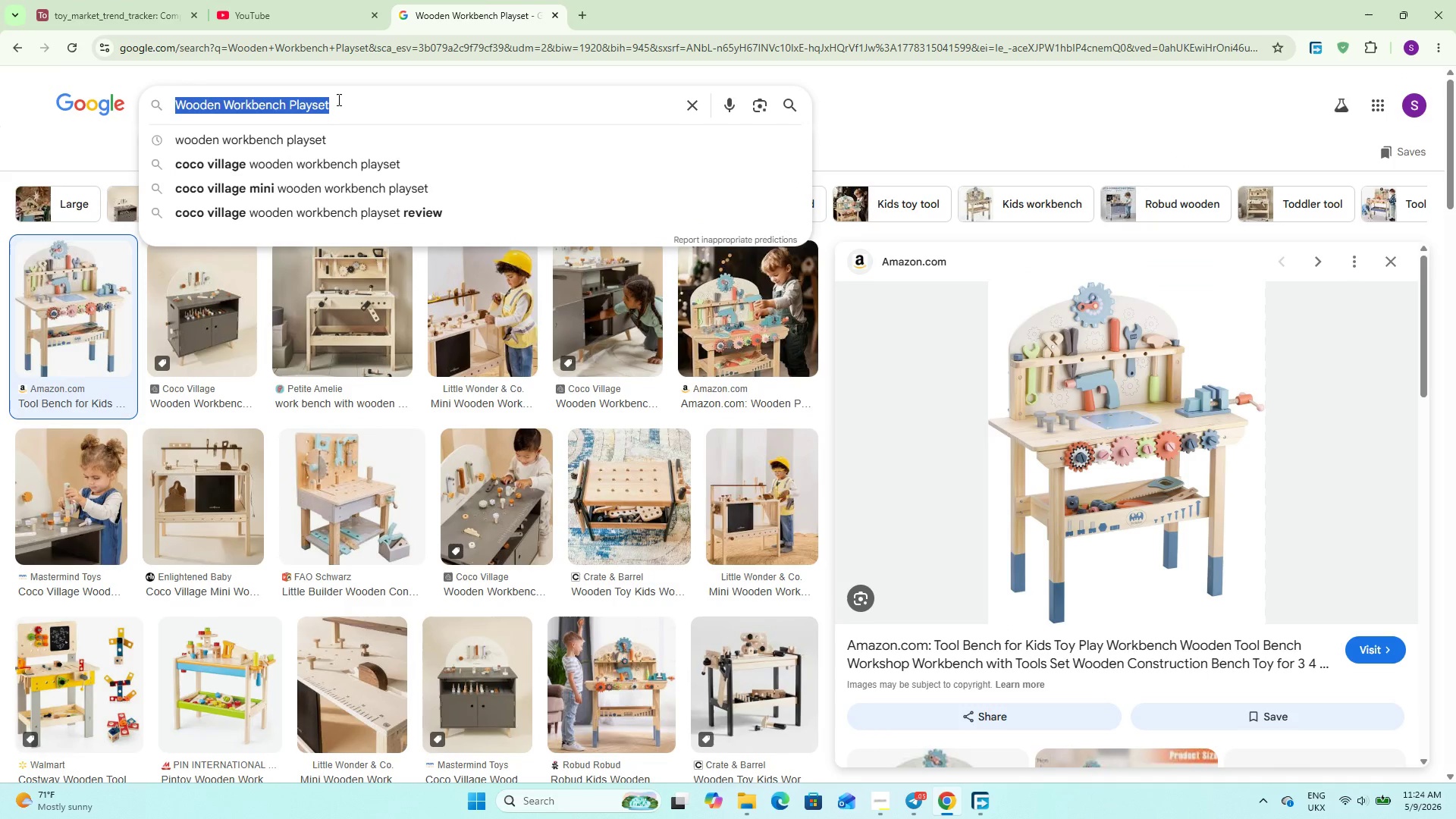 
key(Control+V)
 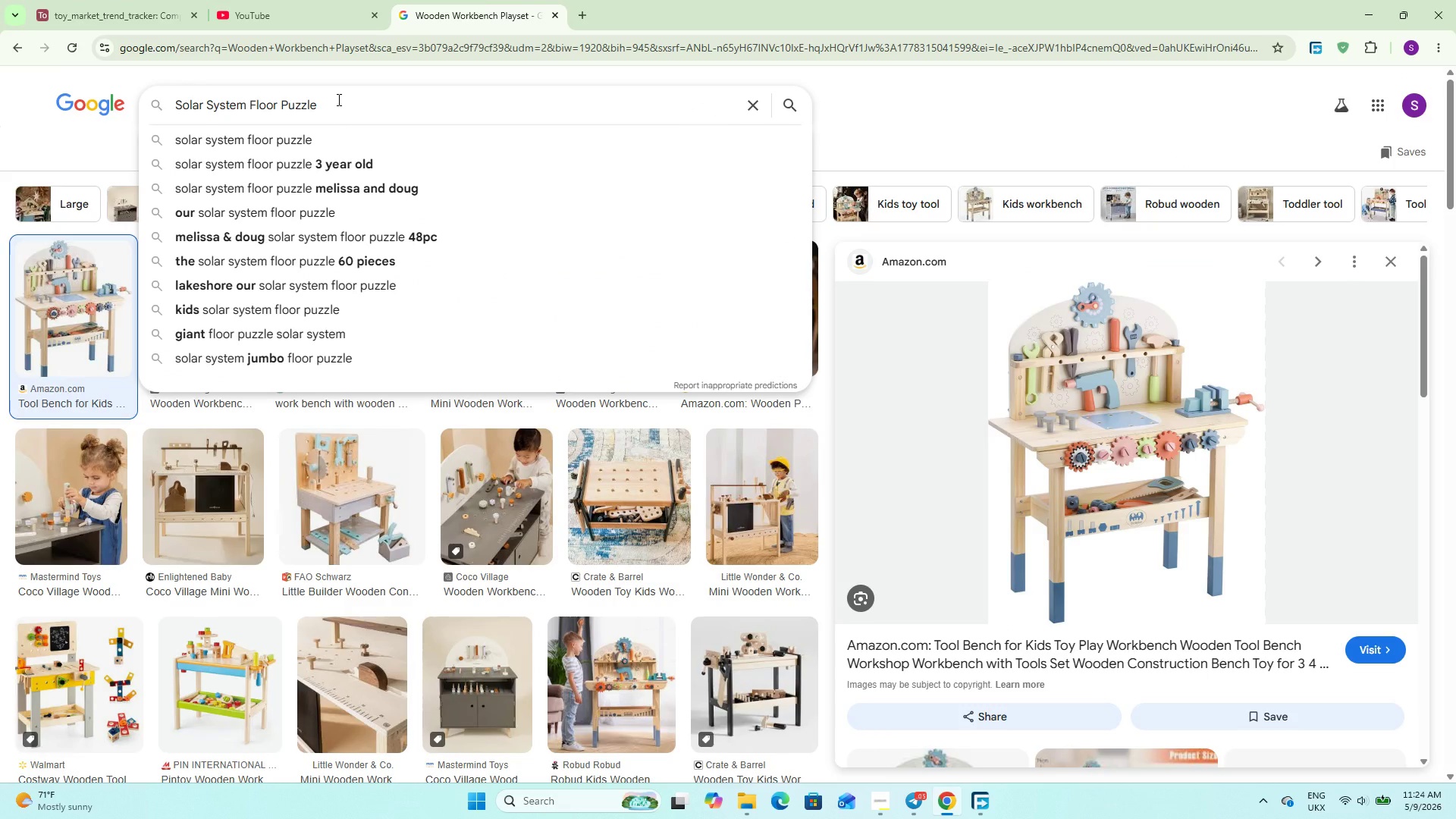 
key(Enter)
 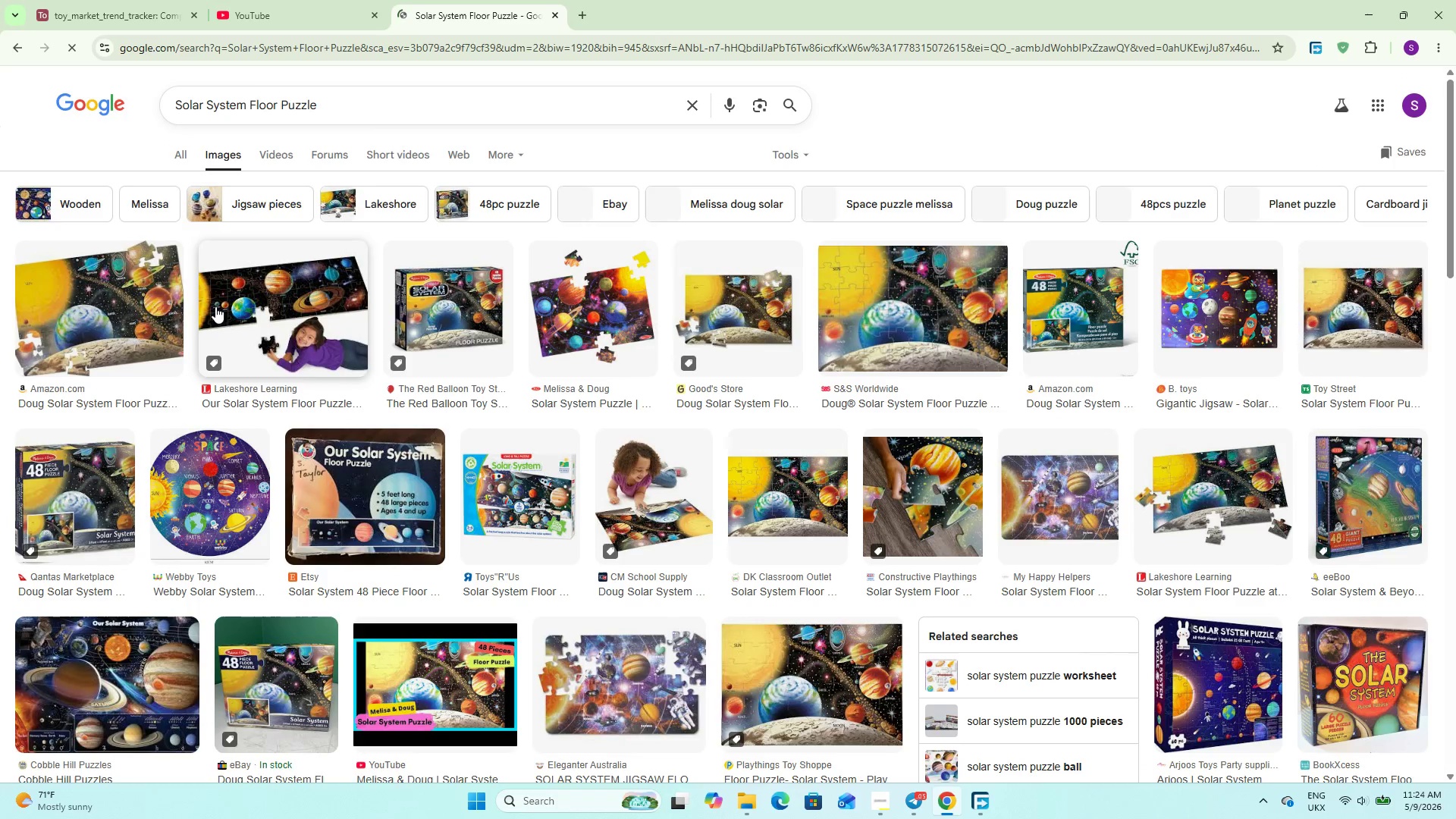 
right_click([110, 295])
 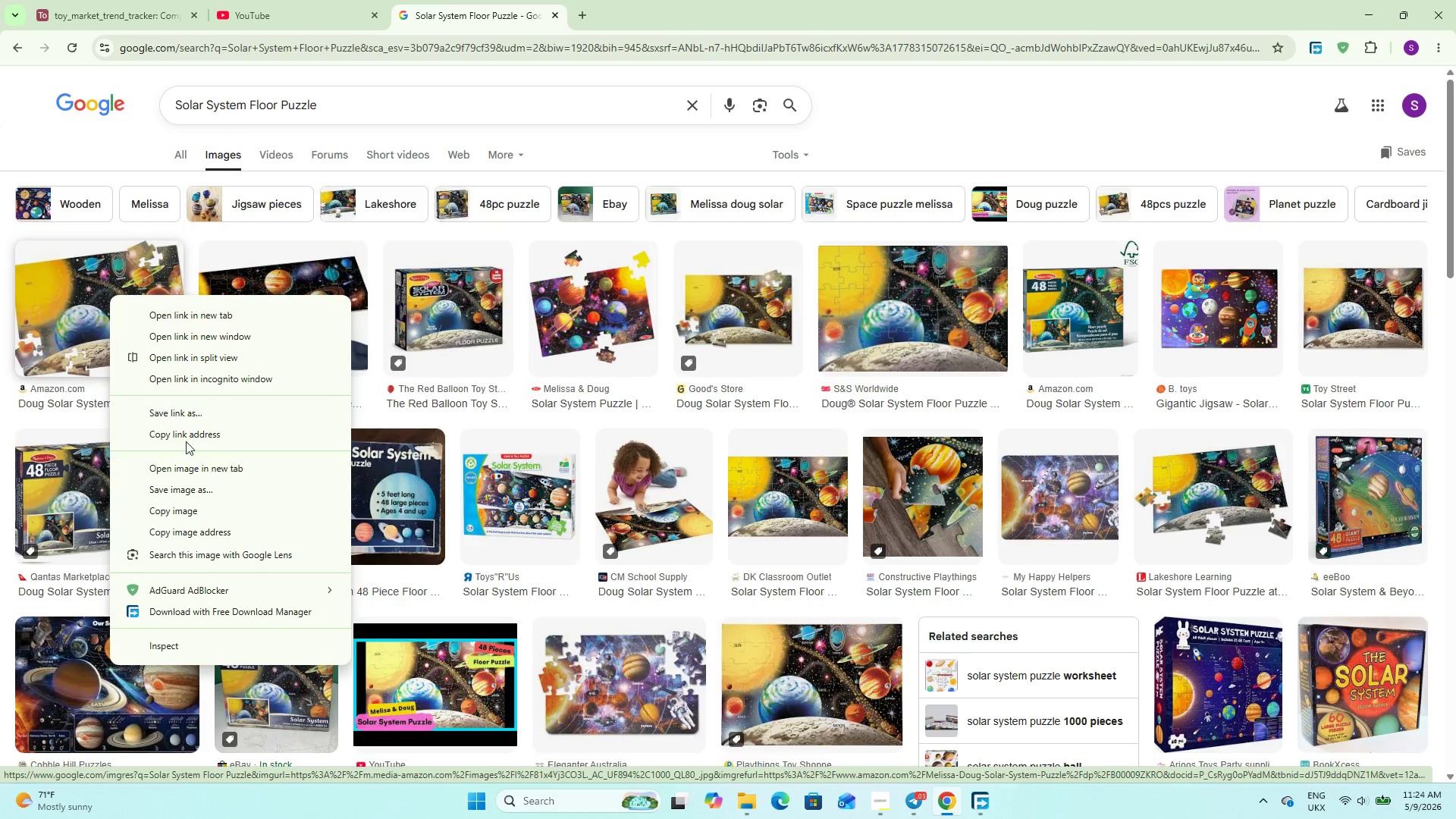 
left_click([91, 303])
 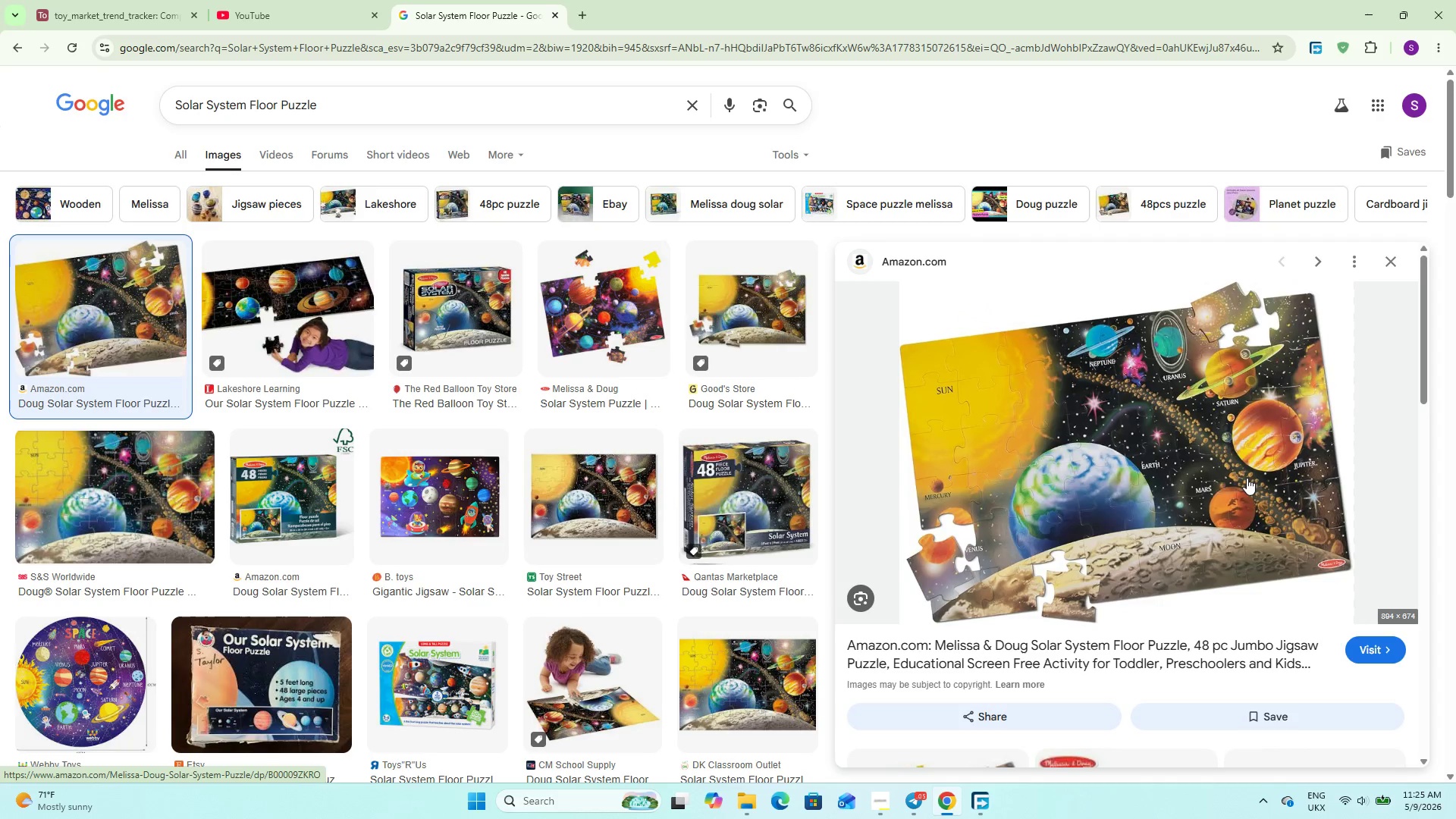 
right_click([1049, 418])
 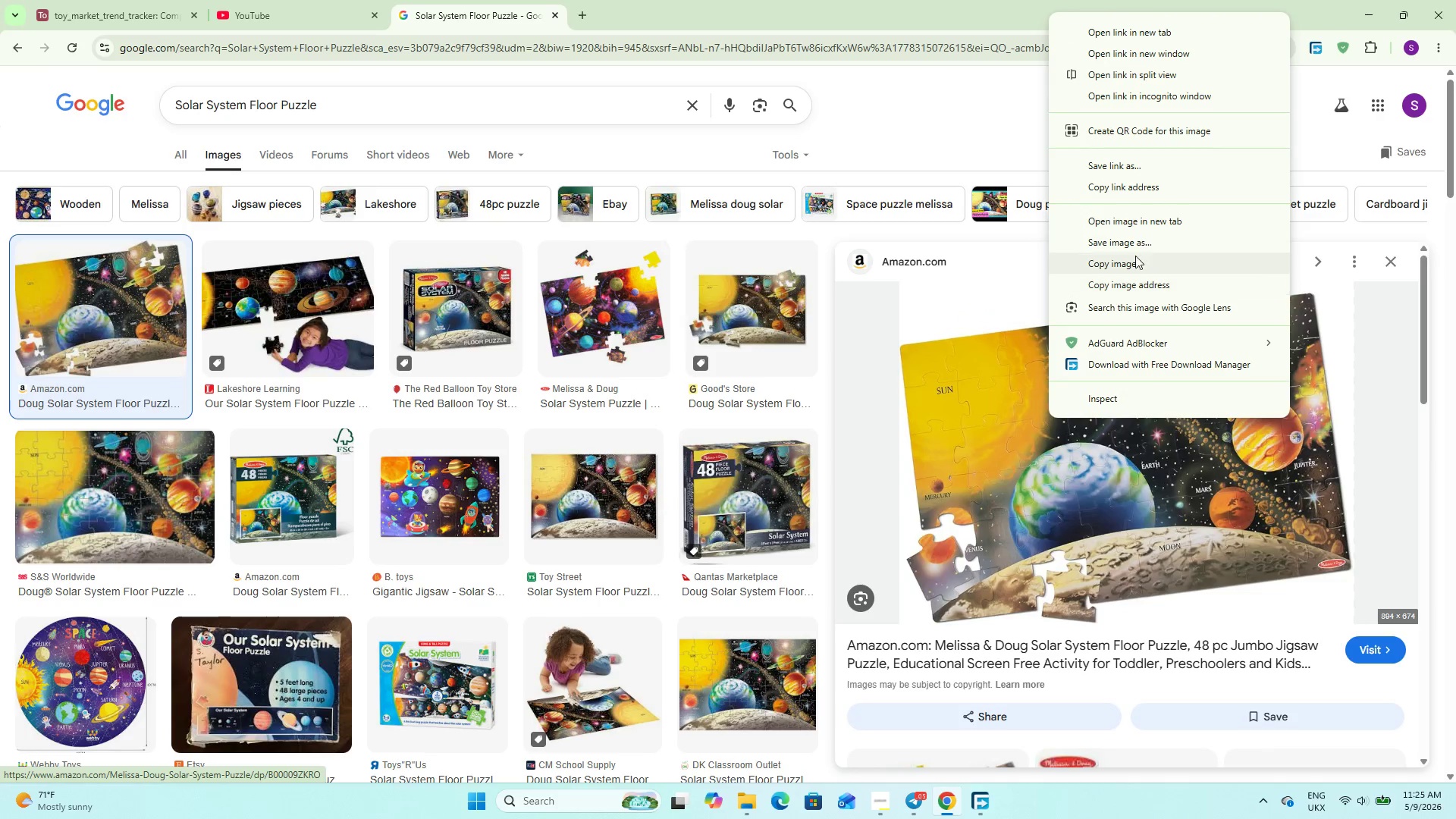 
left_click([1142, 249])
 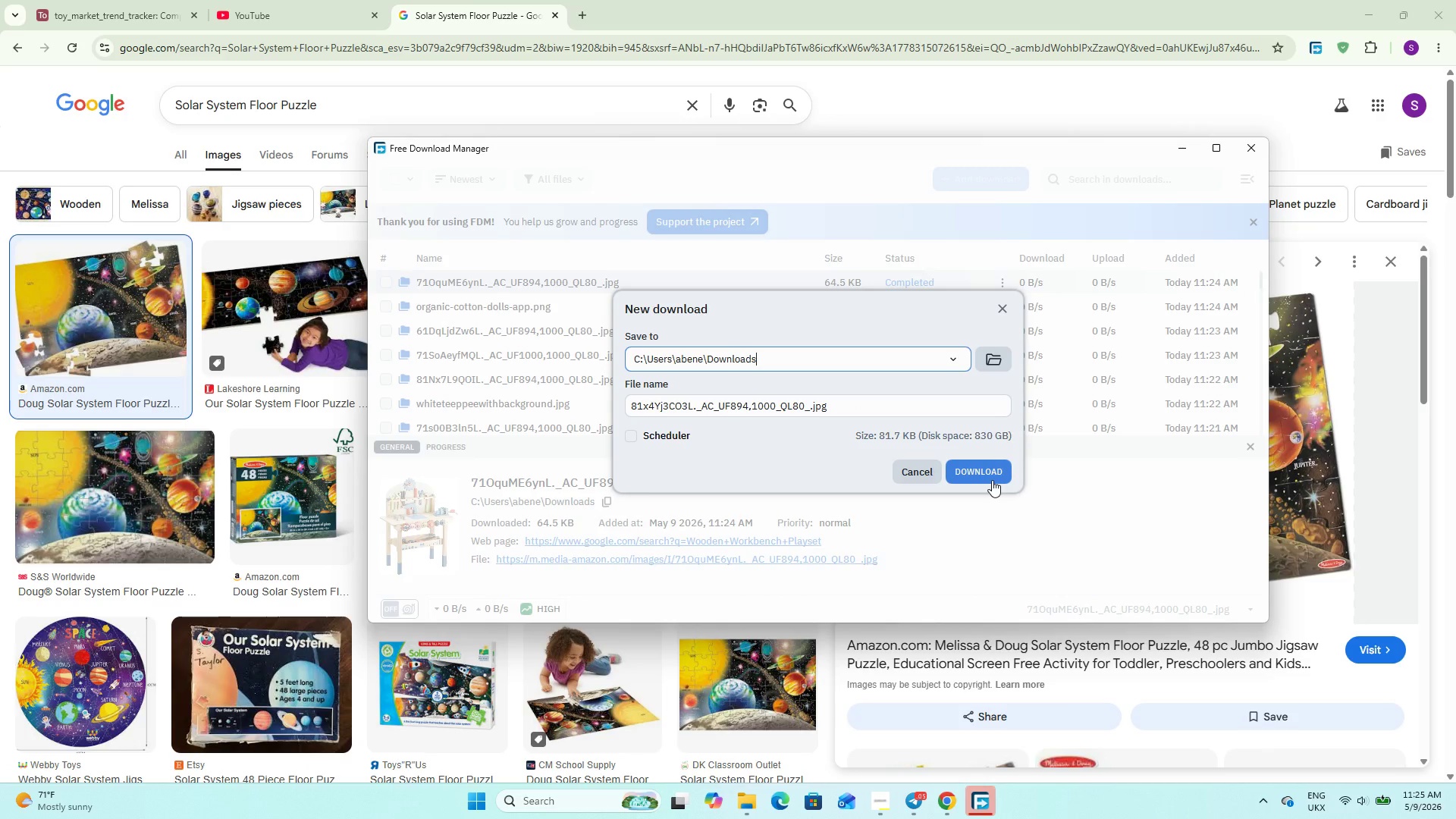 
left_click([990, 467])
 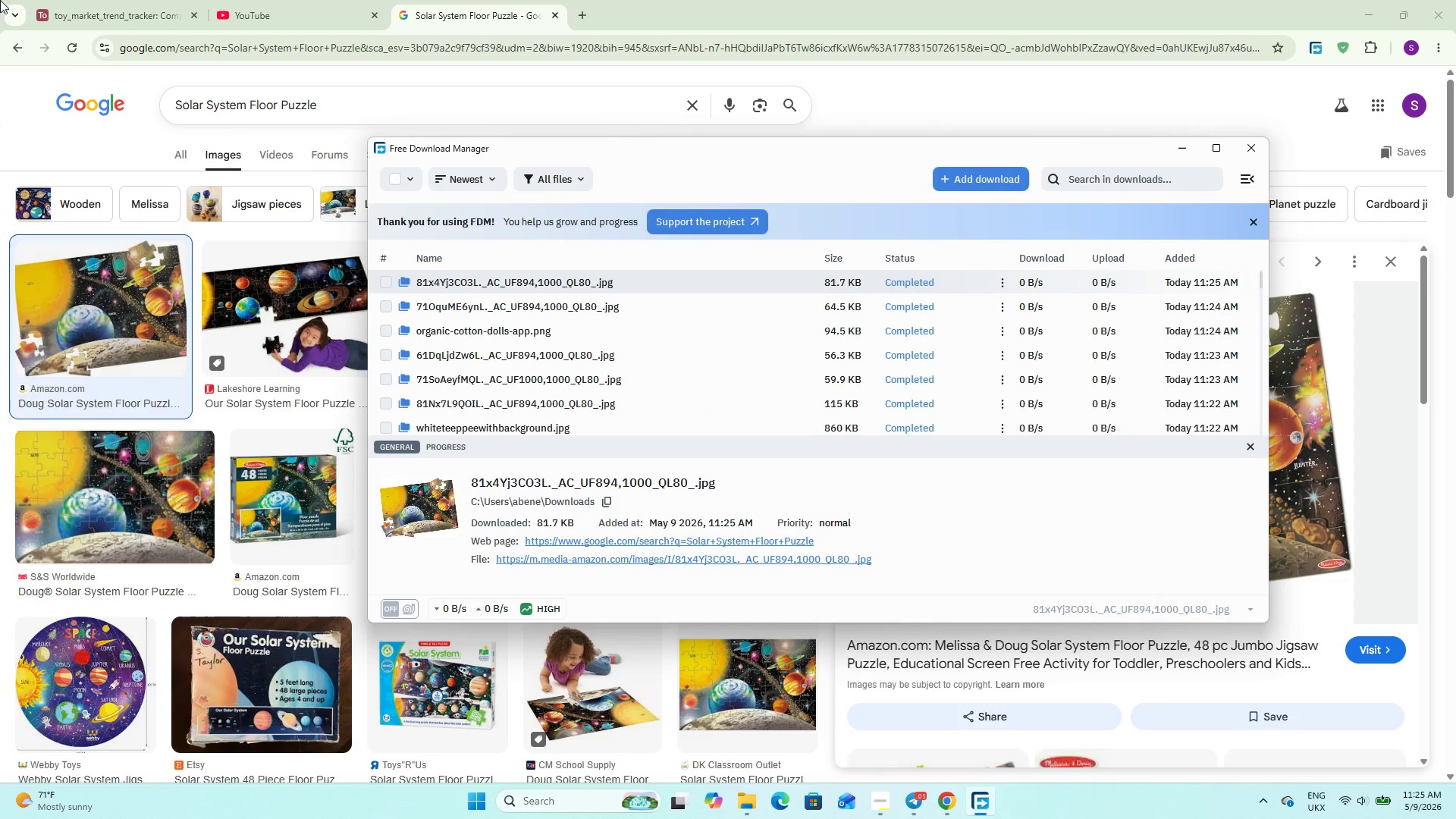 
left_click([132, 0])
 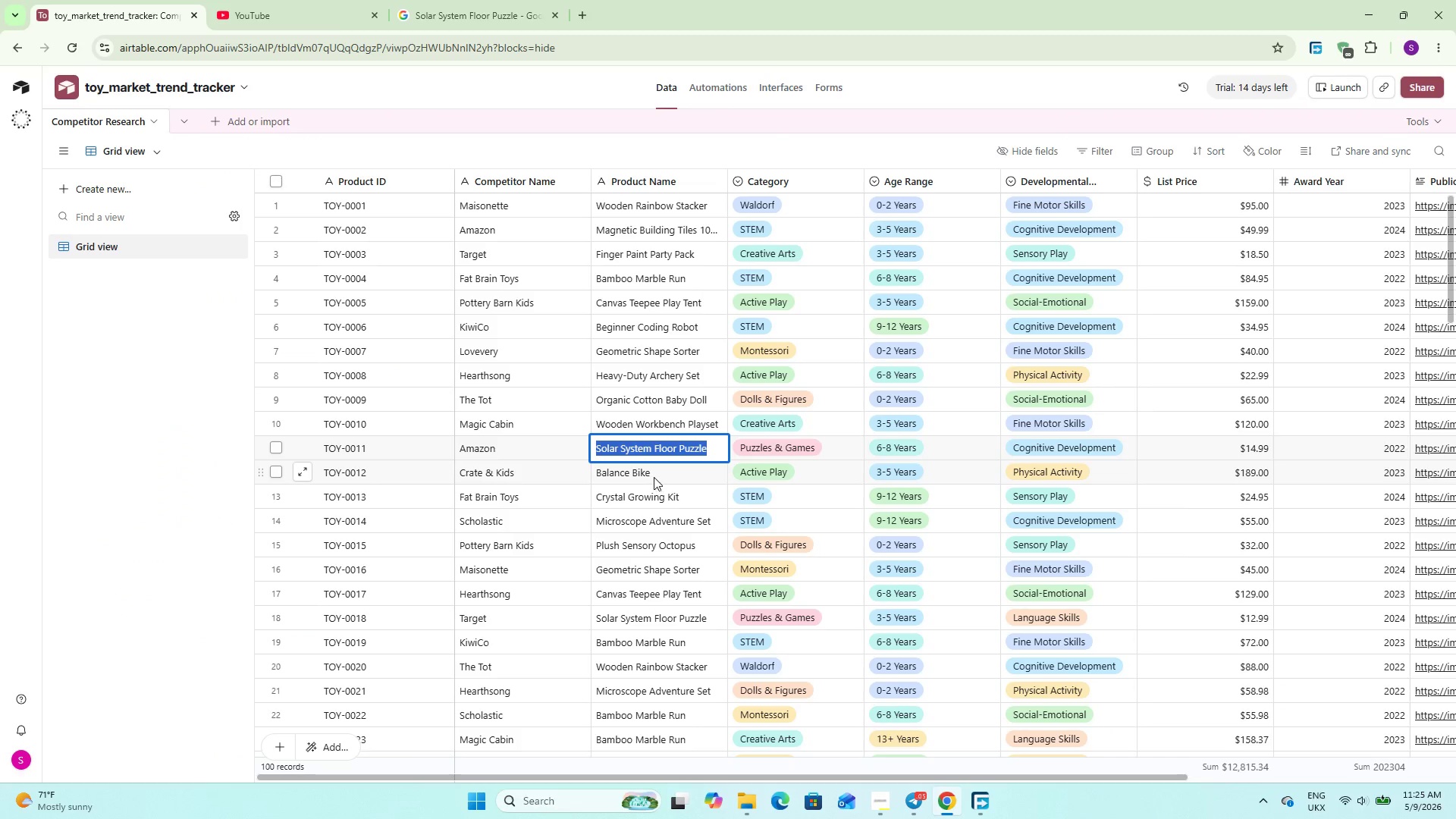 
double_click([654, 476])
 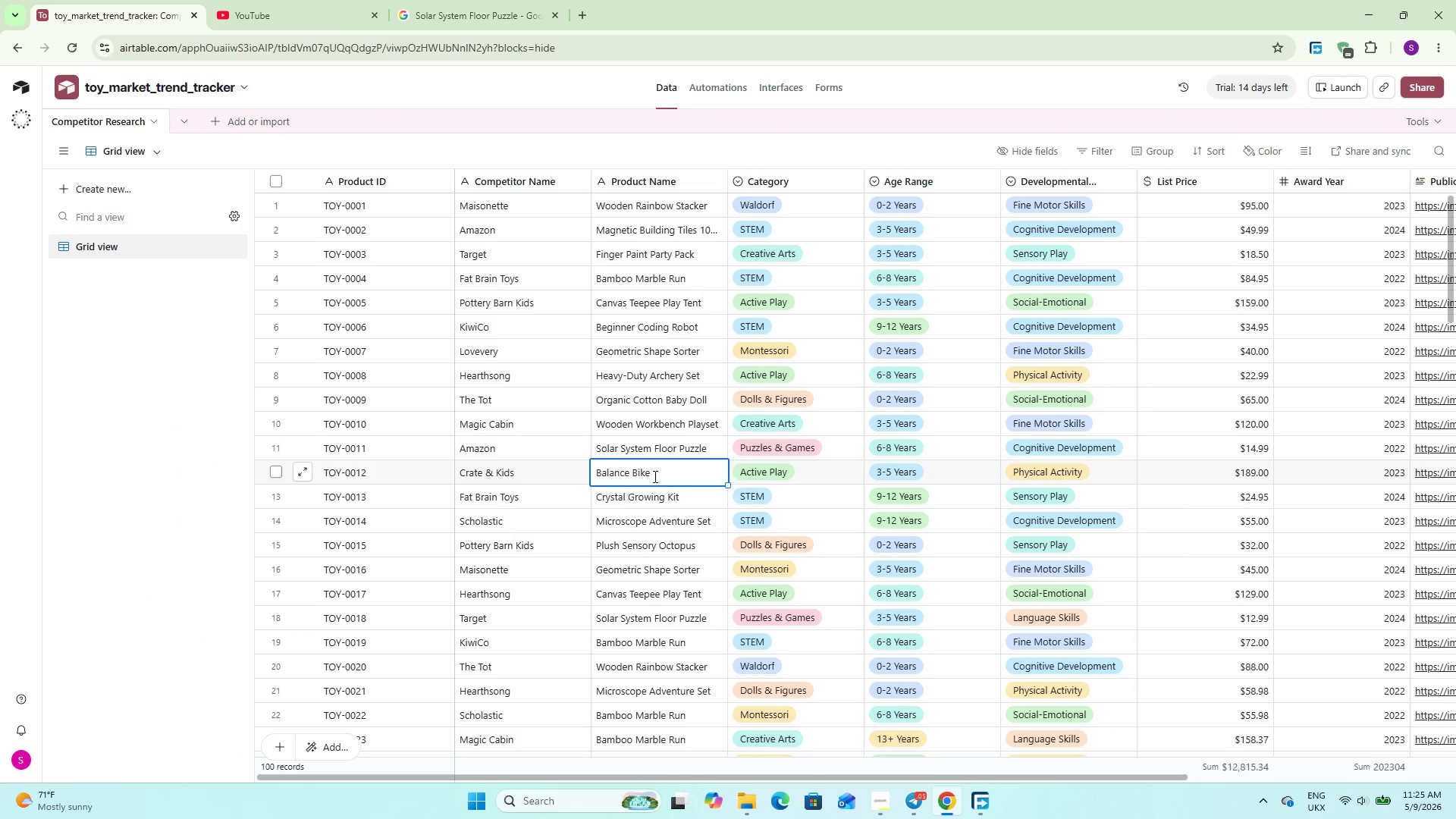 
triple_click([654, 476])
 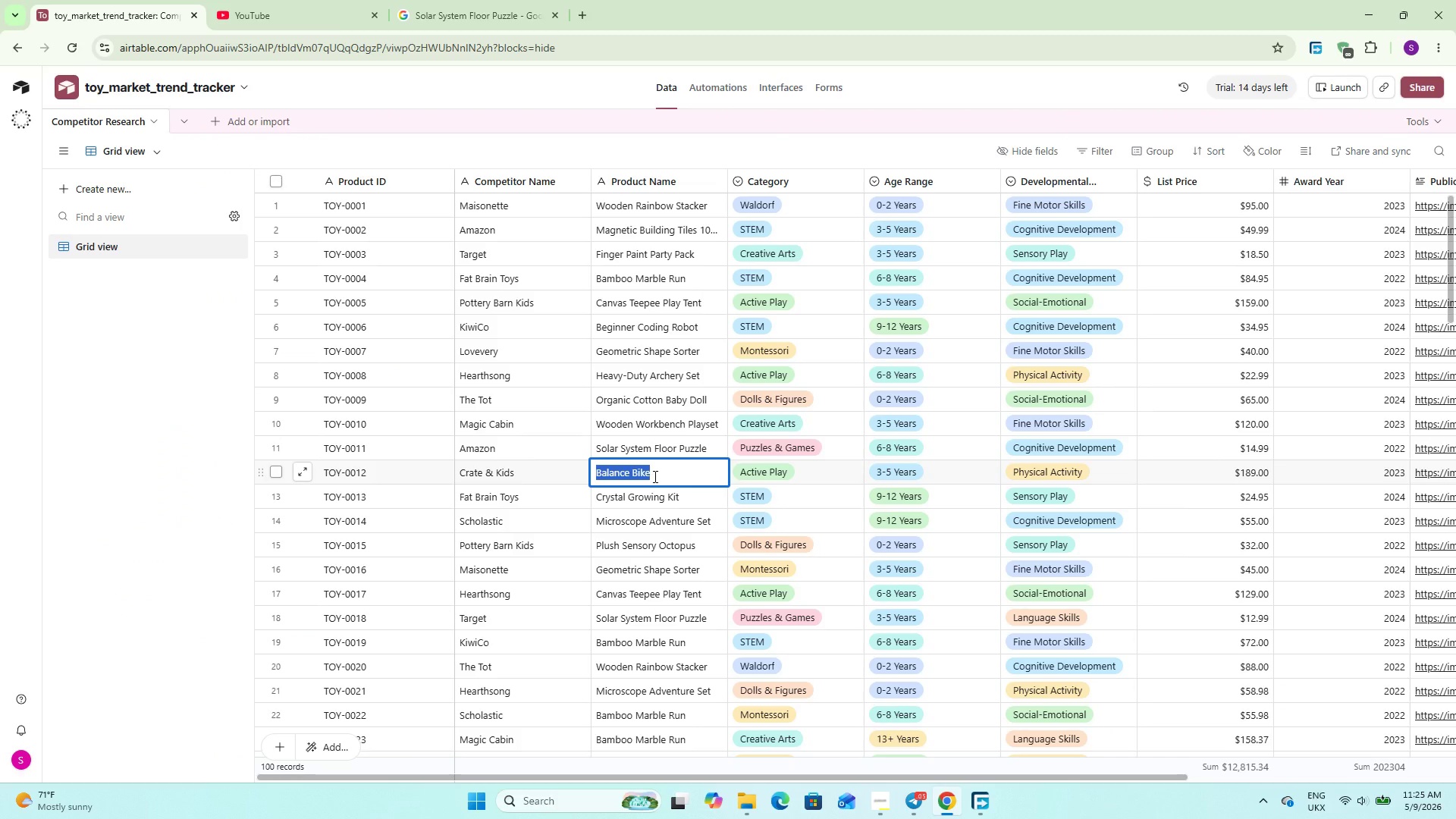 
key(Control+C)
 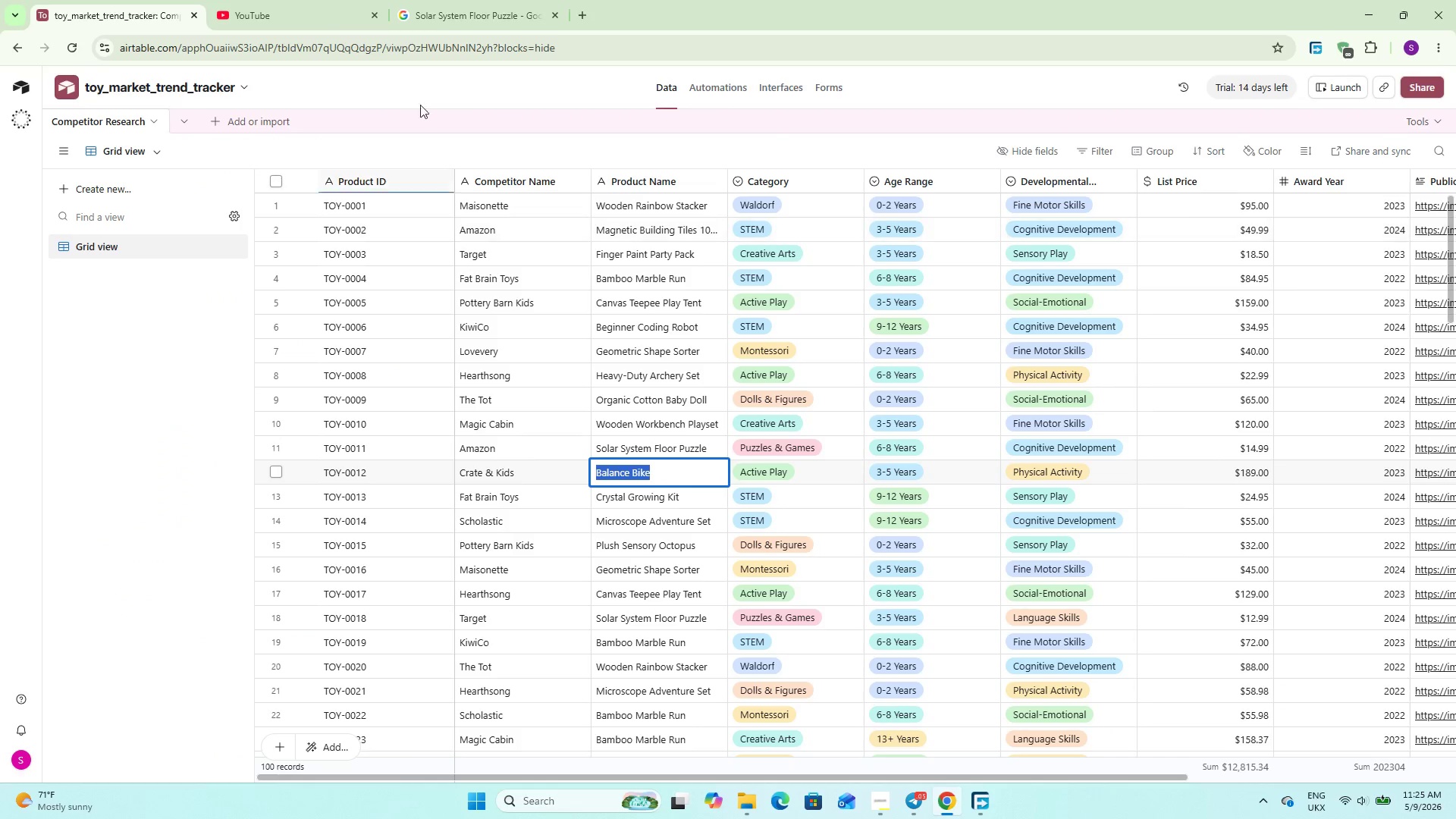 
left_click([457, 0])
 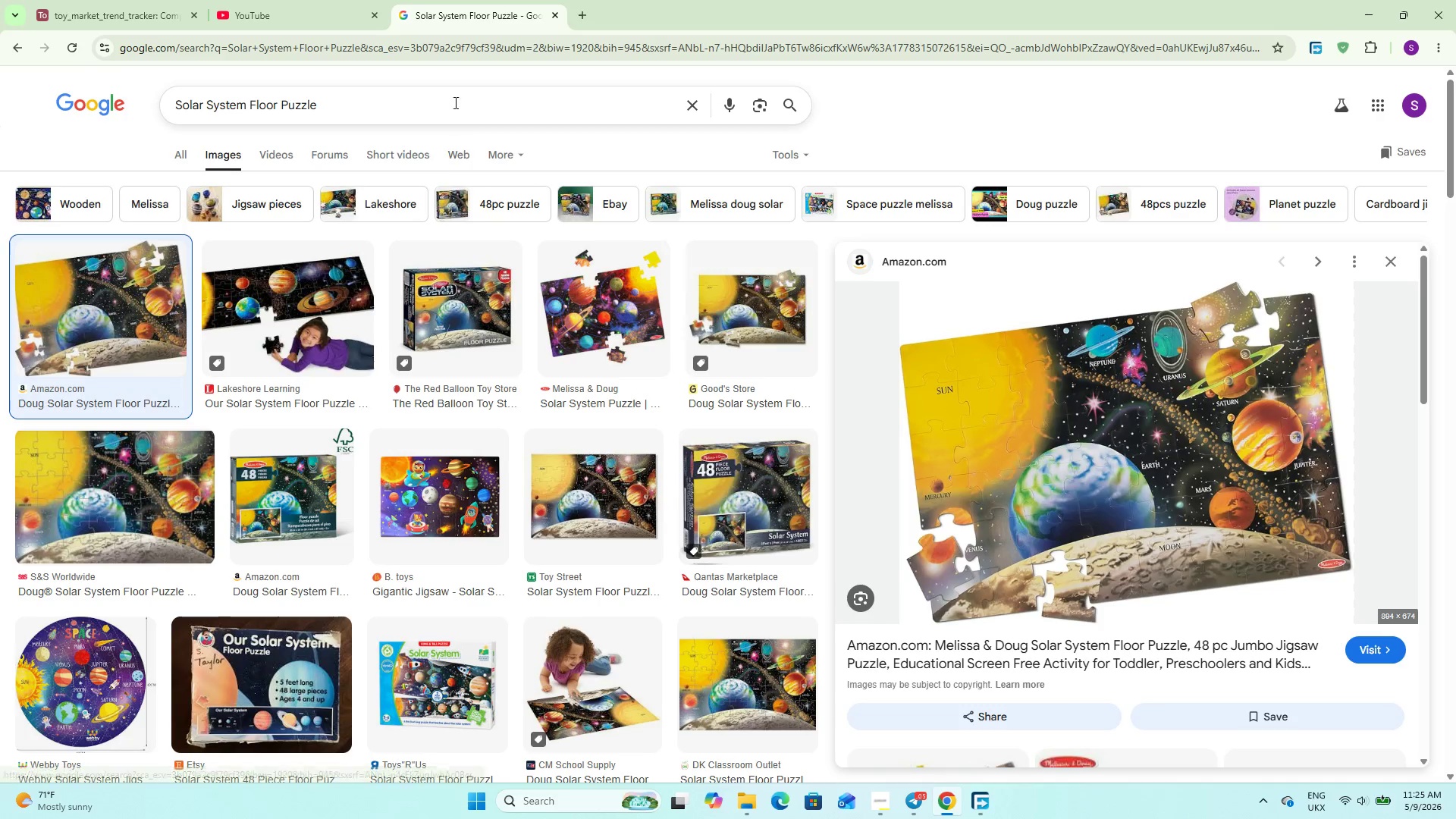 
double_click([453, 93])
 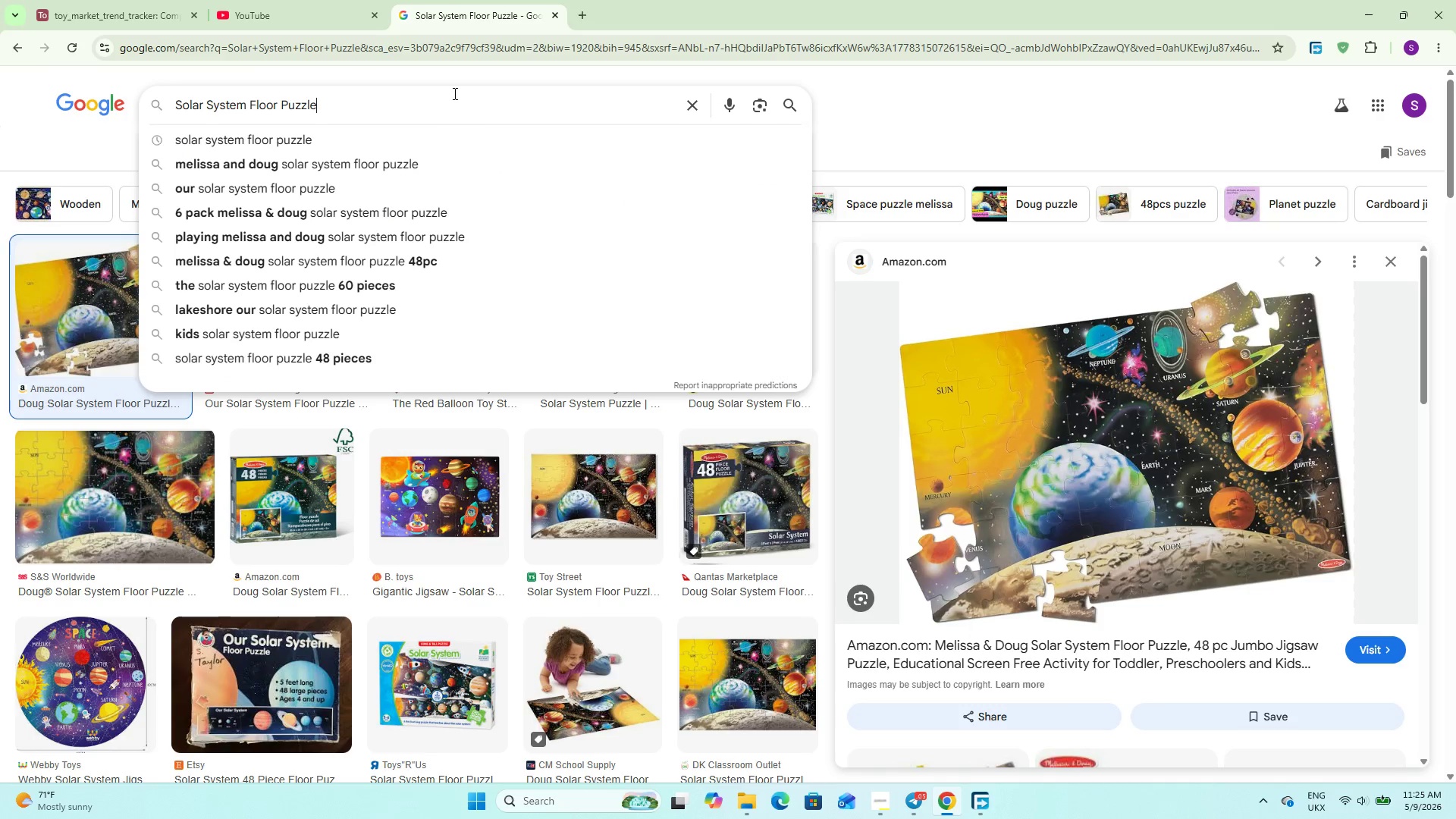 
triple_click([453, 93])
 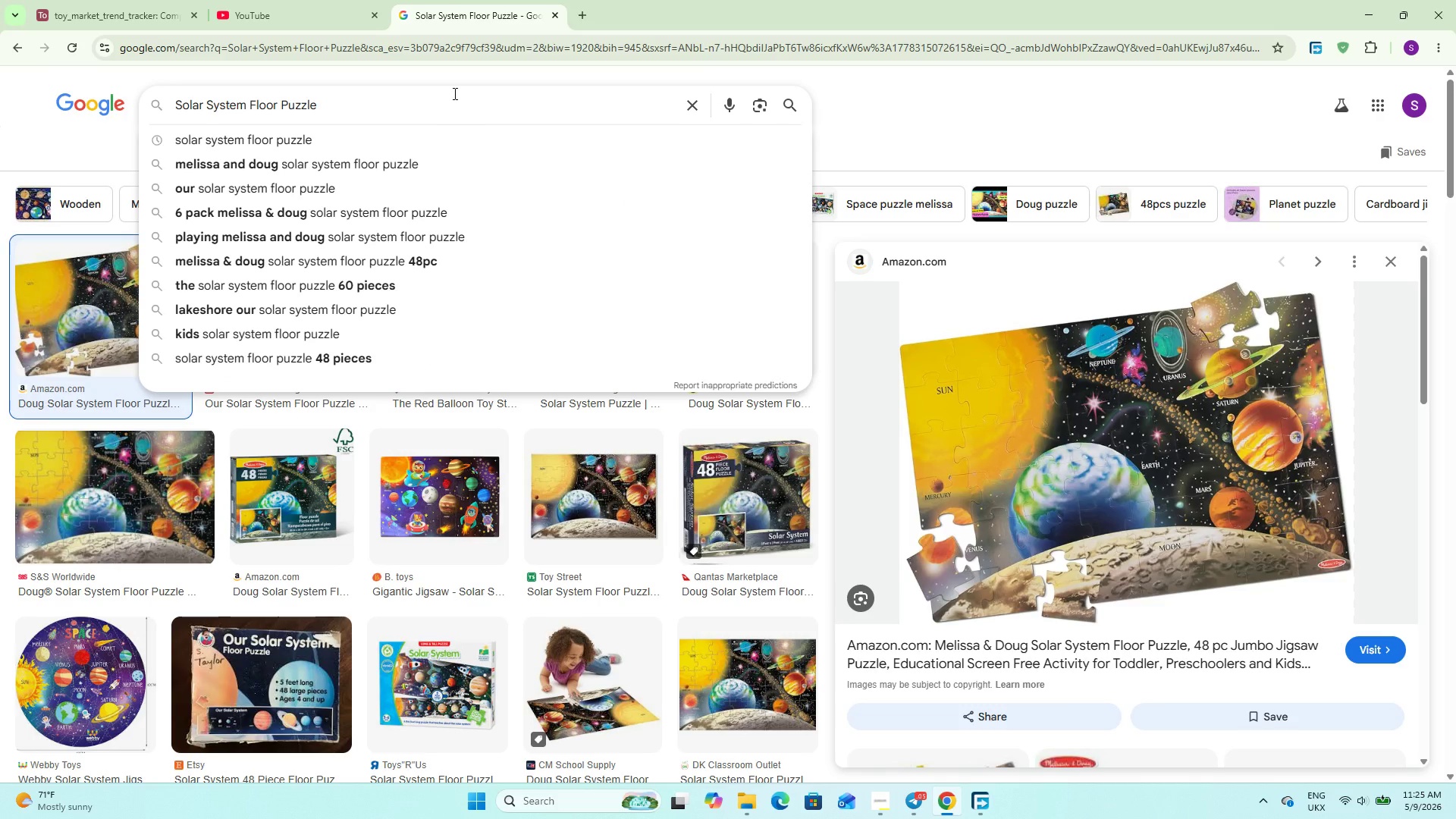 
double_click([453, 93])
 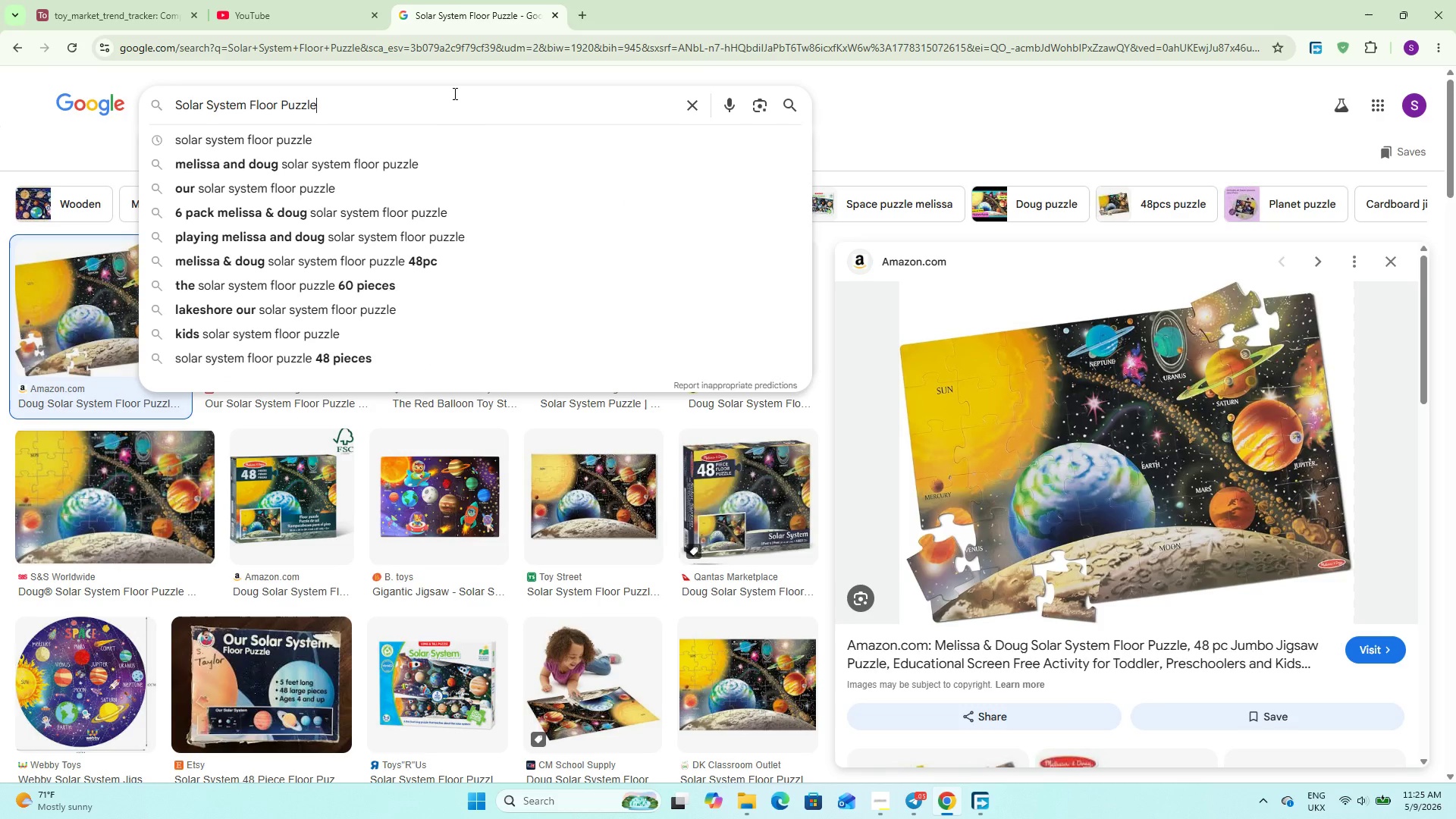 
triple_click([453, 93])
 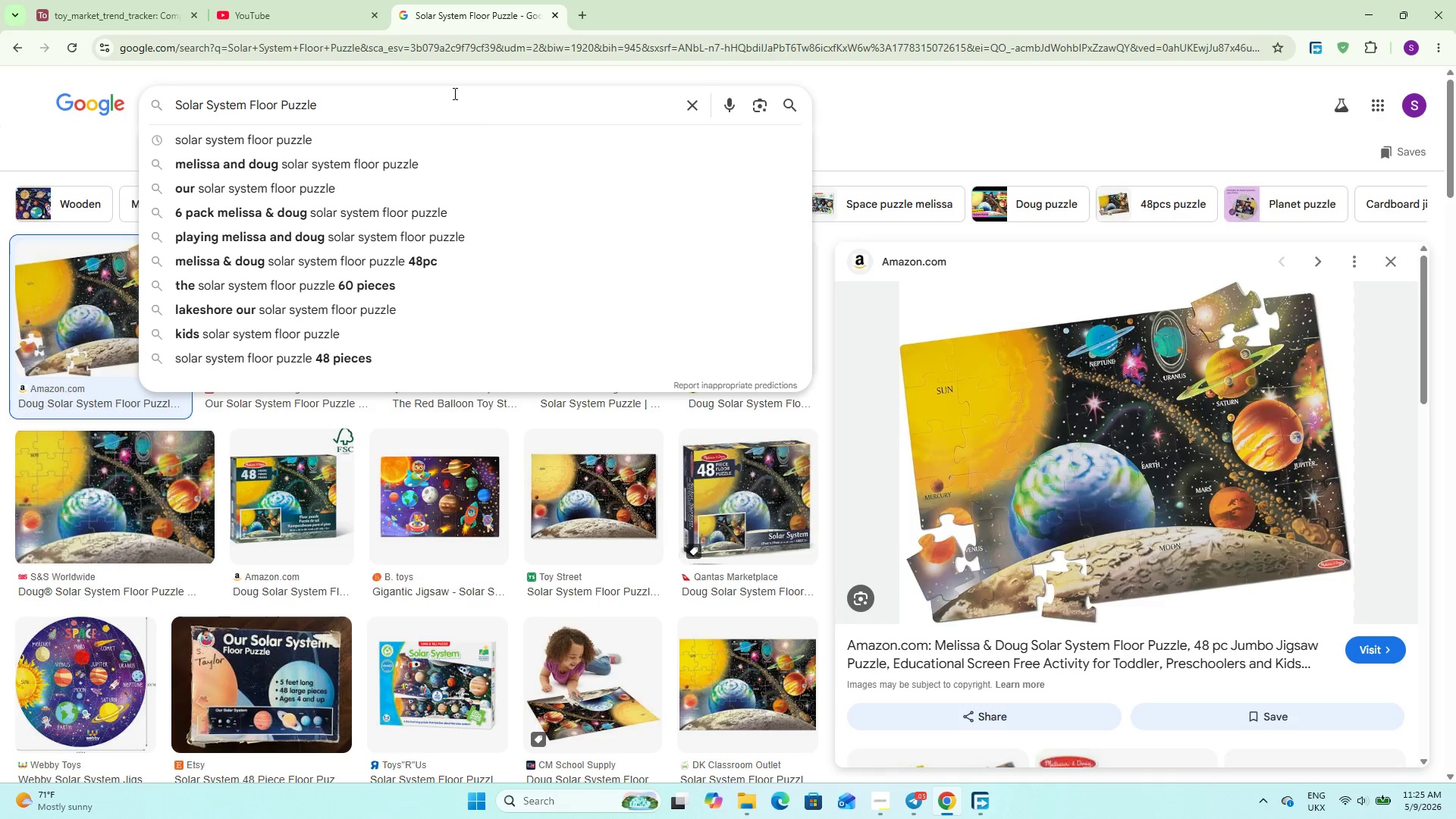 
triple_click([453, 93])
 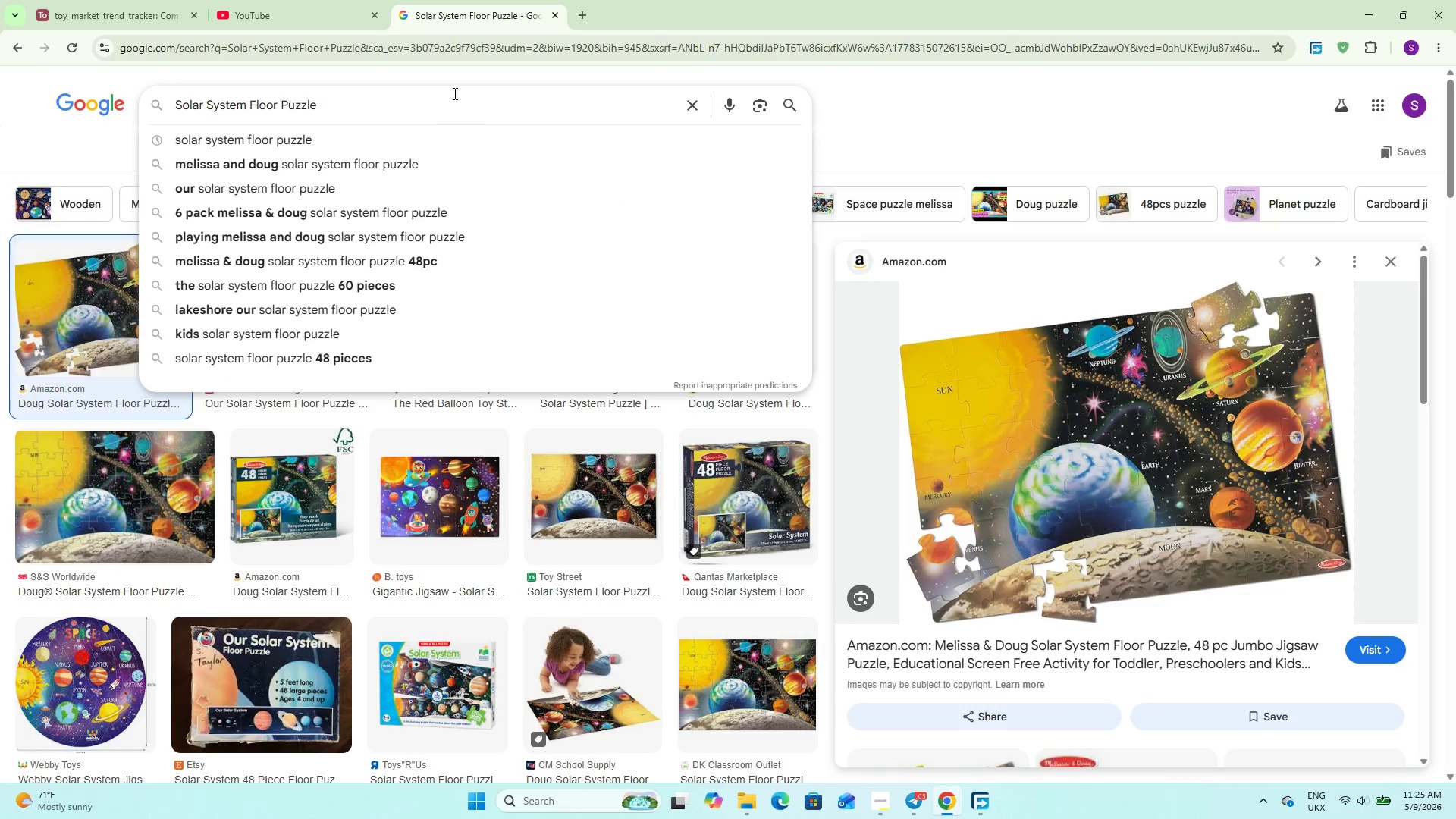 
triple_click([453, 93])
 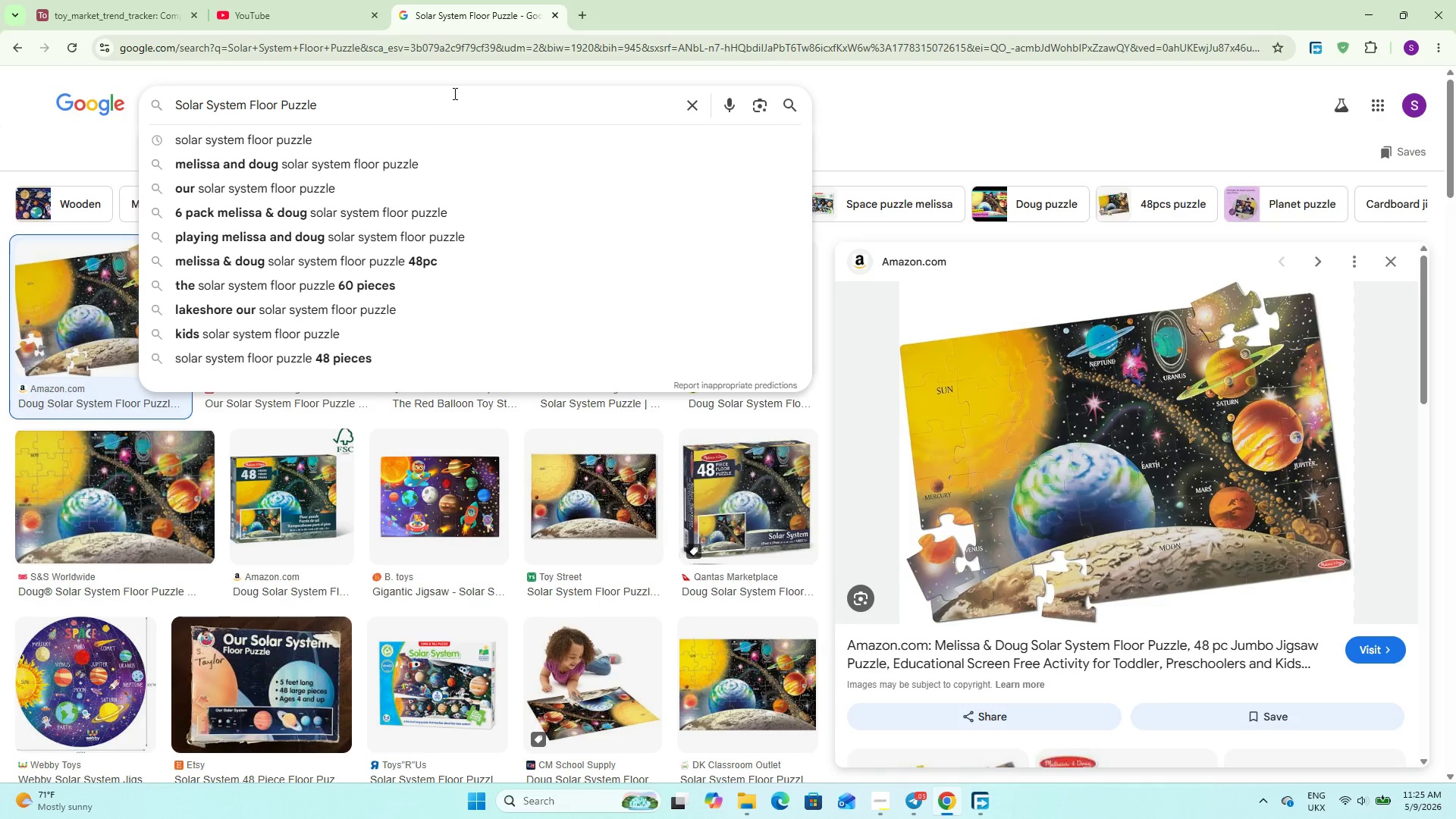 
triple_click([453, 93])
 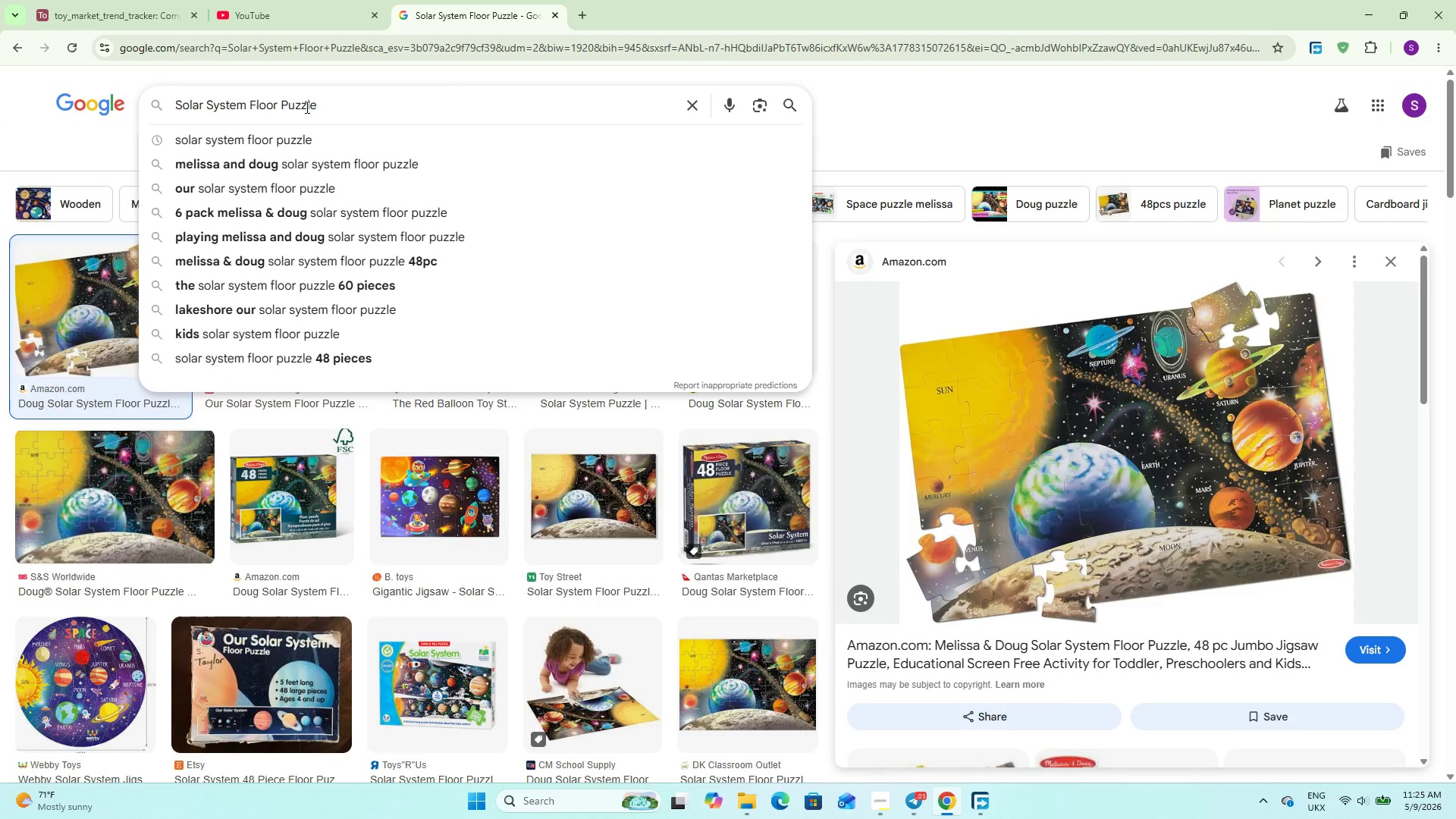 
double_click([306, 107])
 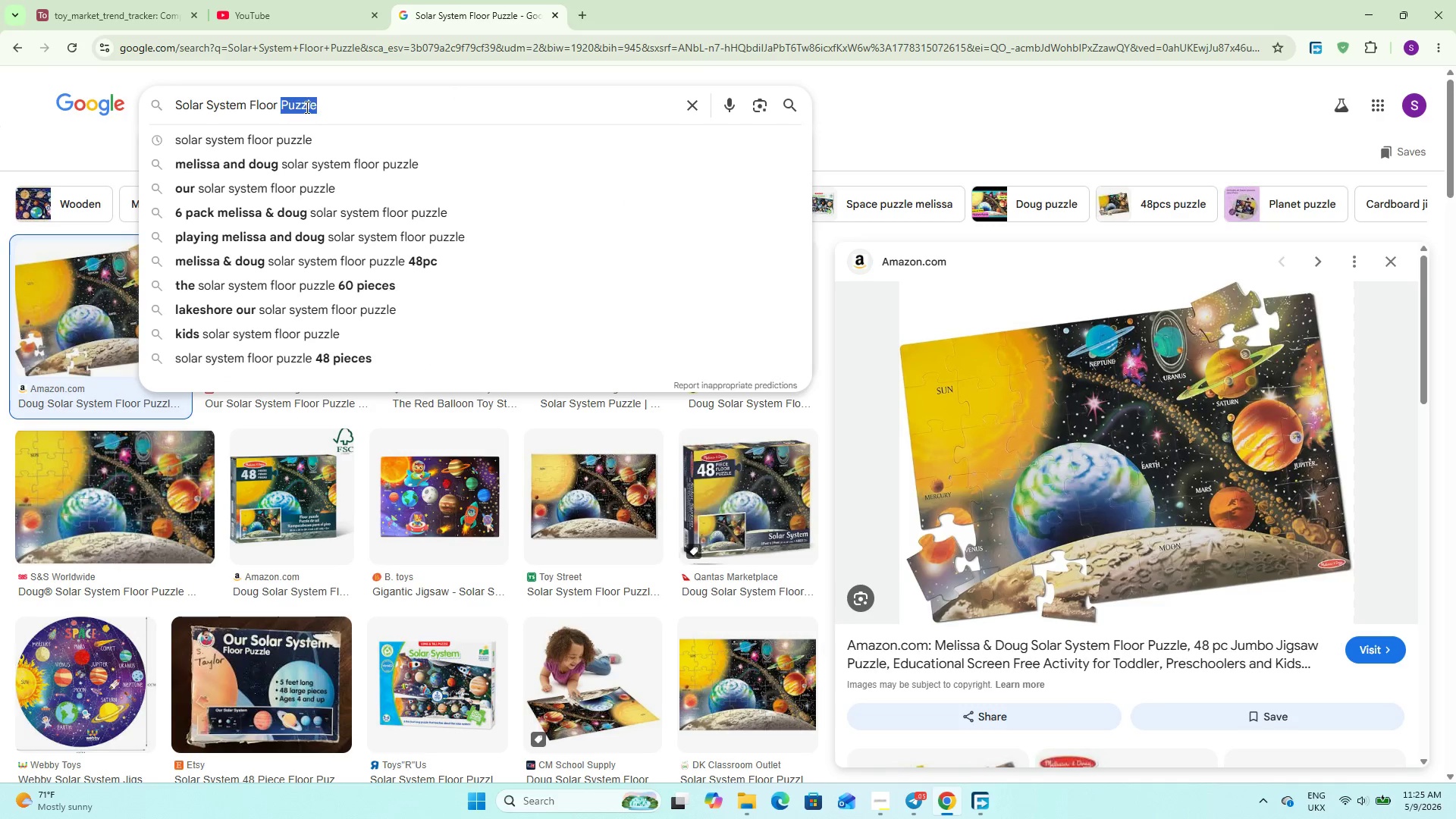 
triple_click([306, 107])
 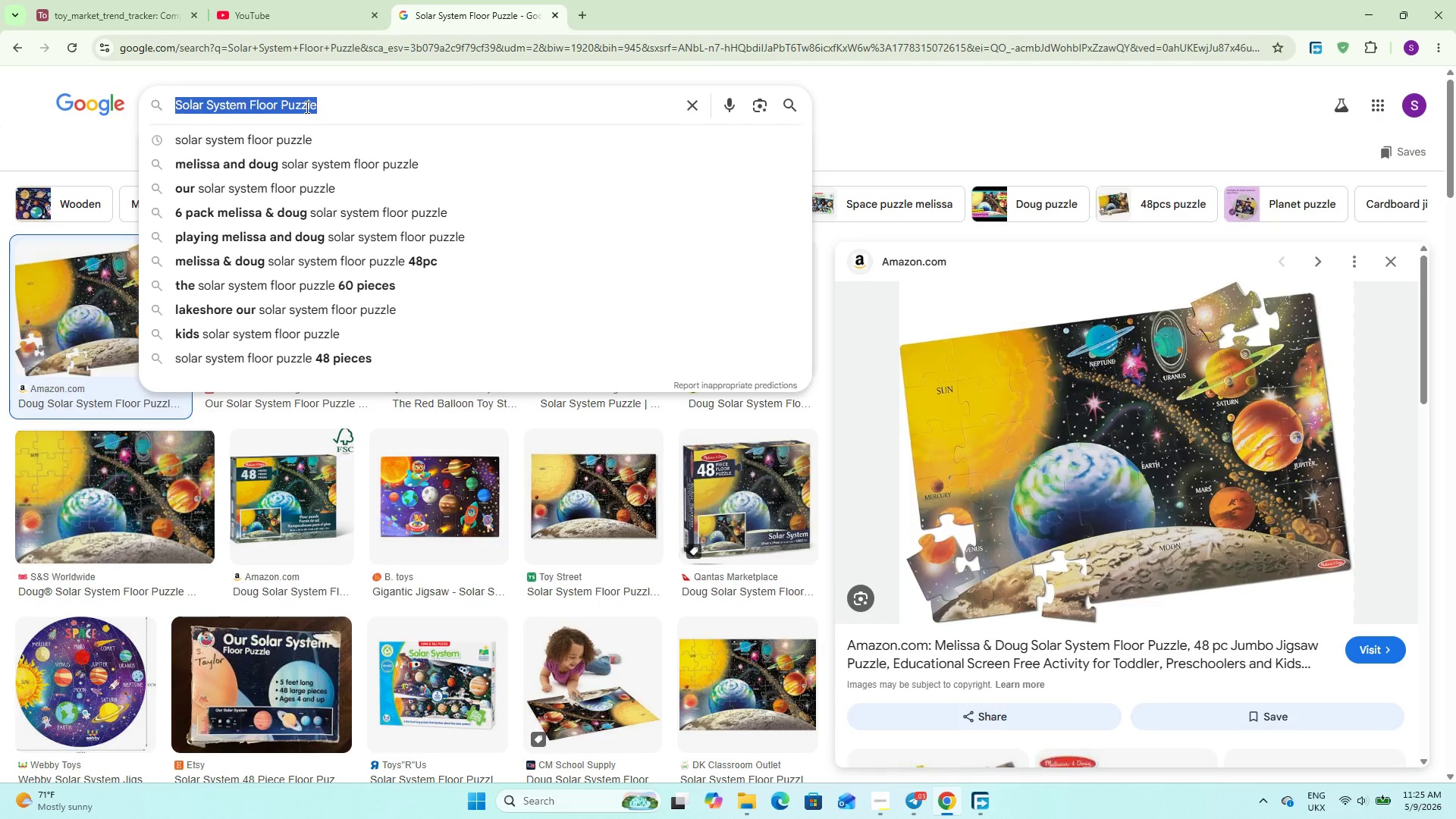 
key(Control+V)
 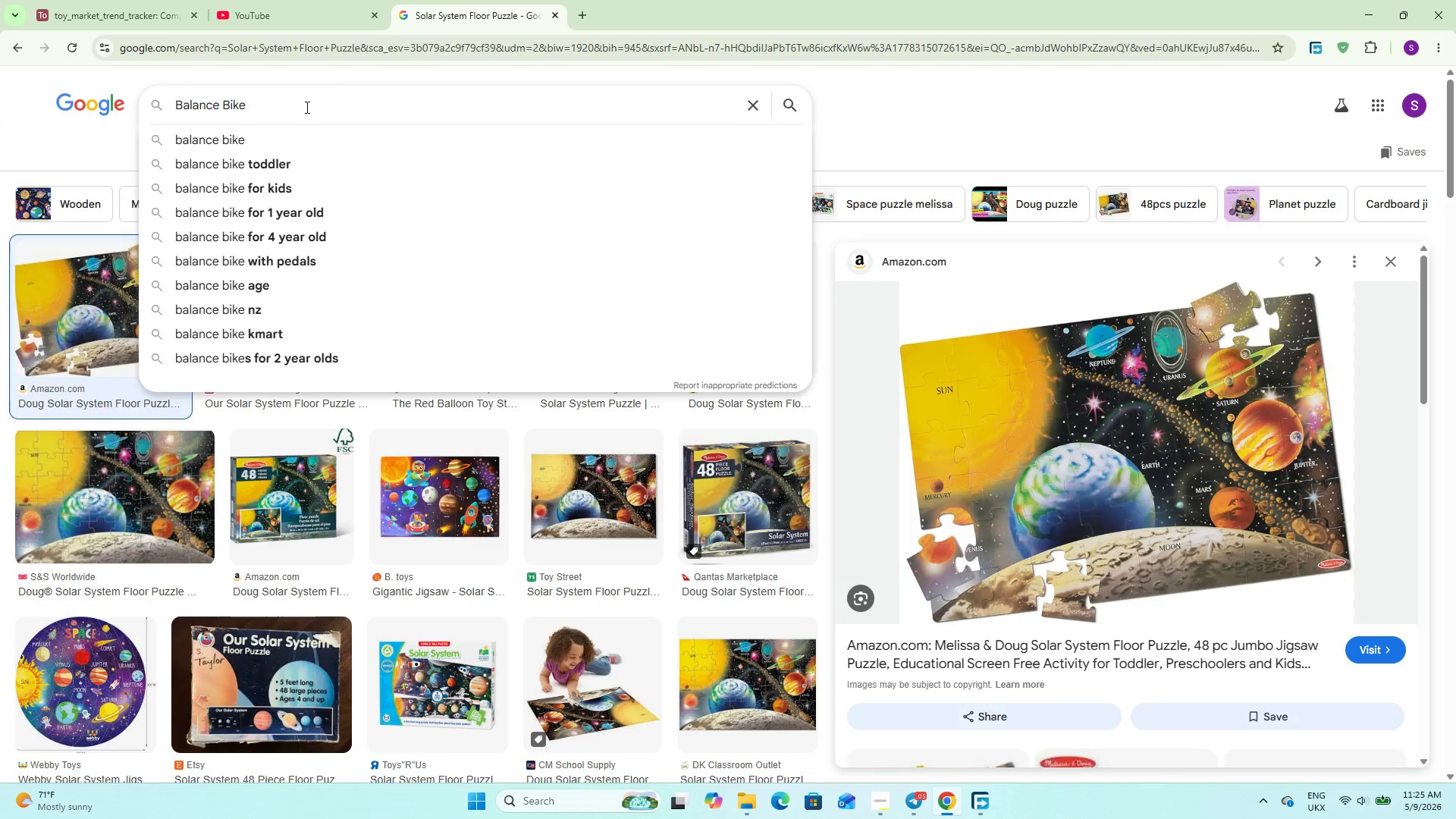 
key(Enter)
 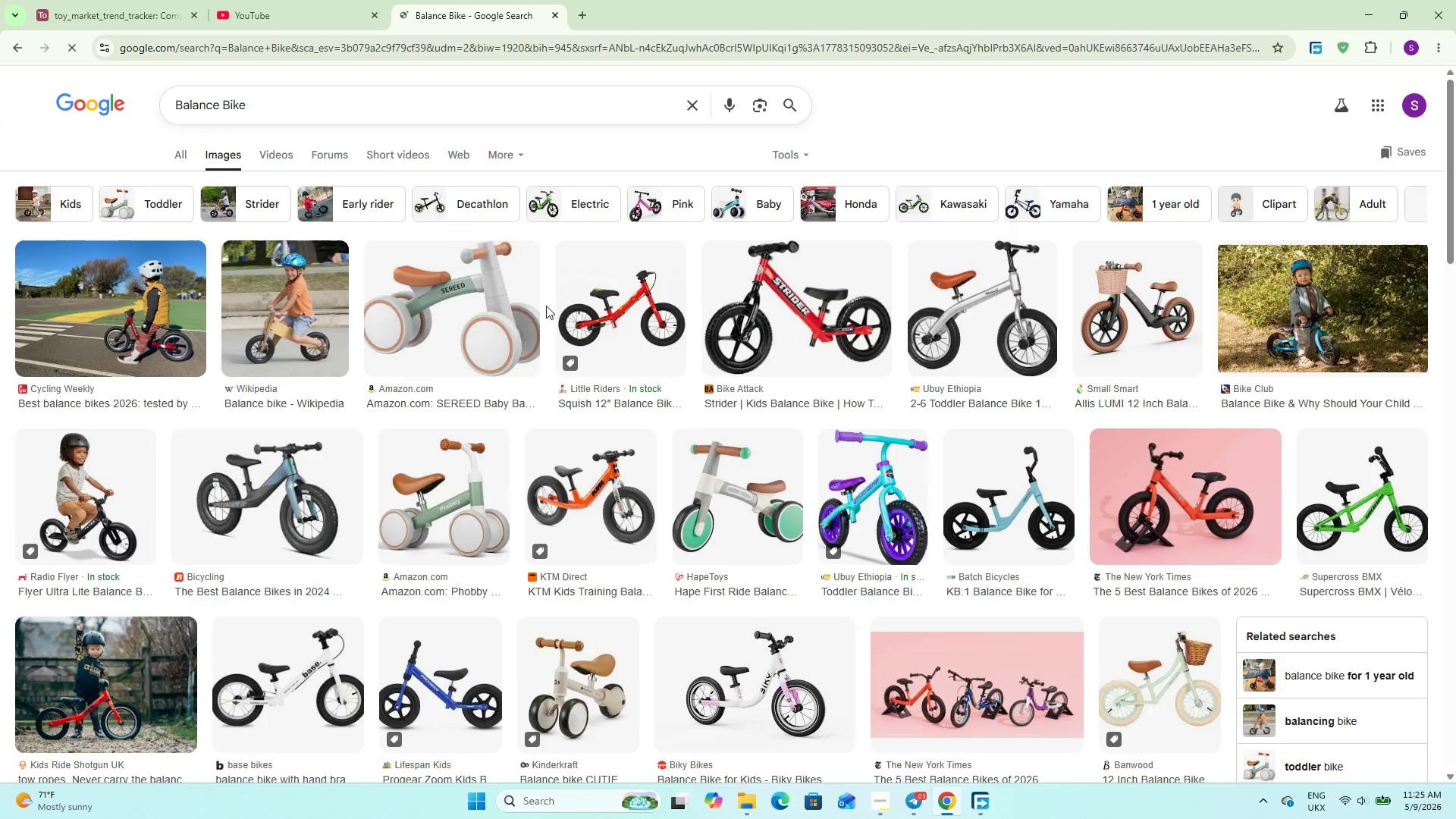 
left_click([432, 312])
 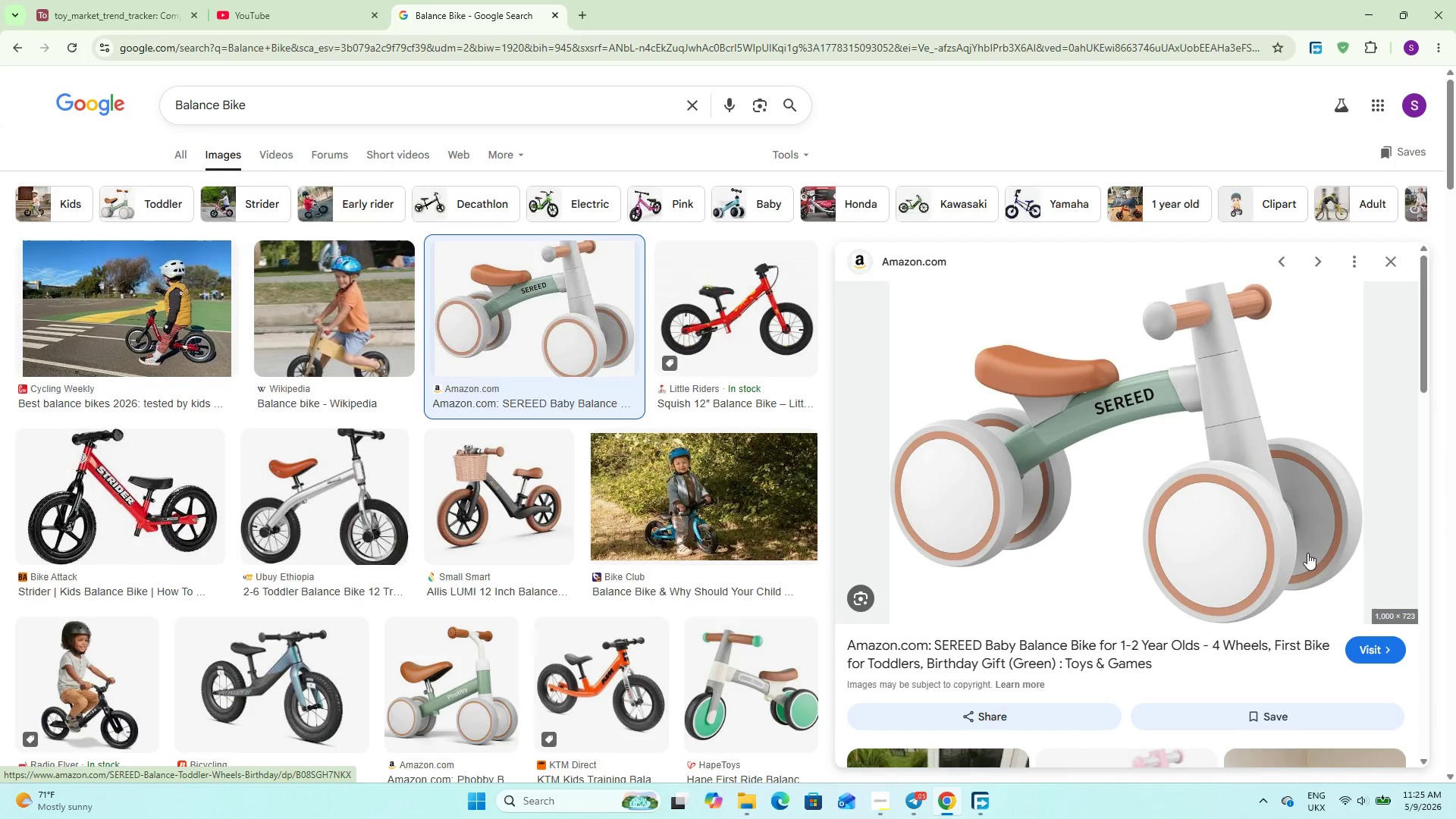 
right_click([1009, 391])
 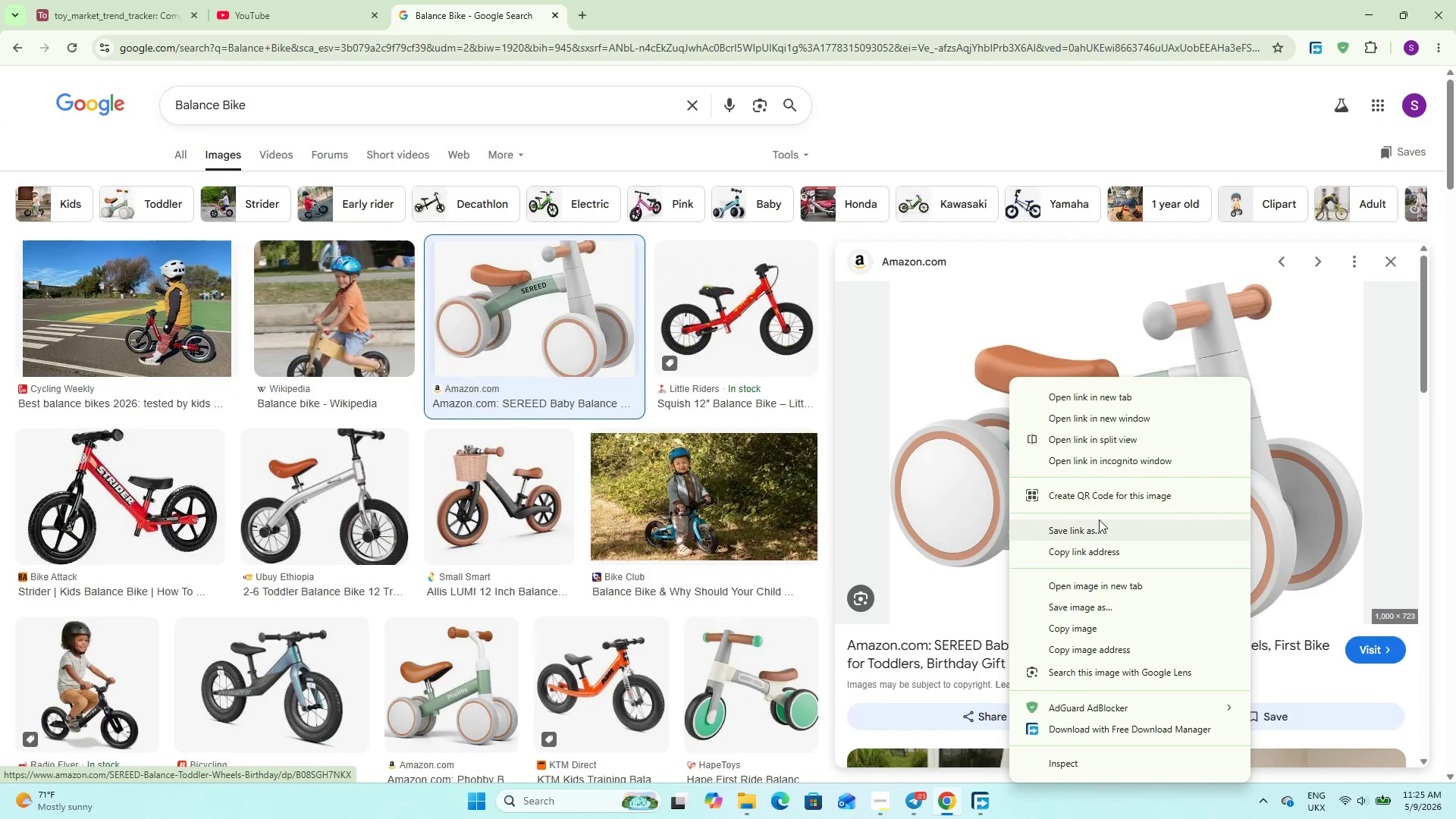 
left_click([1105, 608])
 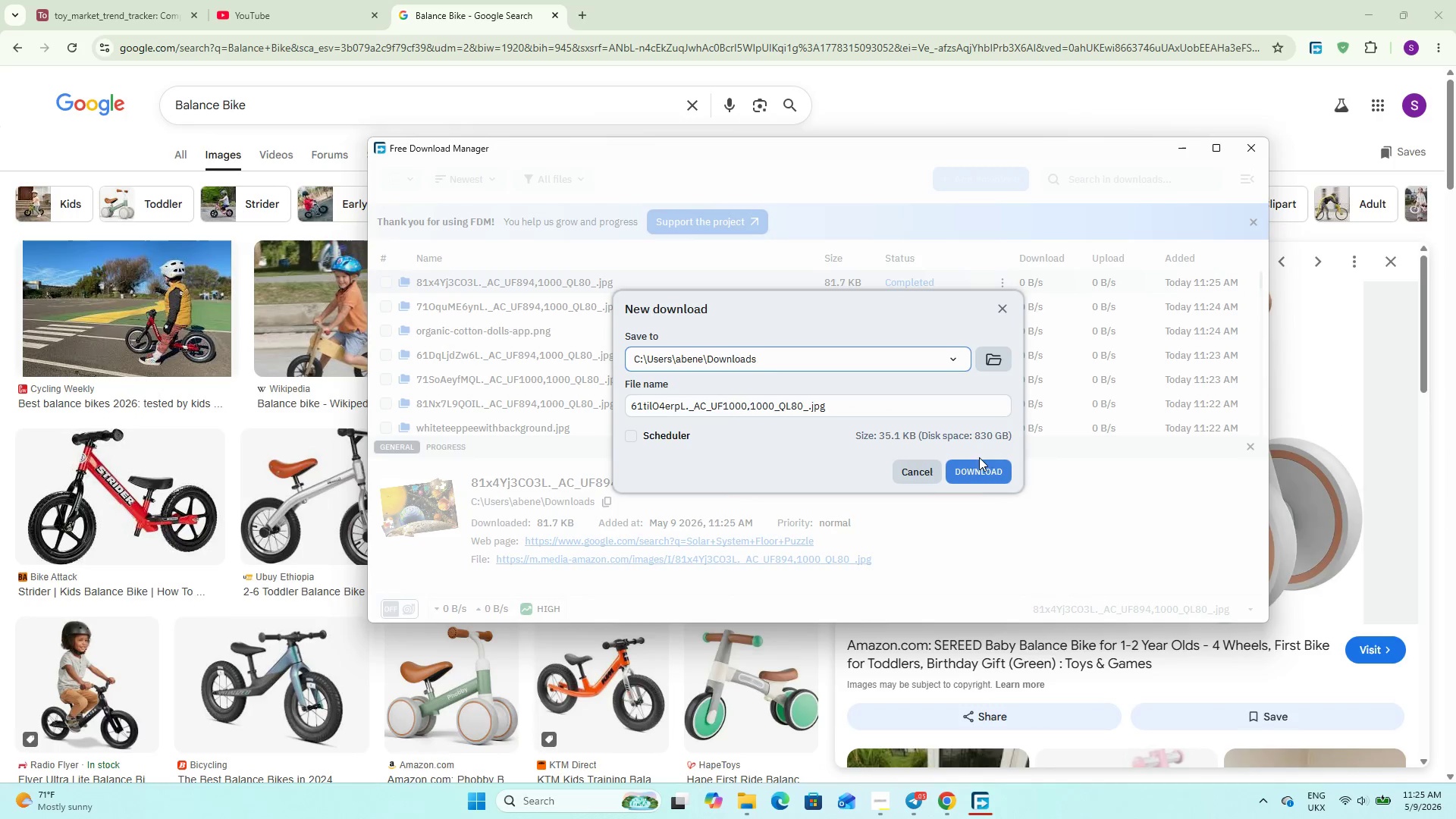 
left_click([976, 473])
 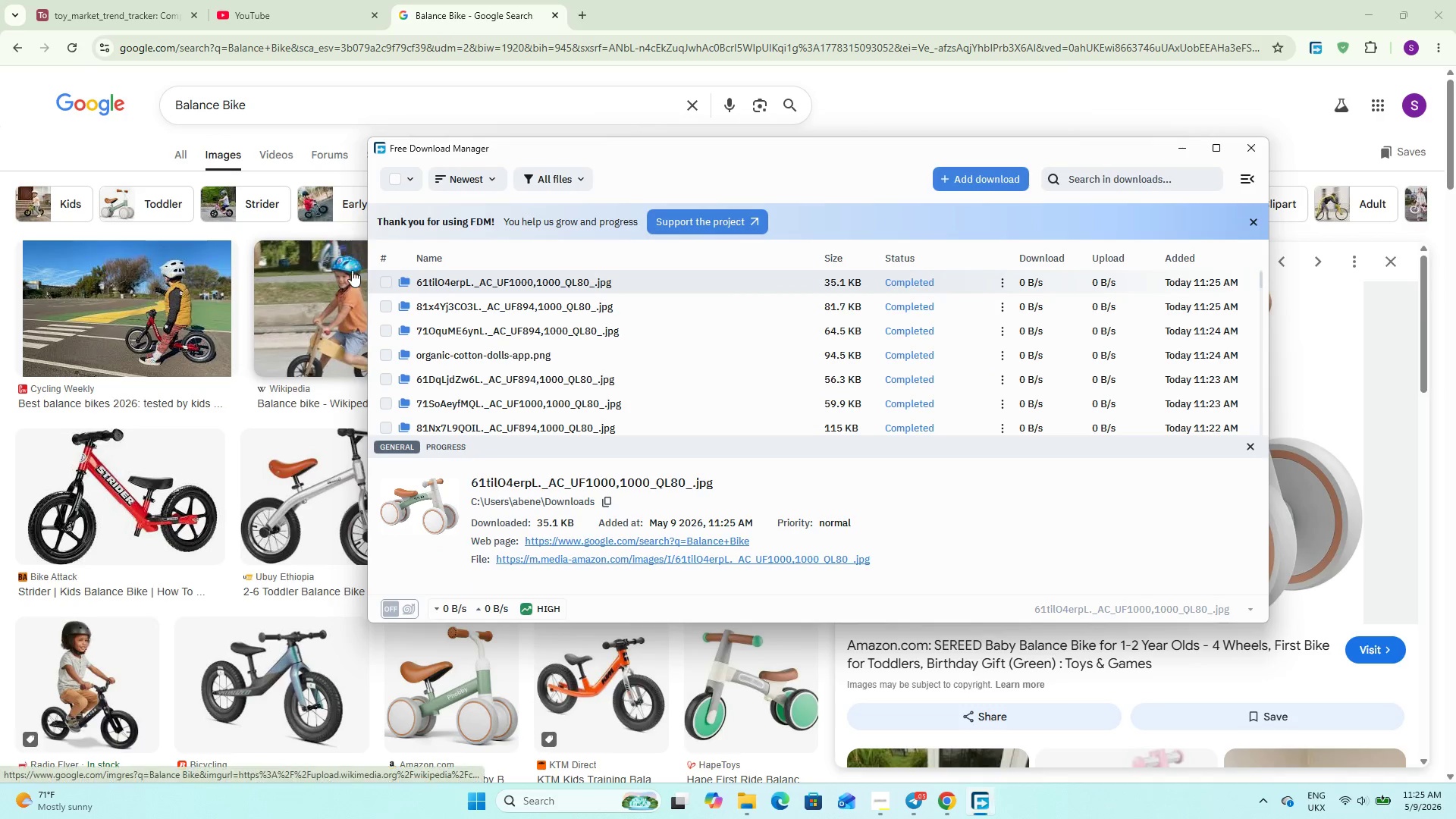 
left_click([83, 7])
 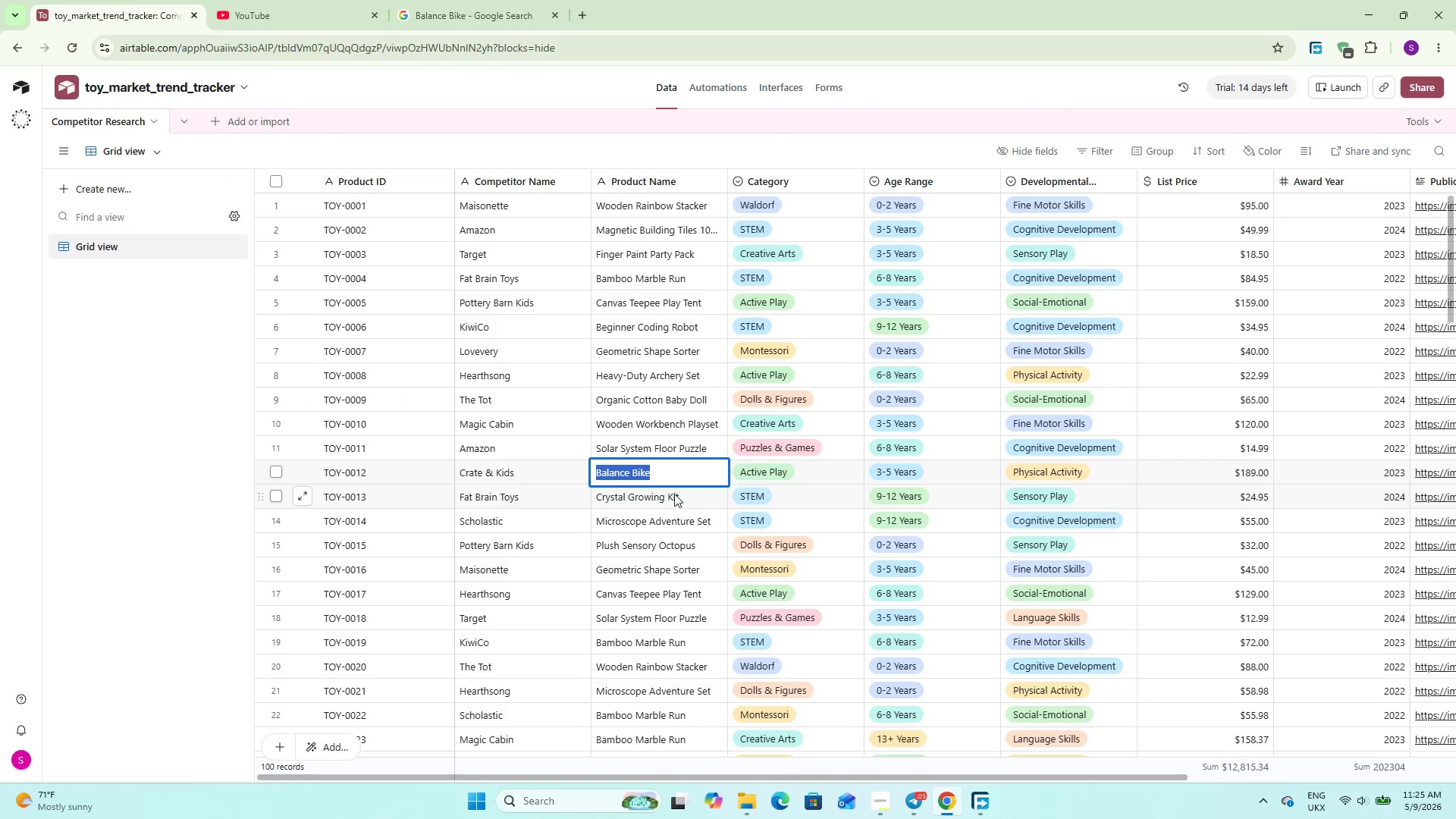 
double_click([676, 493])
 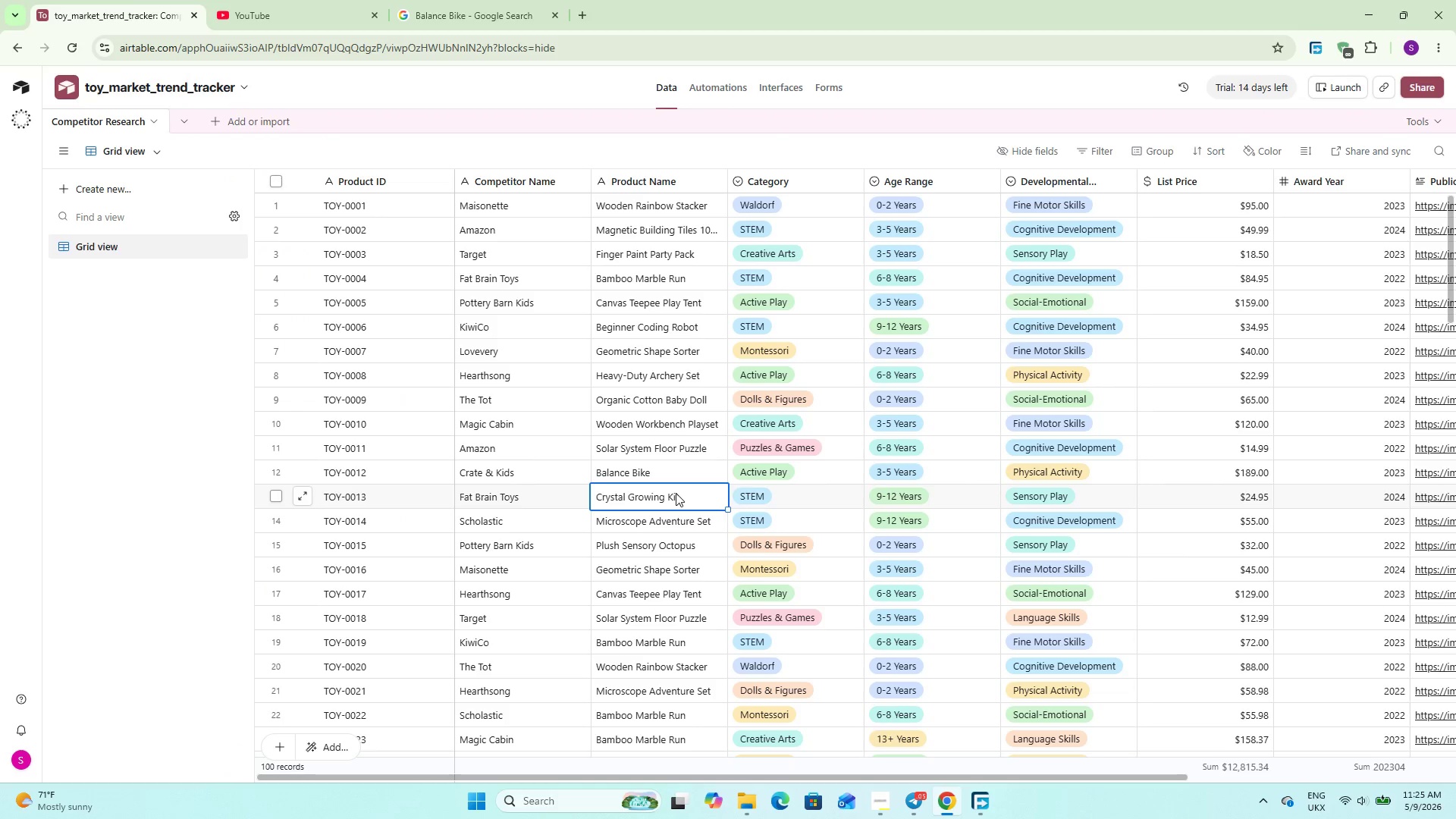 
triple_click([676, 493])
 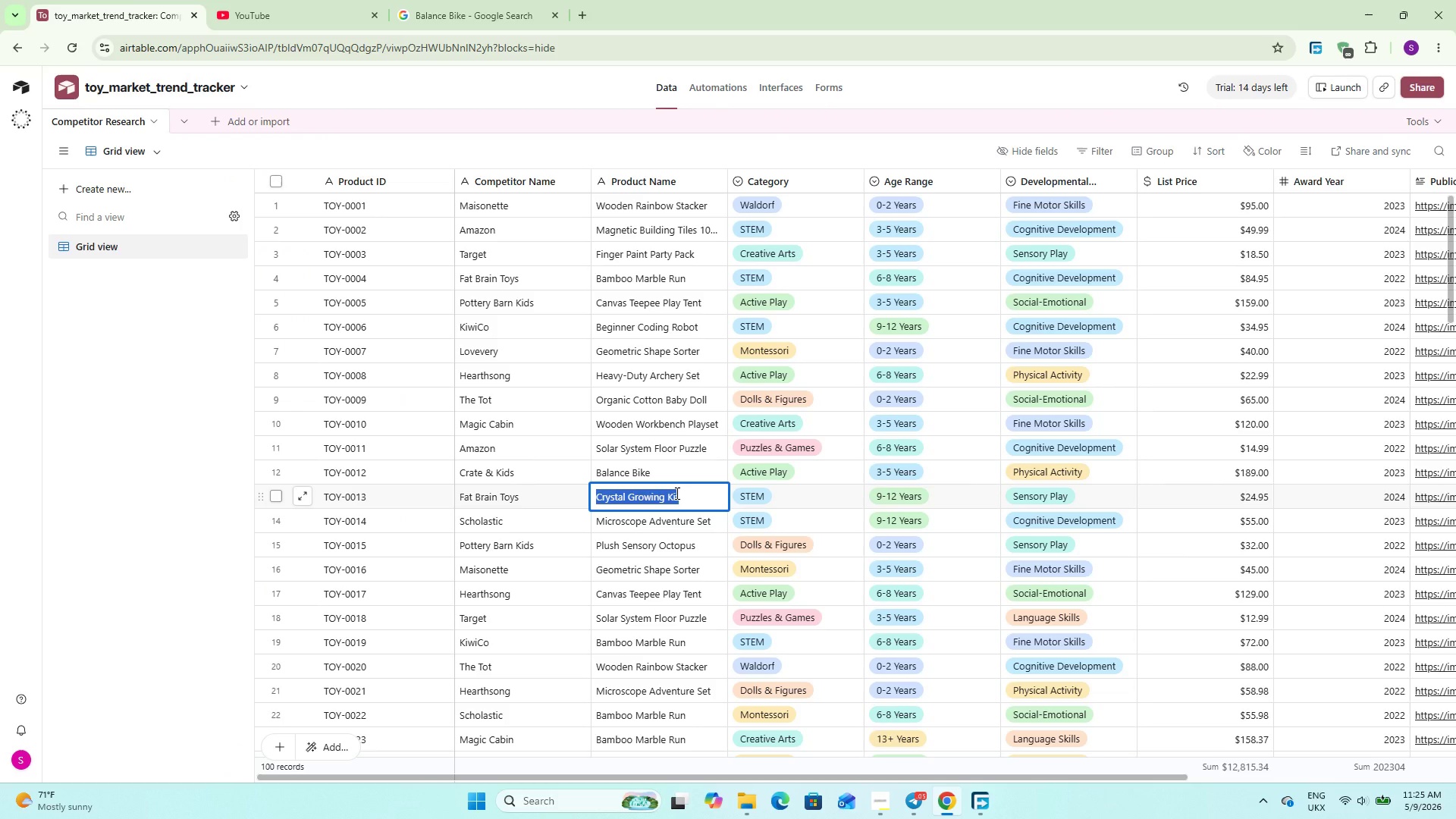 
key(Control+C)
 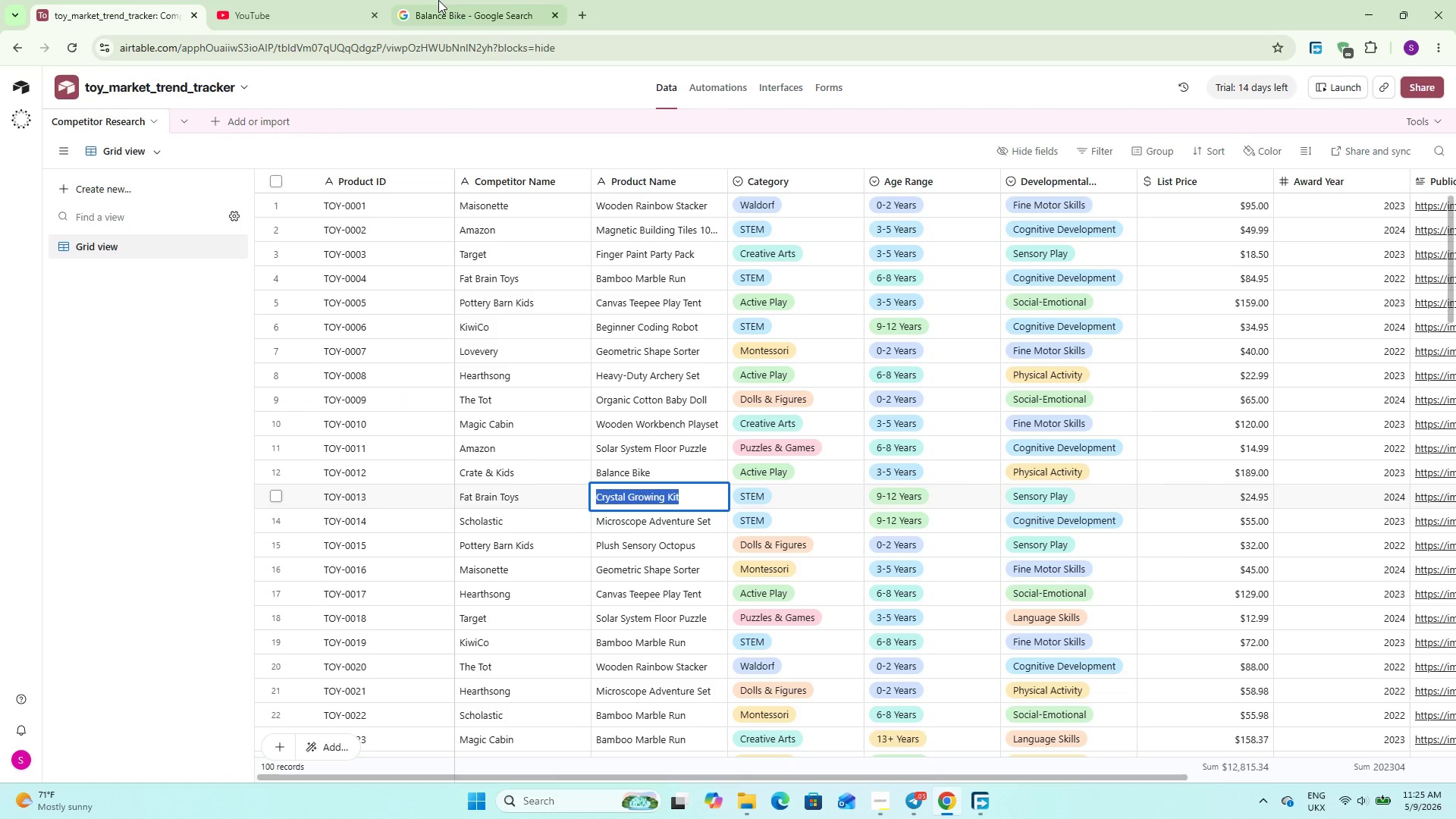 
left_click([450, 0])
 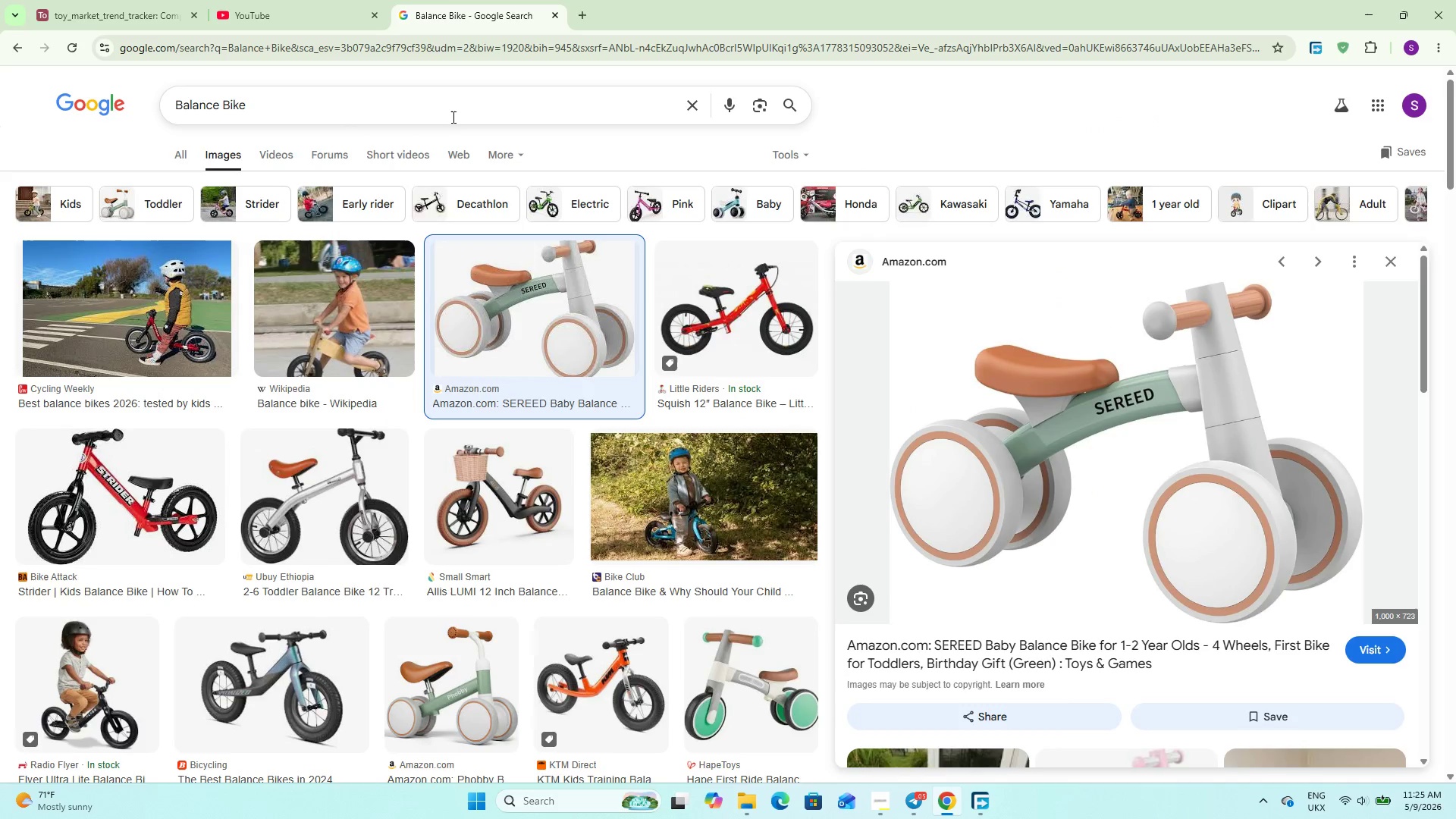 
double_click([452, 116])
 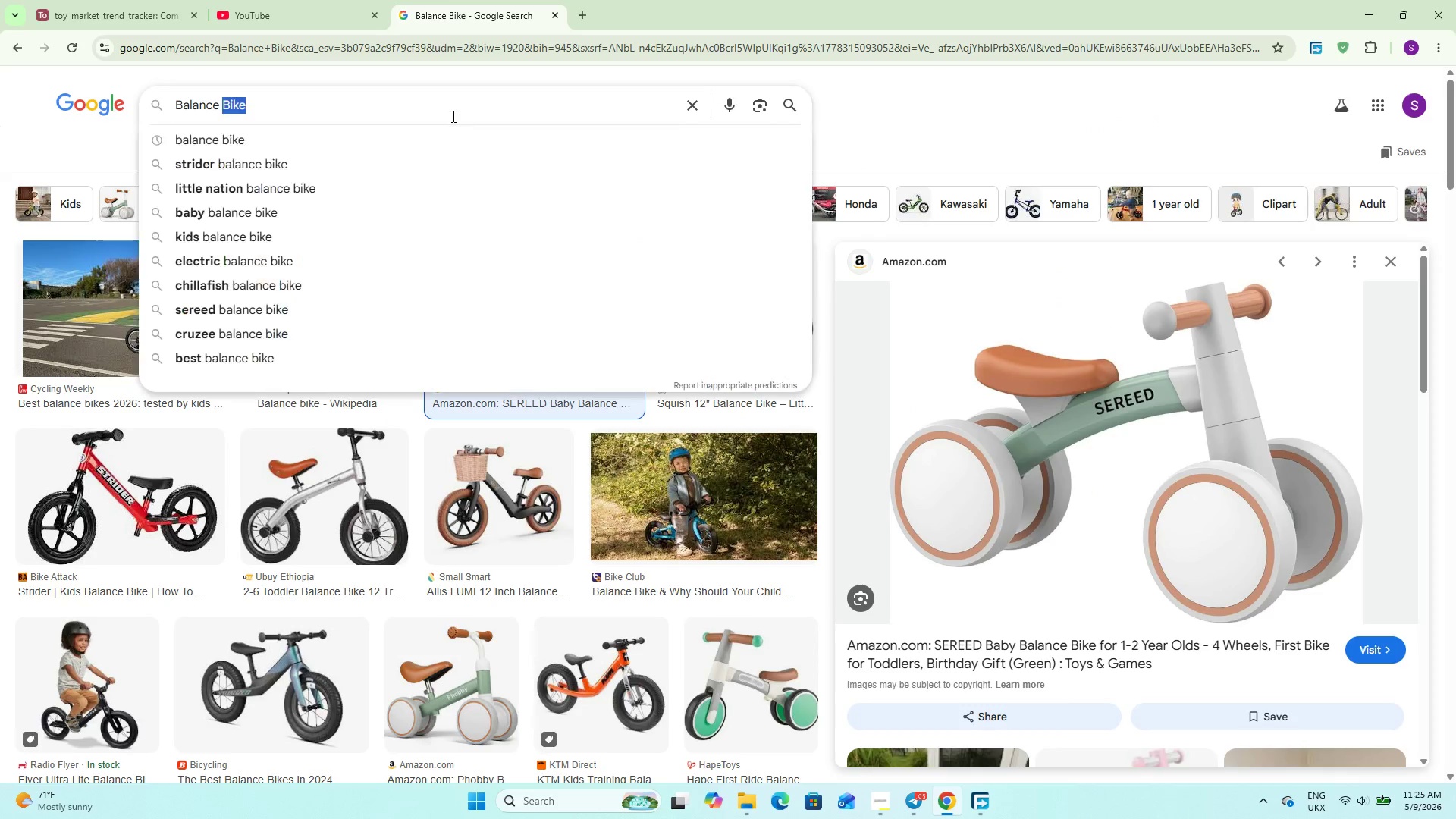 
triple_click([452, 116])
 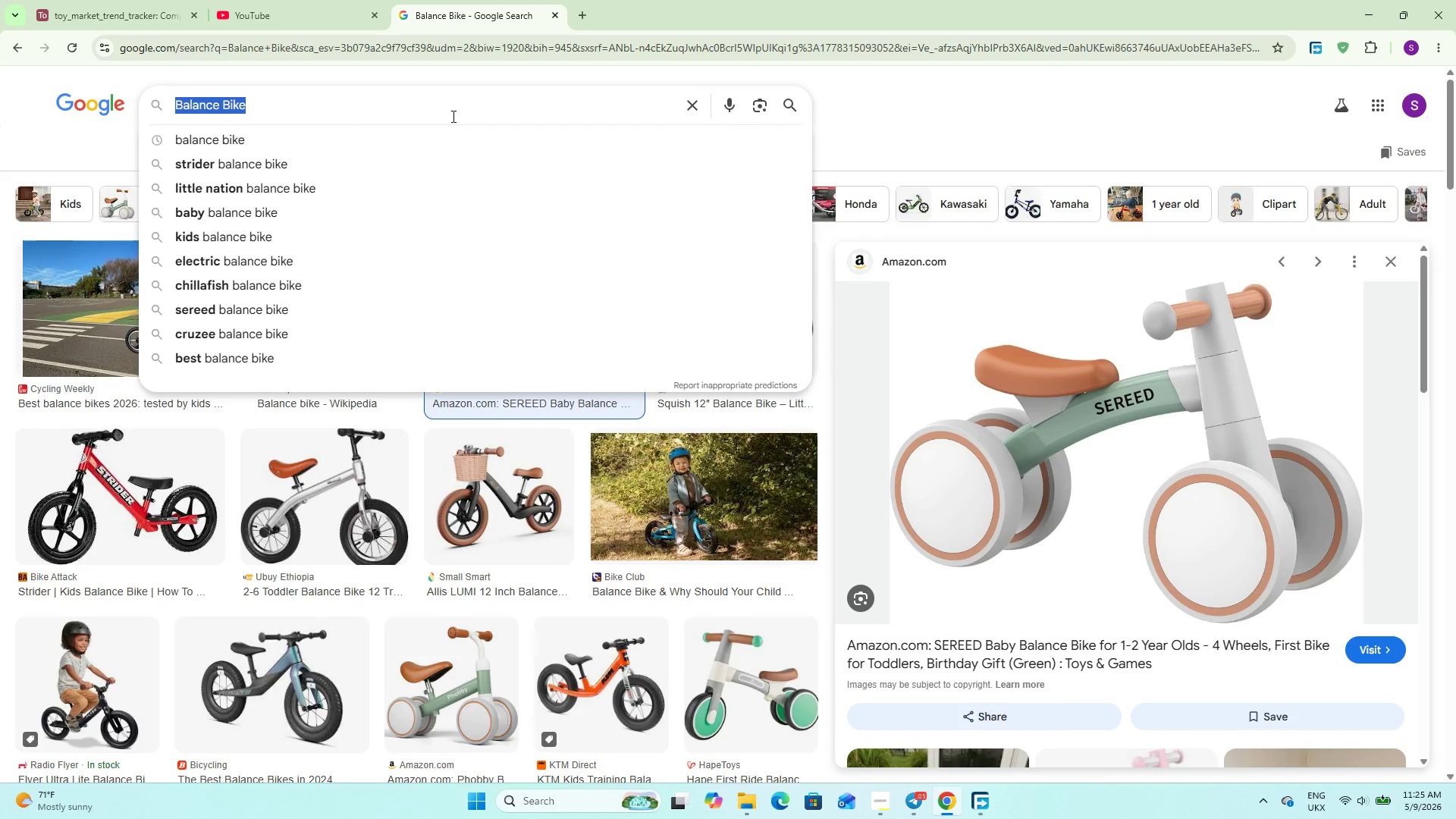 
key(Control+V)
 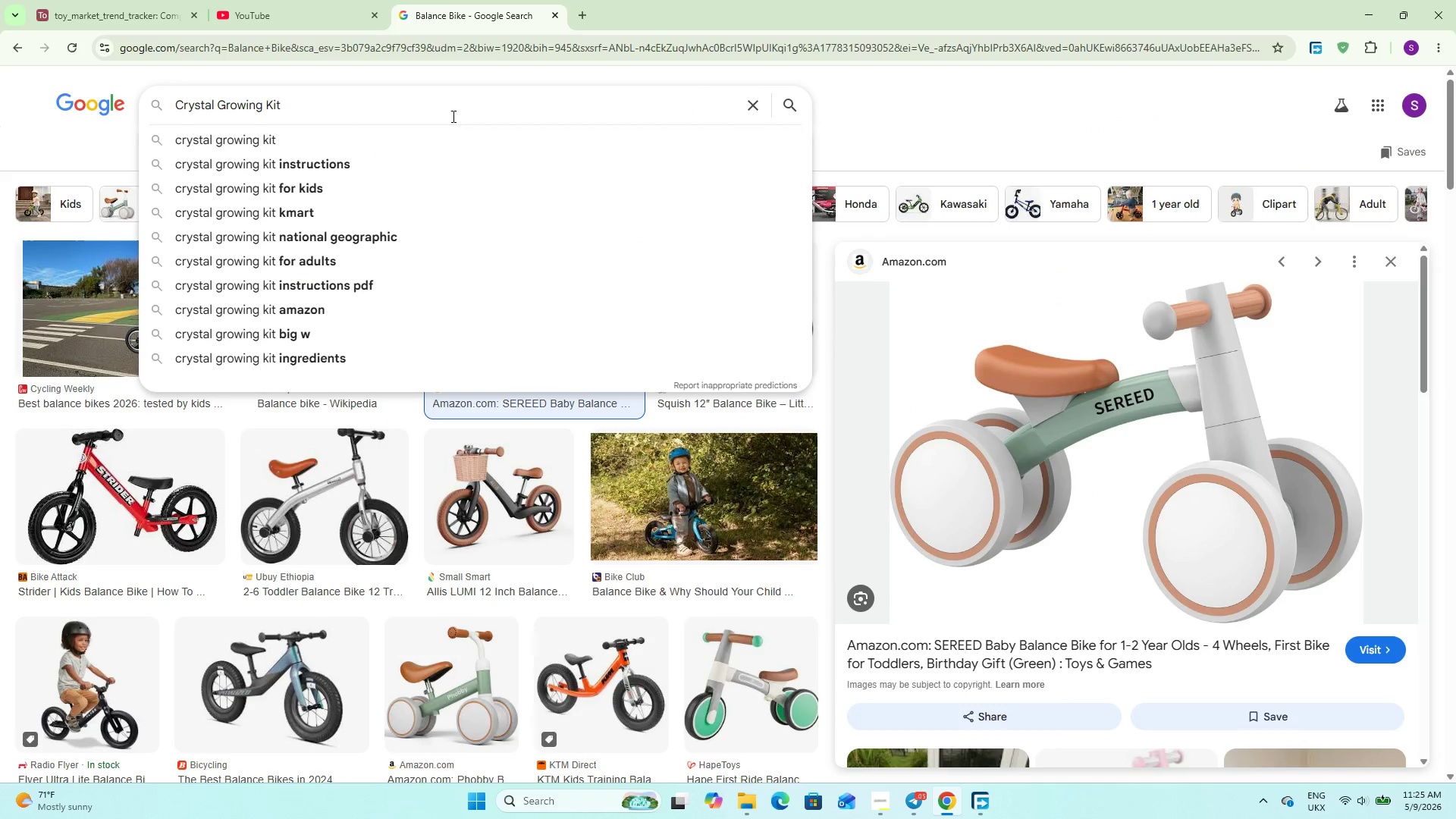 
key(Enter)
 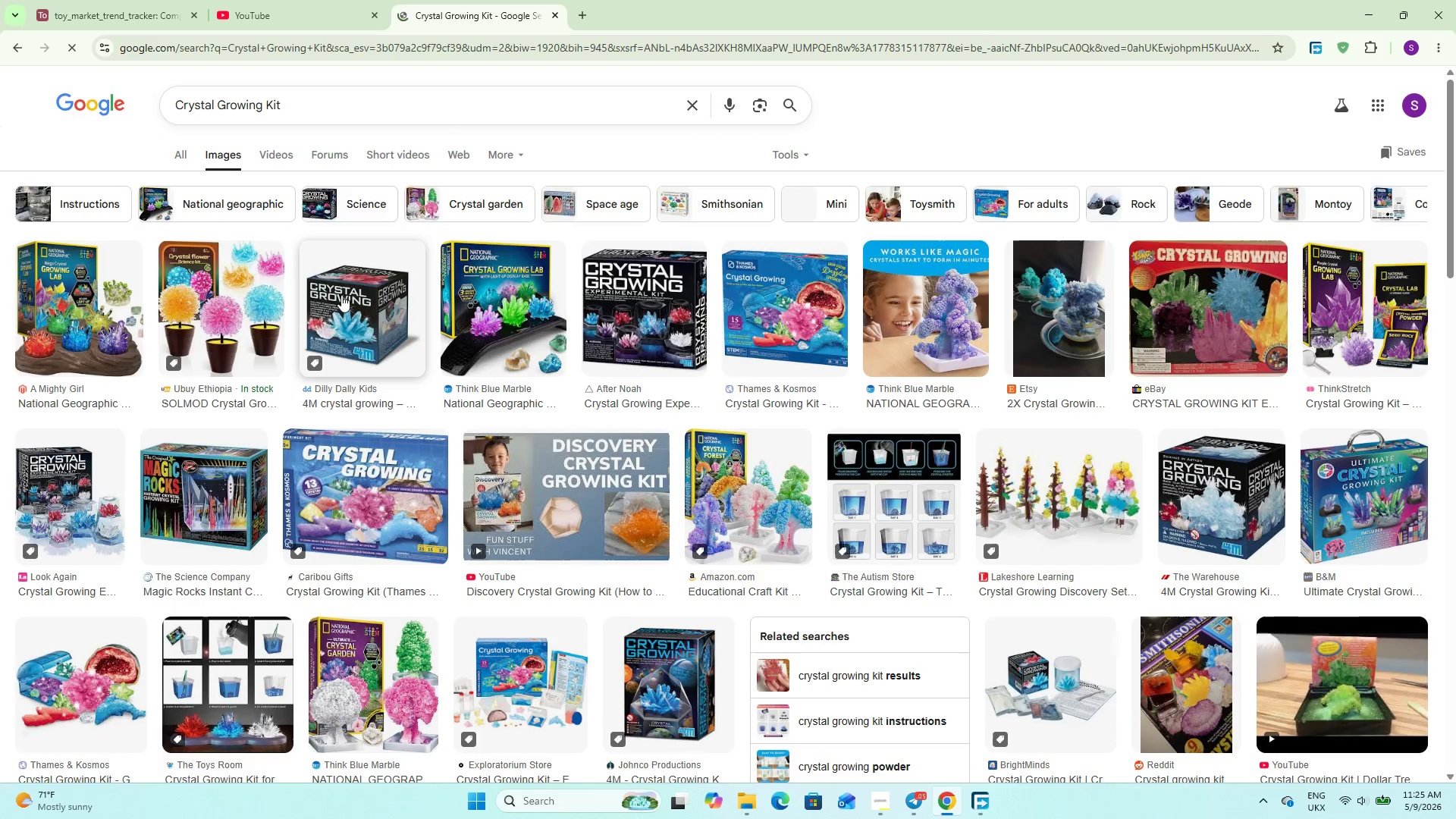 
left_click([341, 279])
 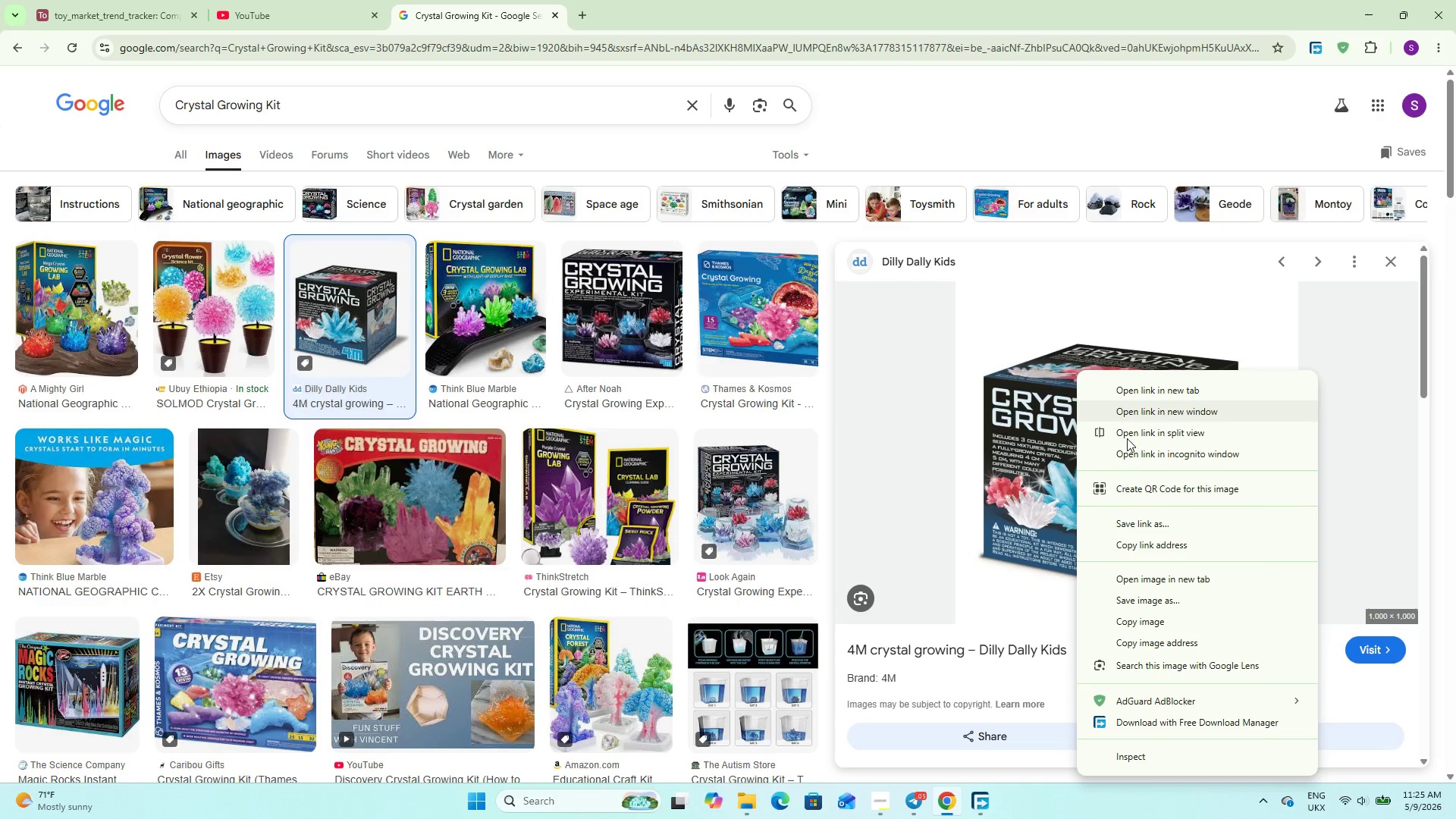 
wait(8.03)
 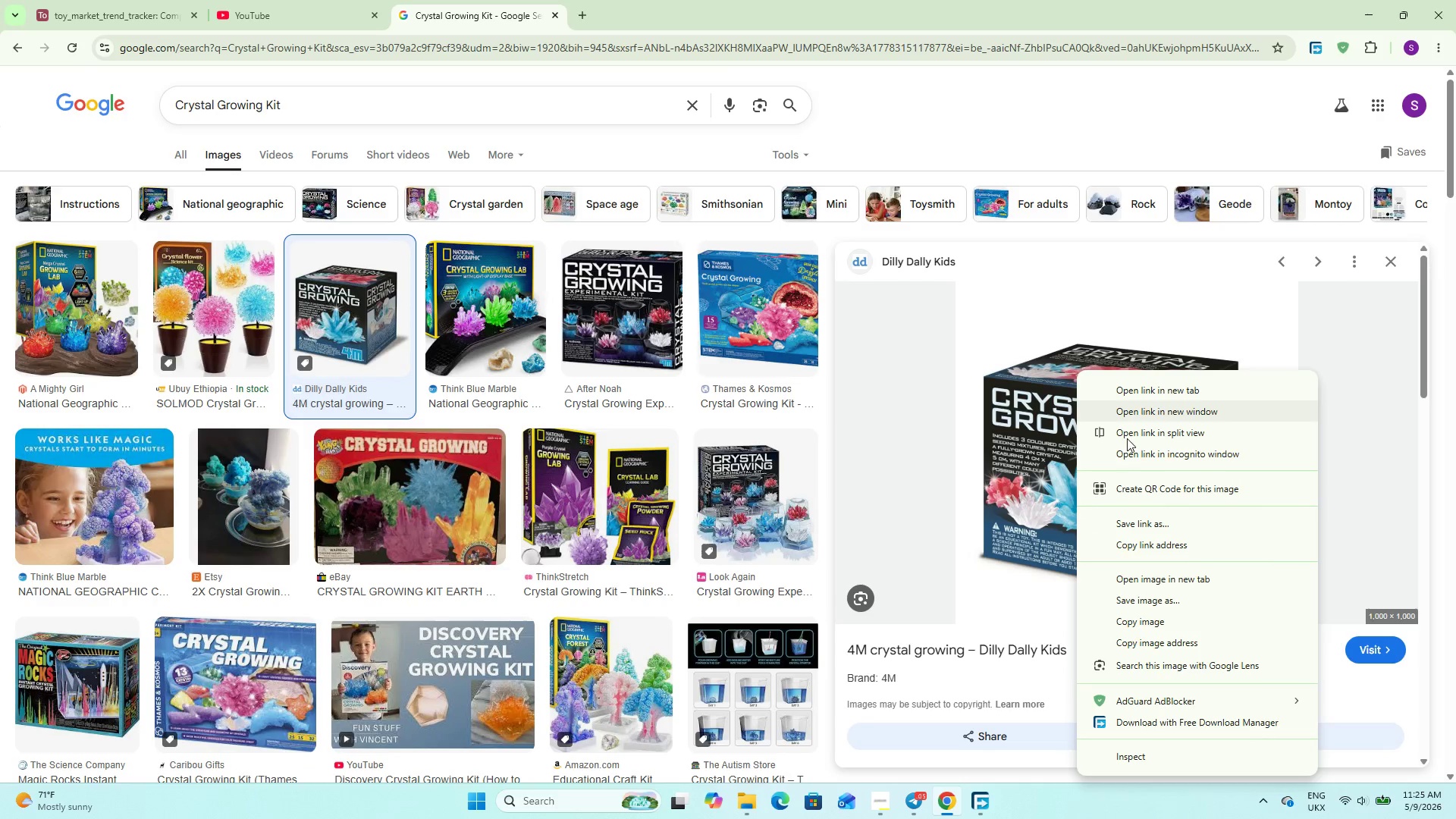 
left_click([1177, 603])
 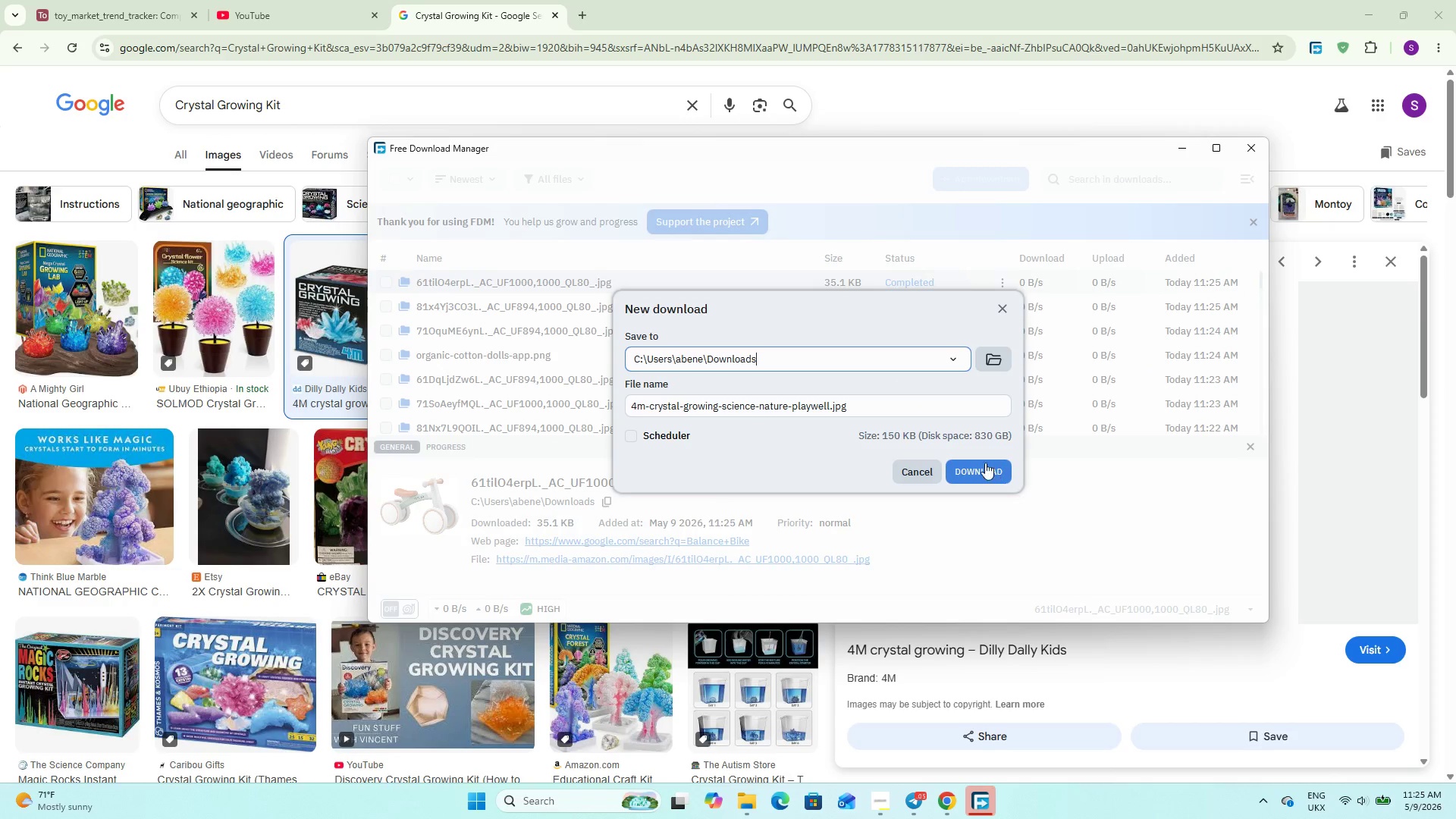 
left_click([984, 463])
 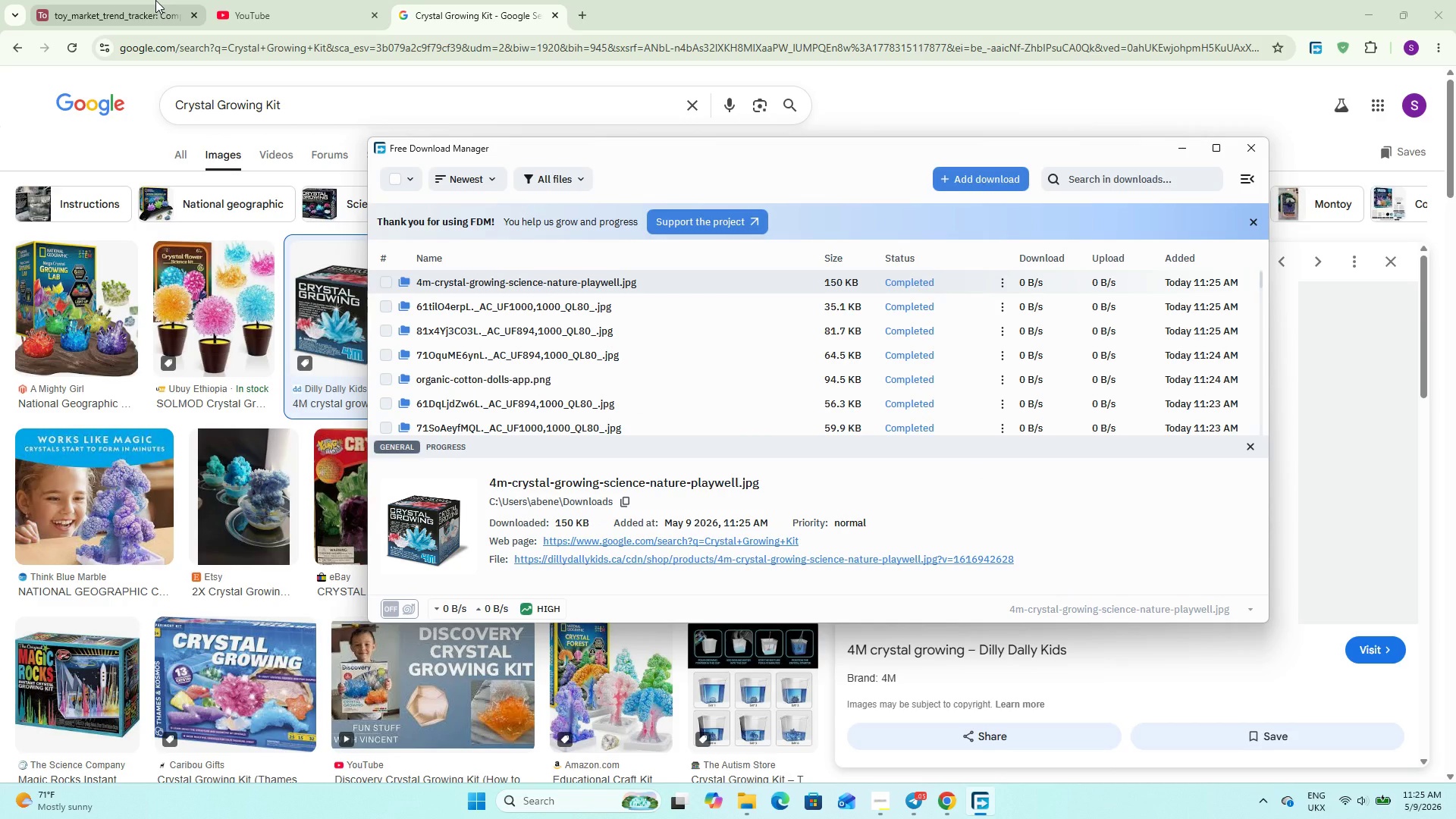 
left_click([148, 0])
 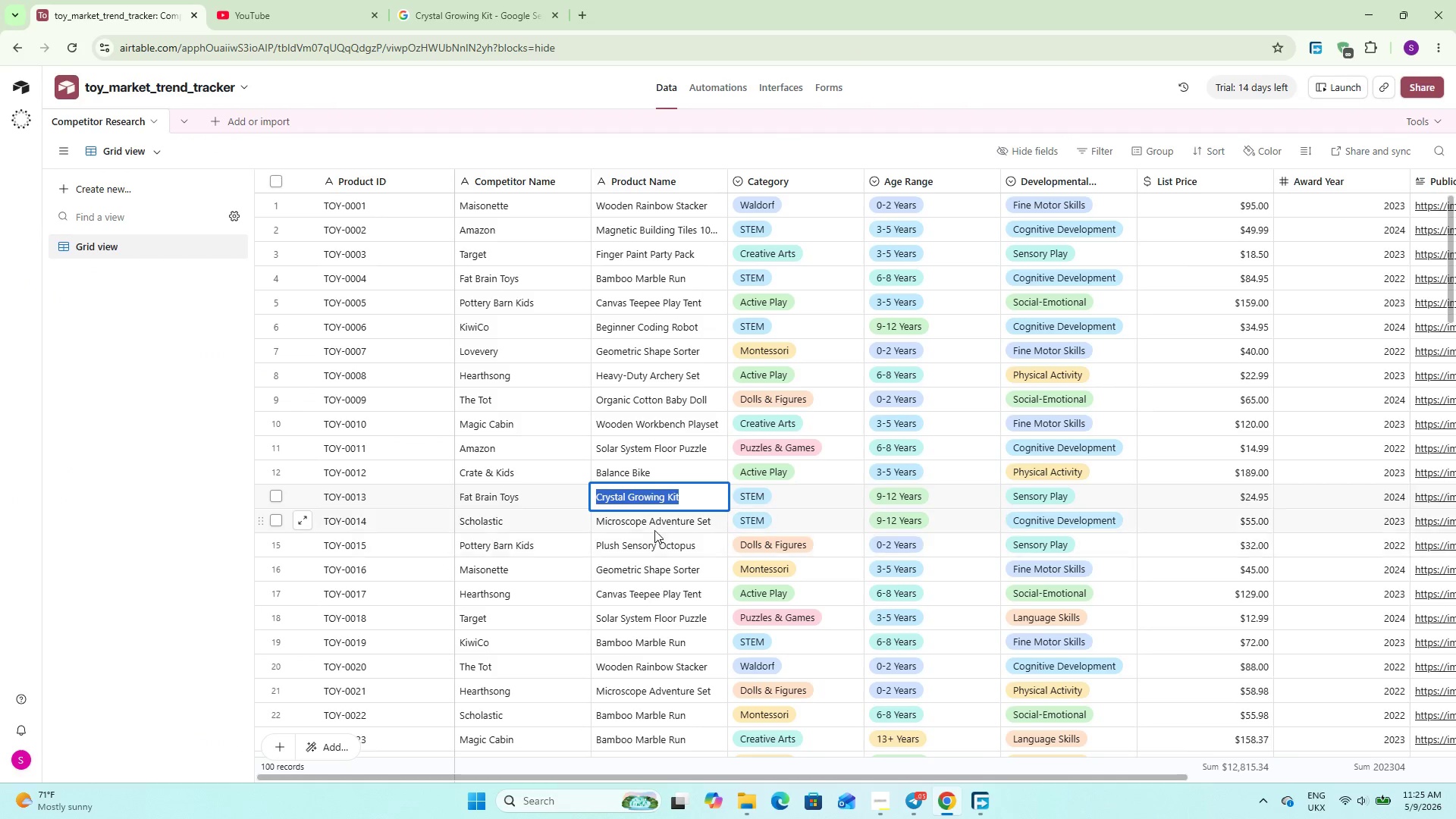 
double_click([662, 526])
 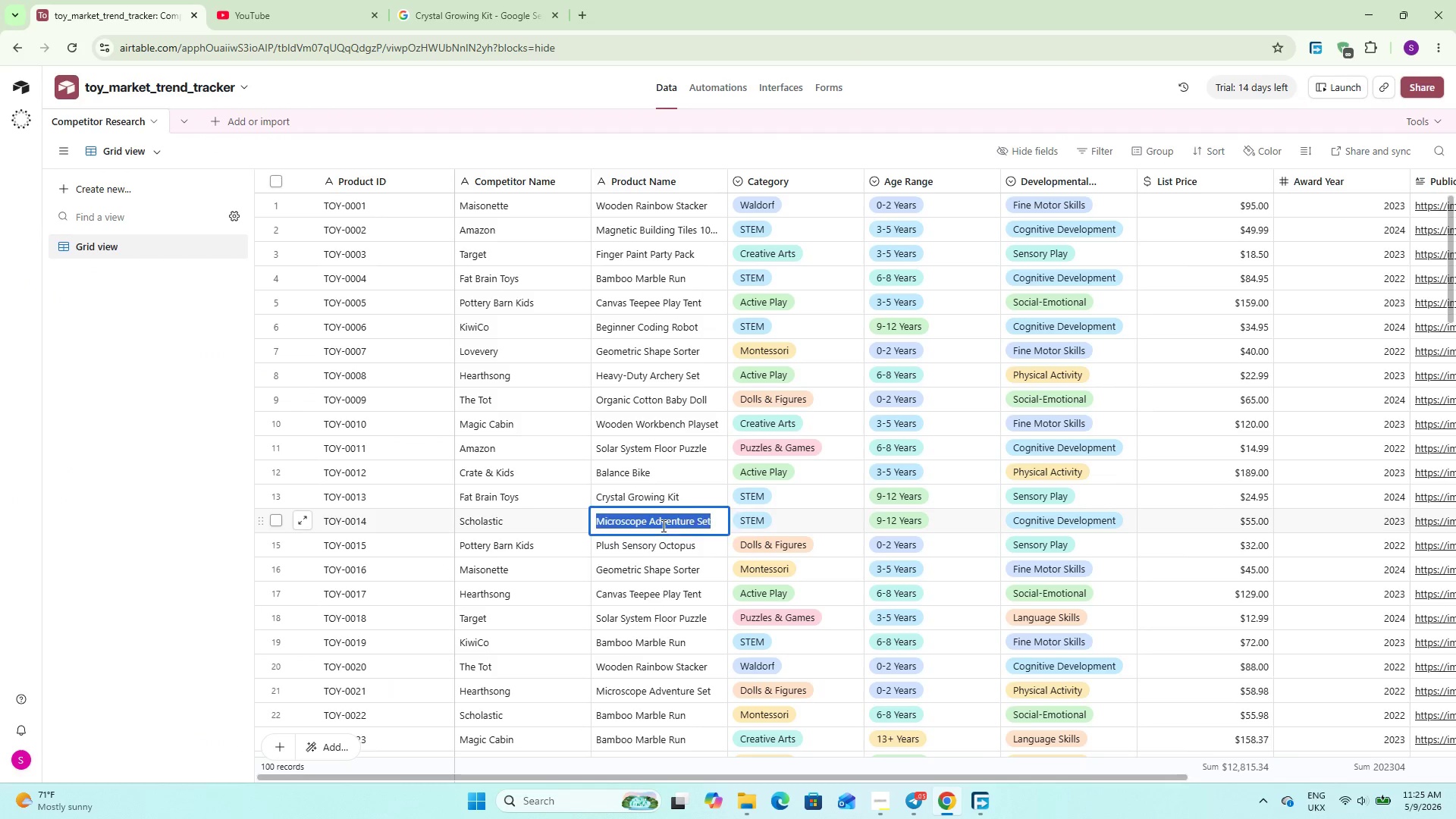 
triple_click([662, 526])
 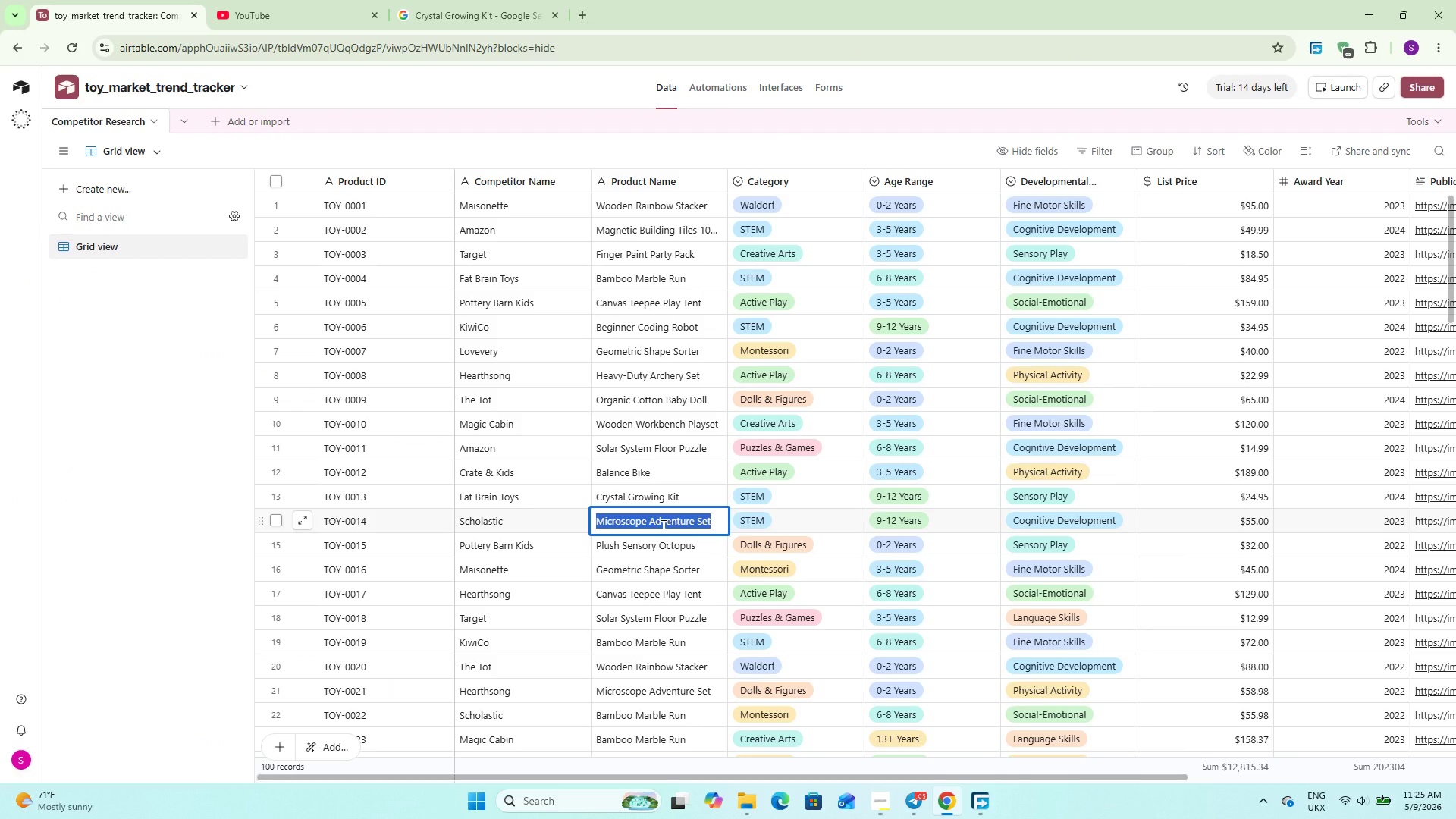 
key(Control+C)
 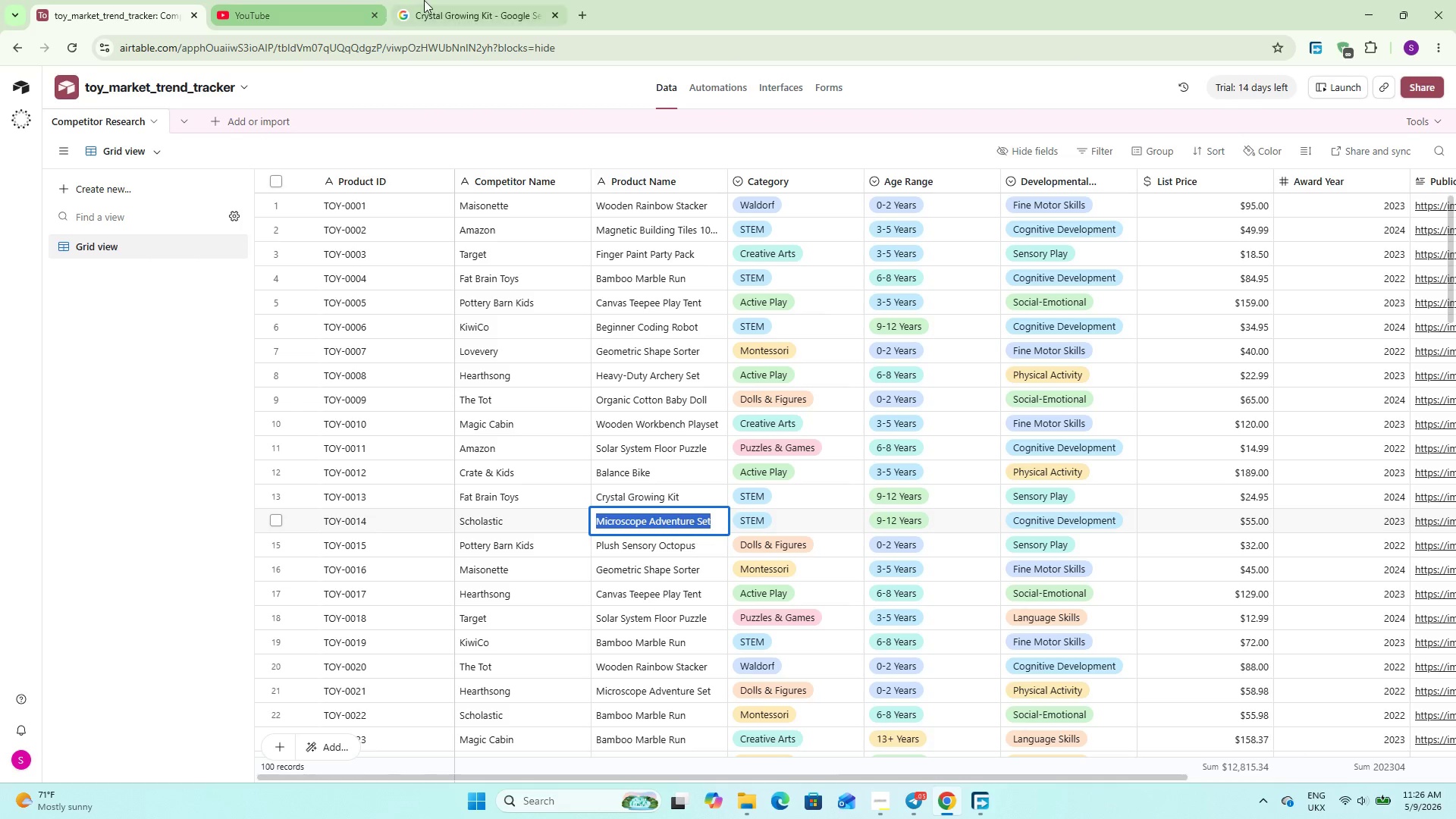 
left_click([436, 0])
 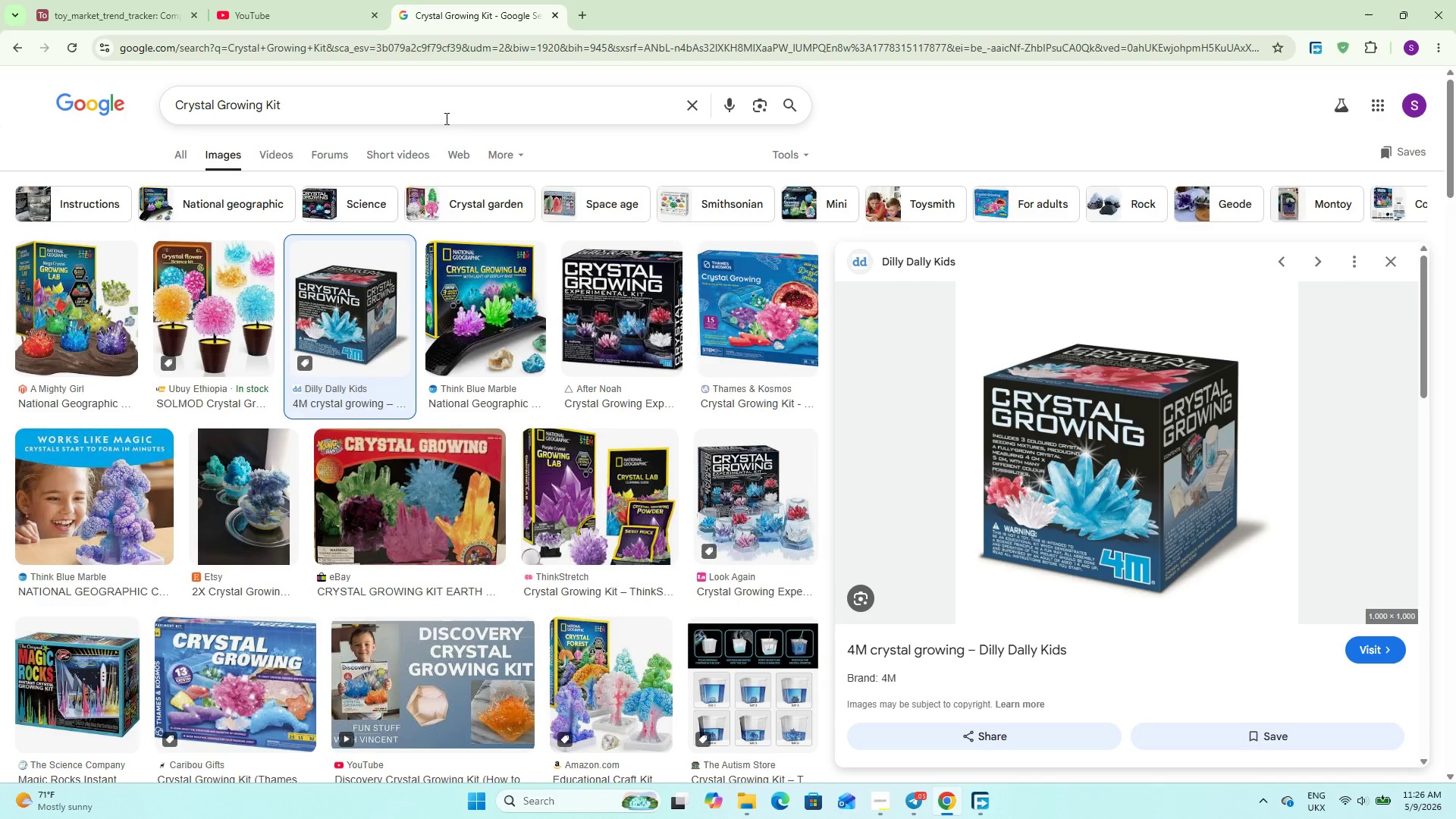 
double_click([449, 113])
 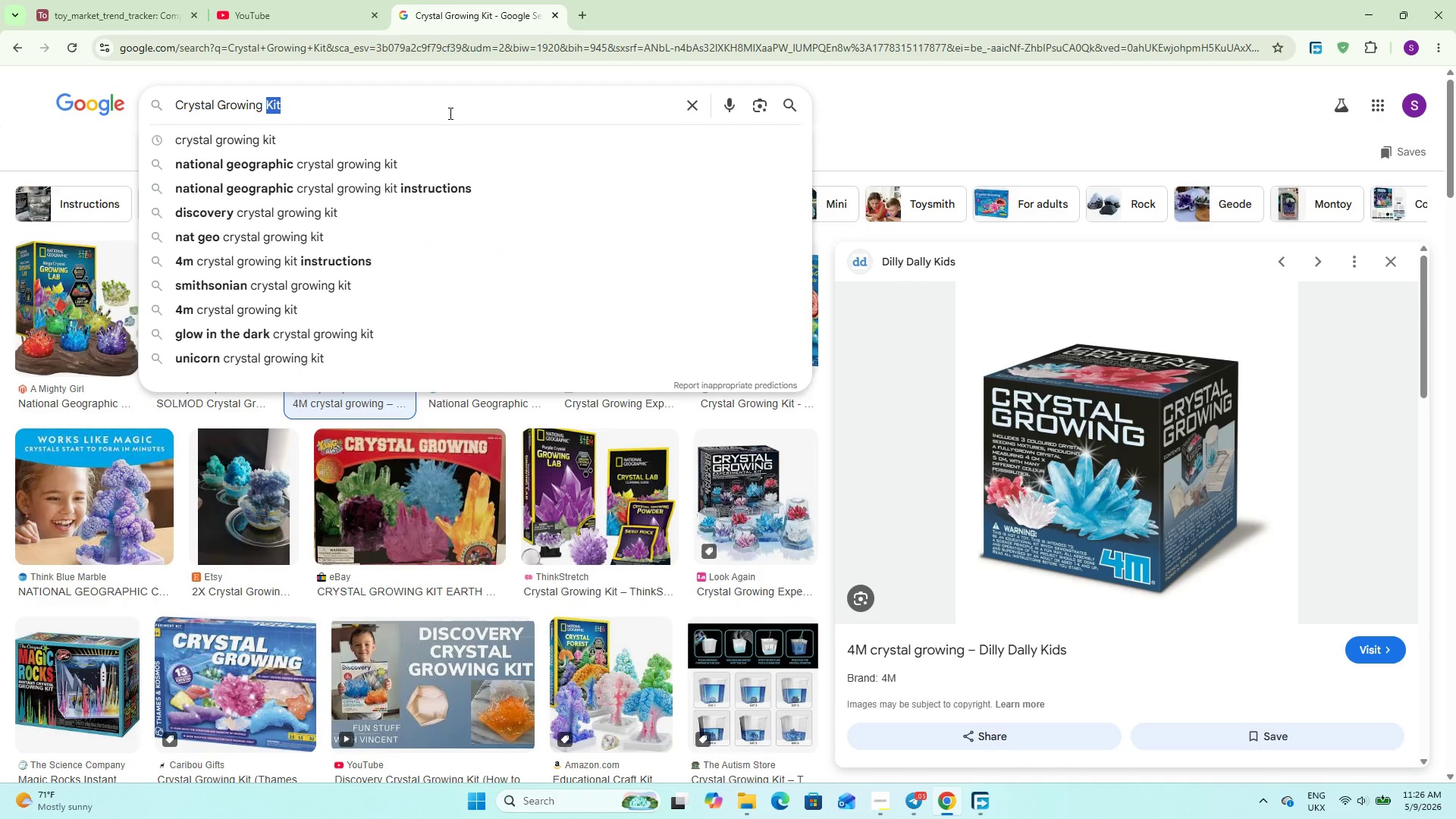 
triple_click([449, 113])
 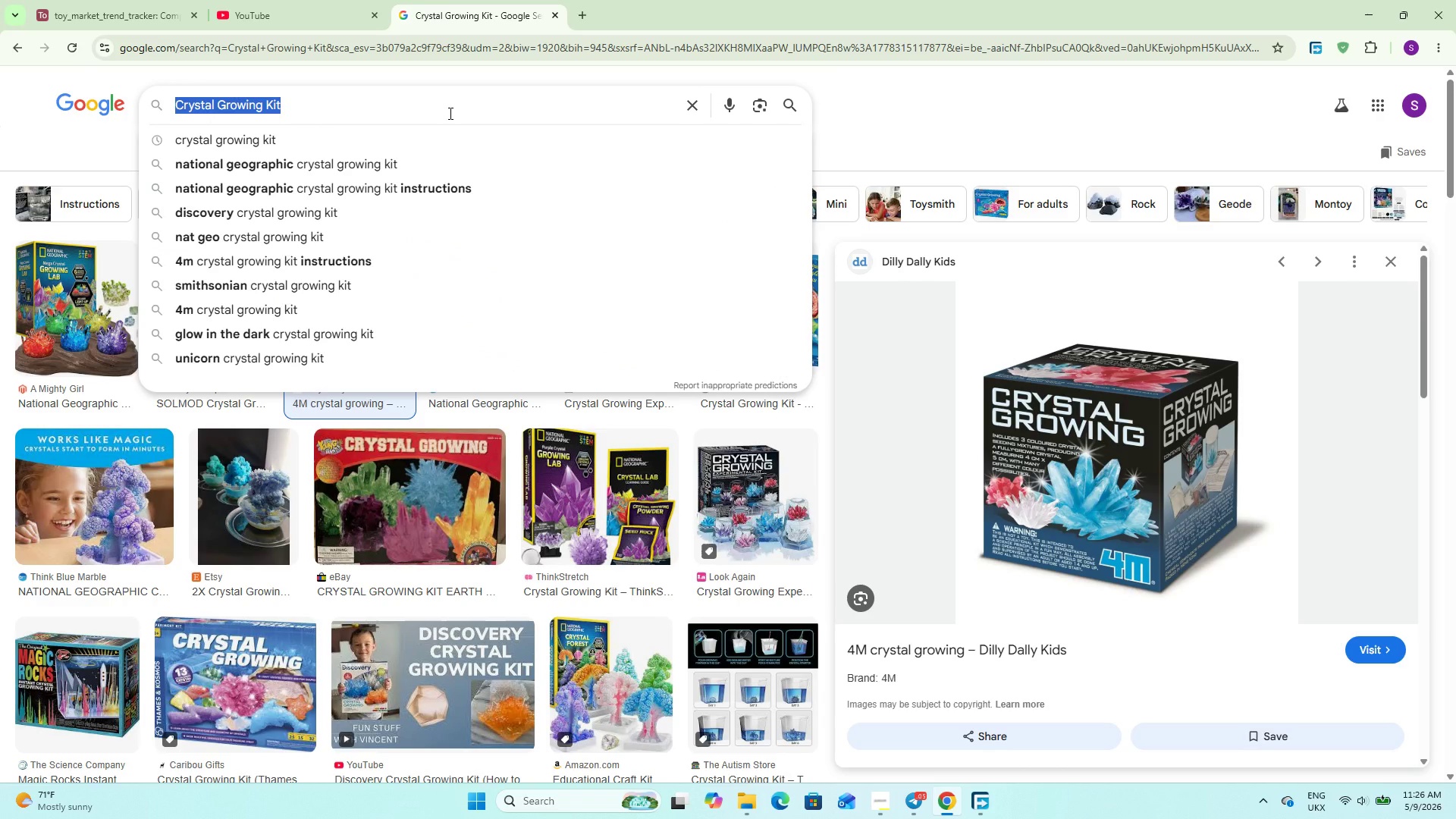 
key(Control+V)
 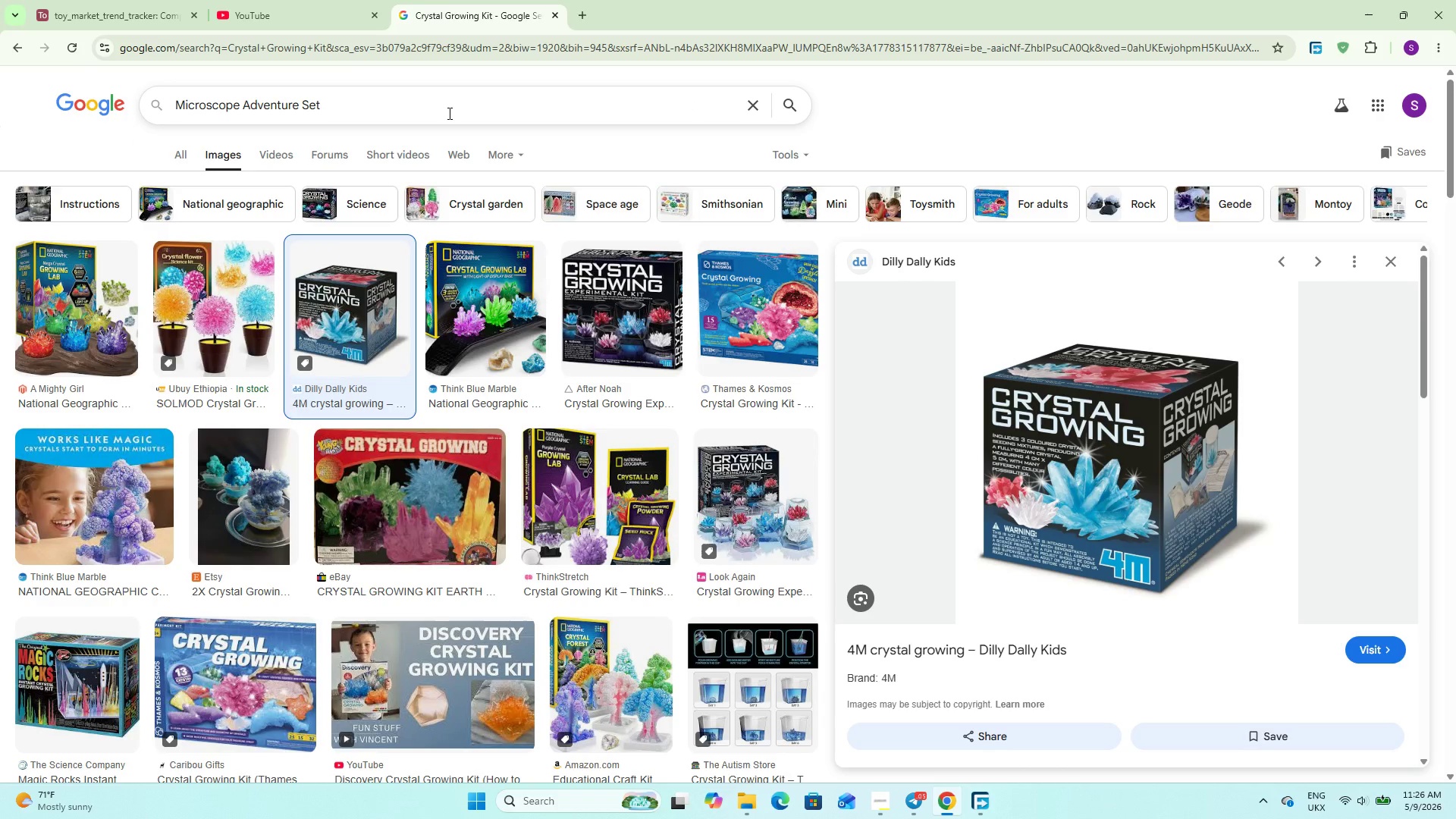 
key(Enter)
 